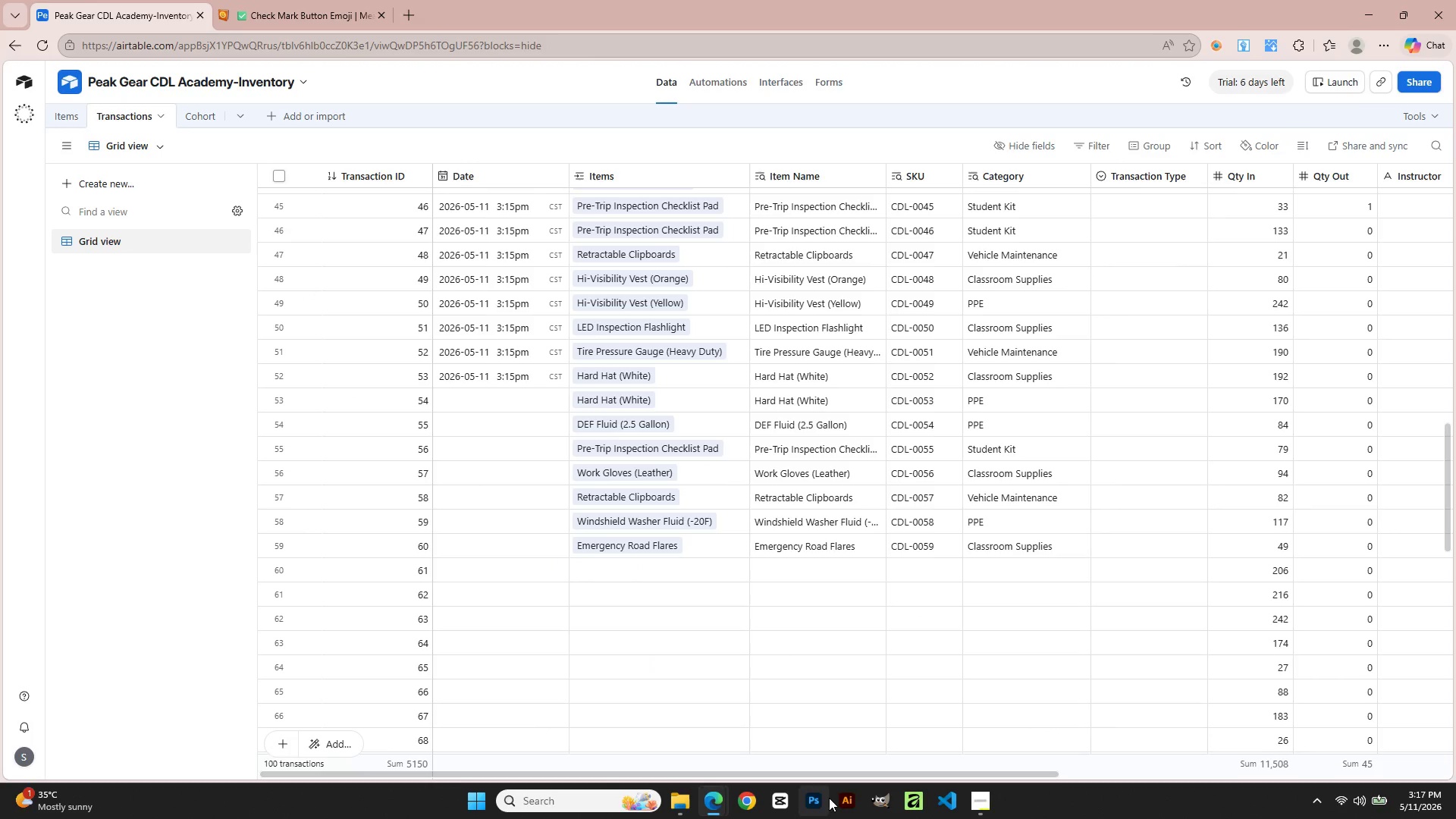 
left_click([708, 801])
 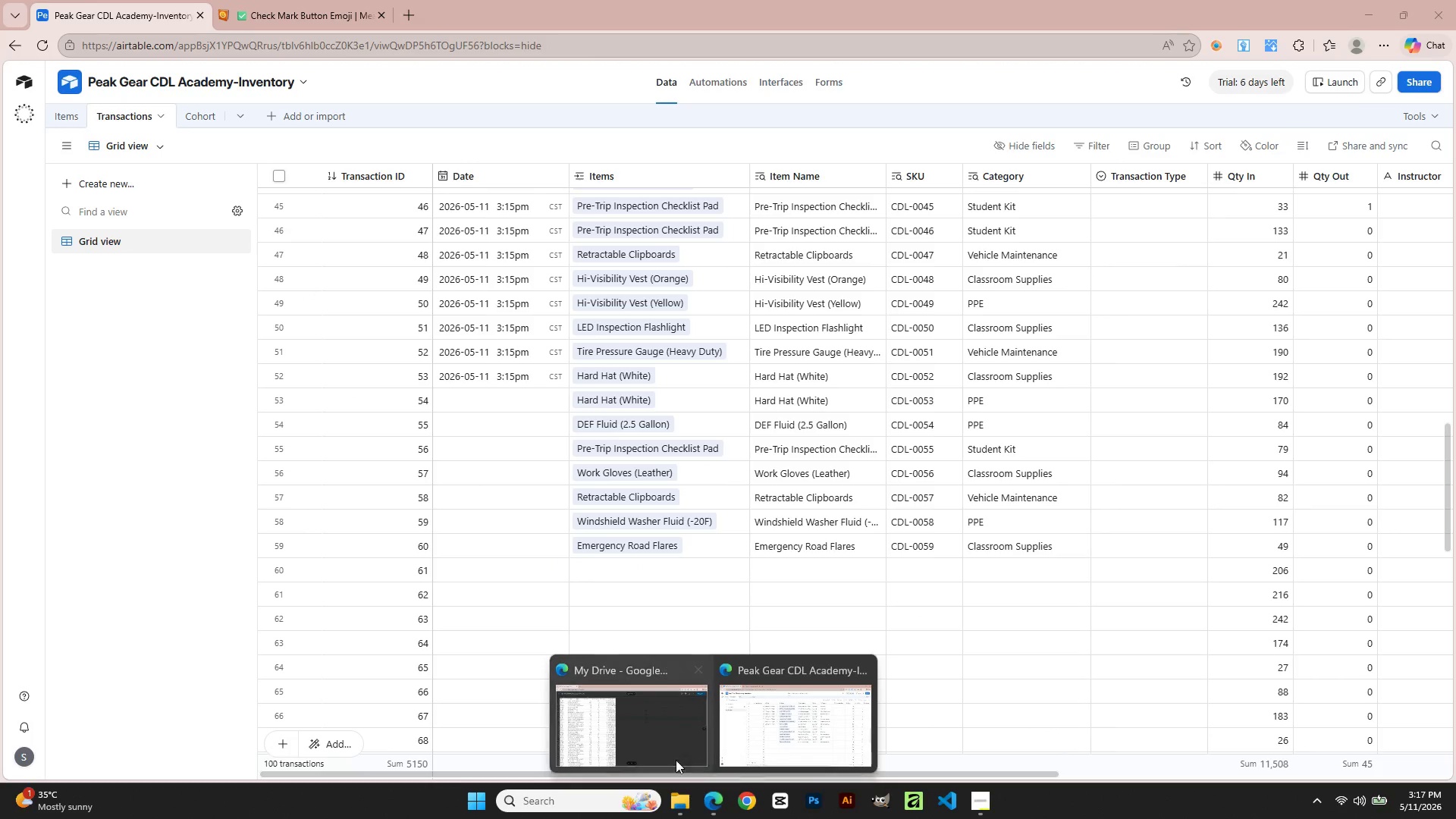 
left_click([660, 742])
 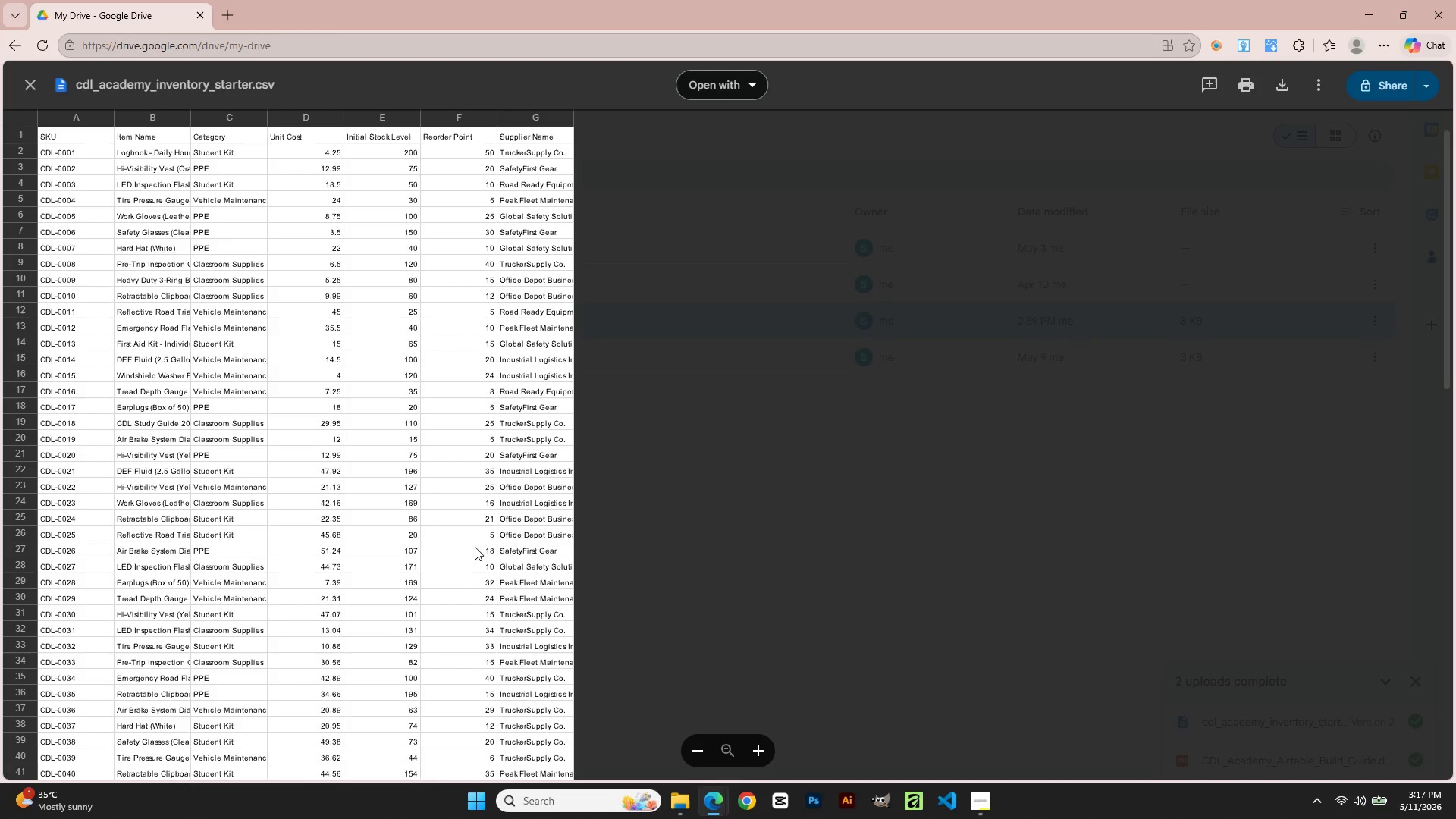 
scroll: coordinate [312, 538], scroll_direction: down, amount: 1.0
 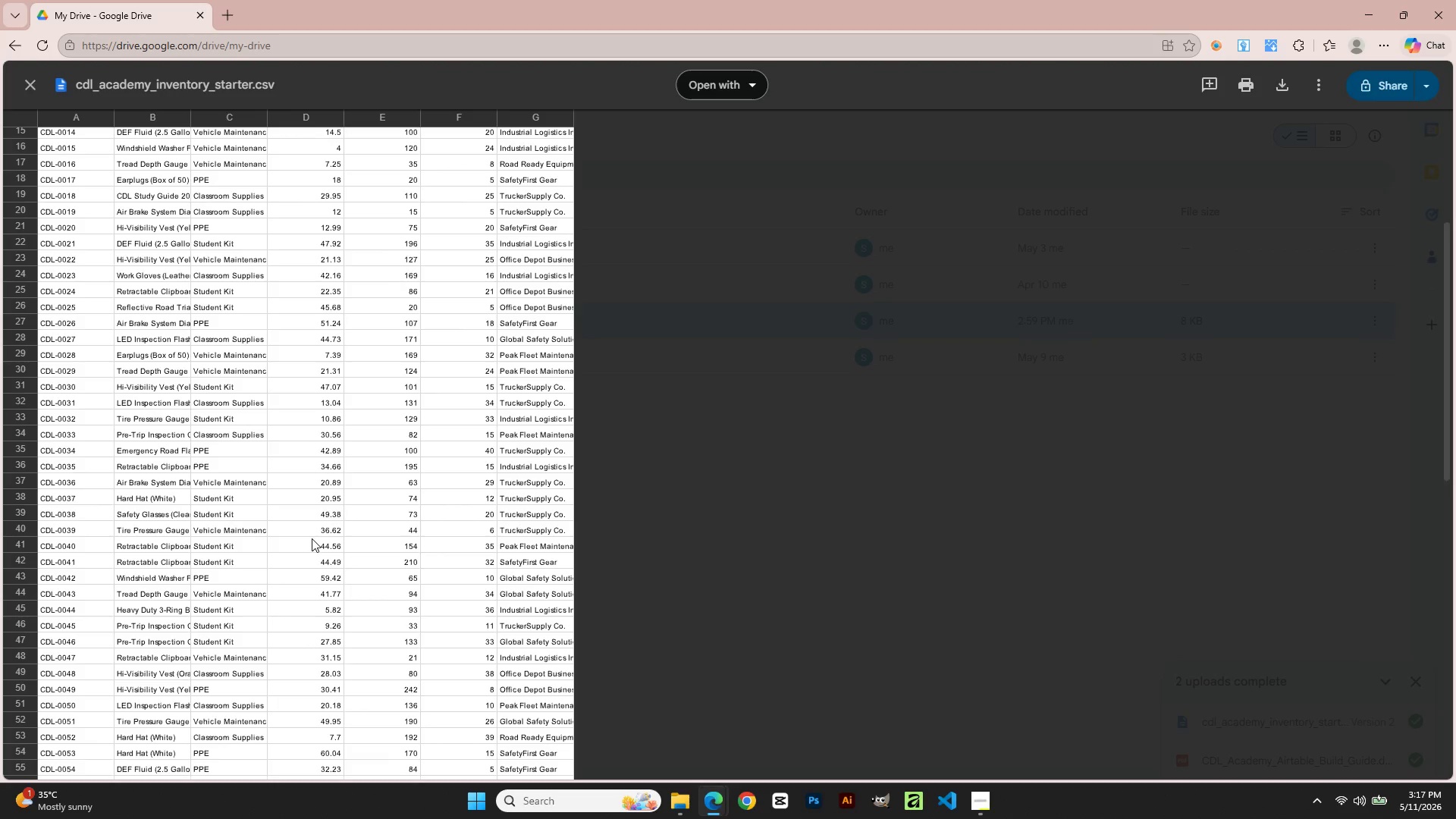 
key(Alt+AltLeft)
 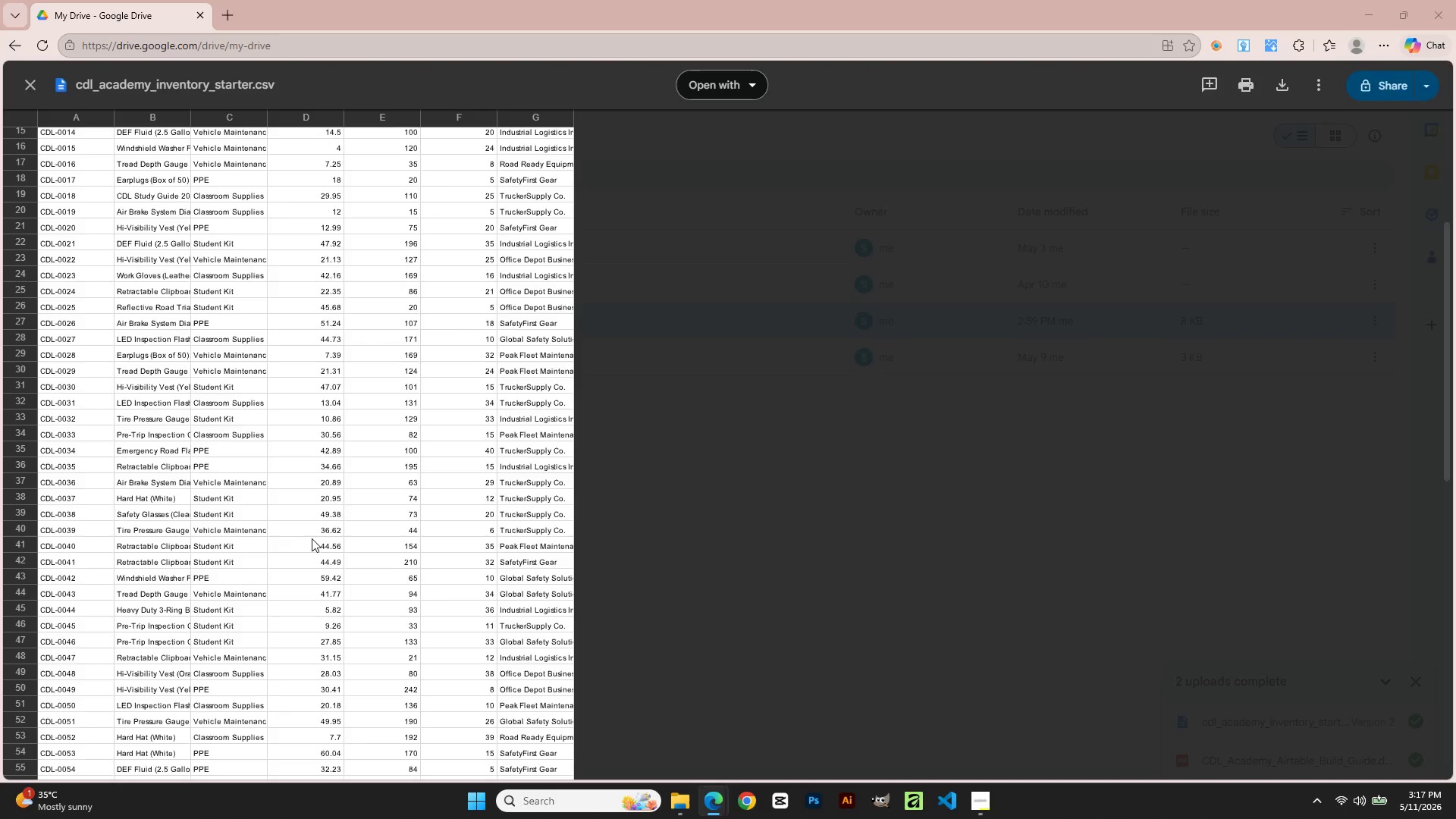 
key(Alt+Tab)
 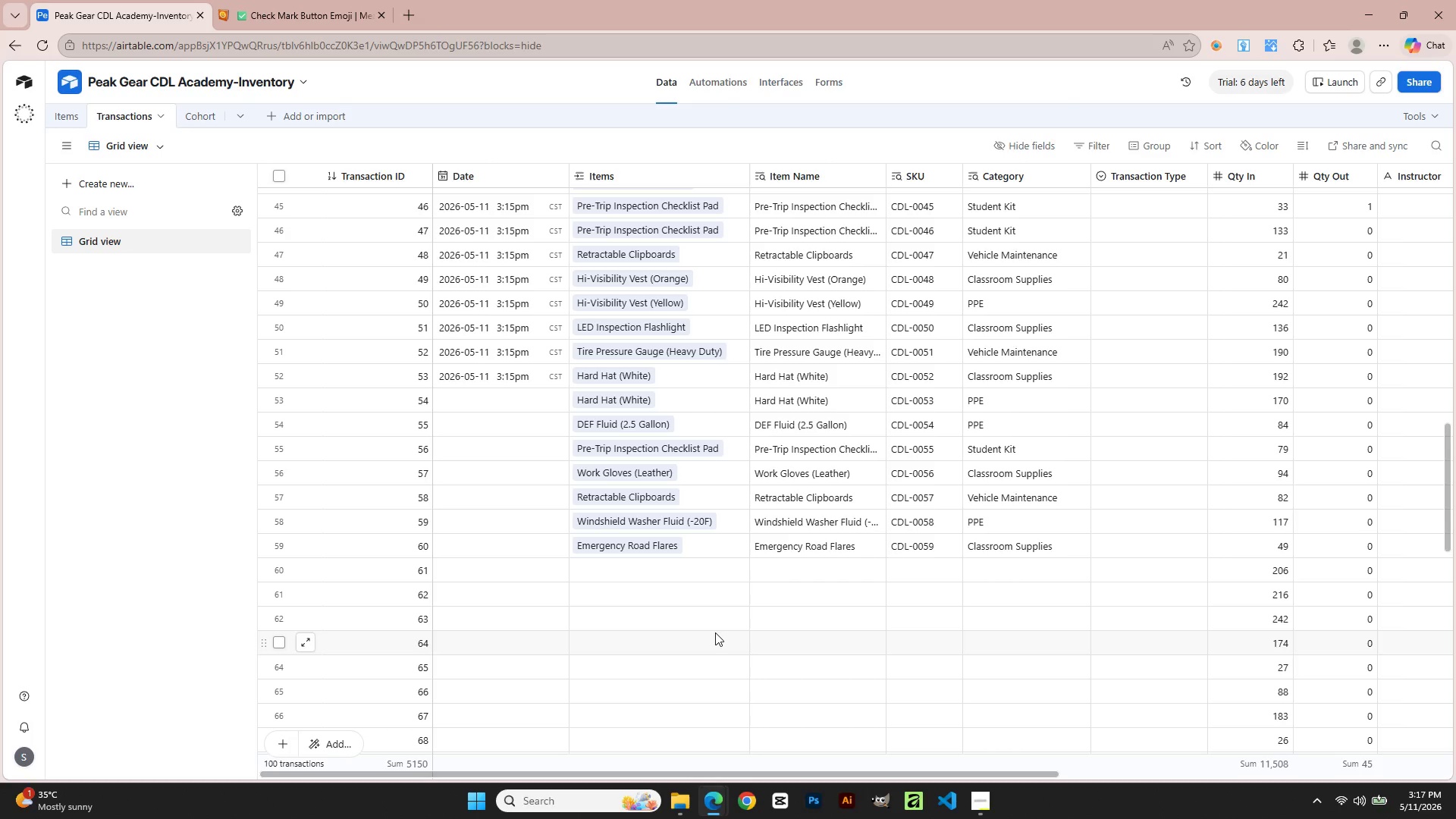 
left_click([625, 556])
 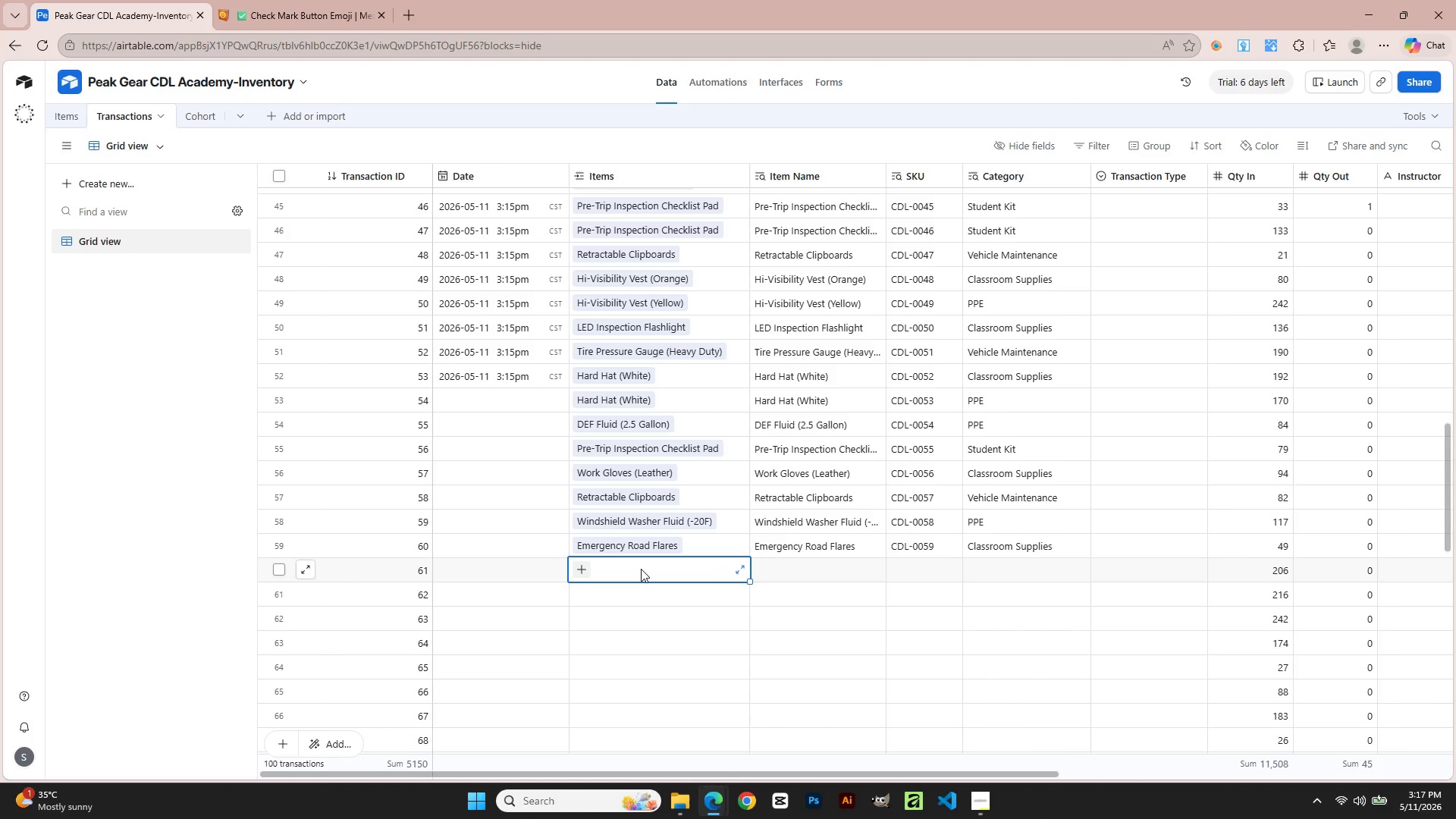 
double_click([641, 569])
 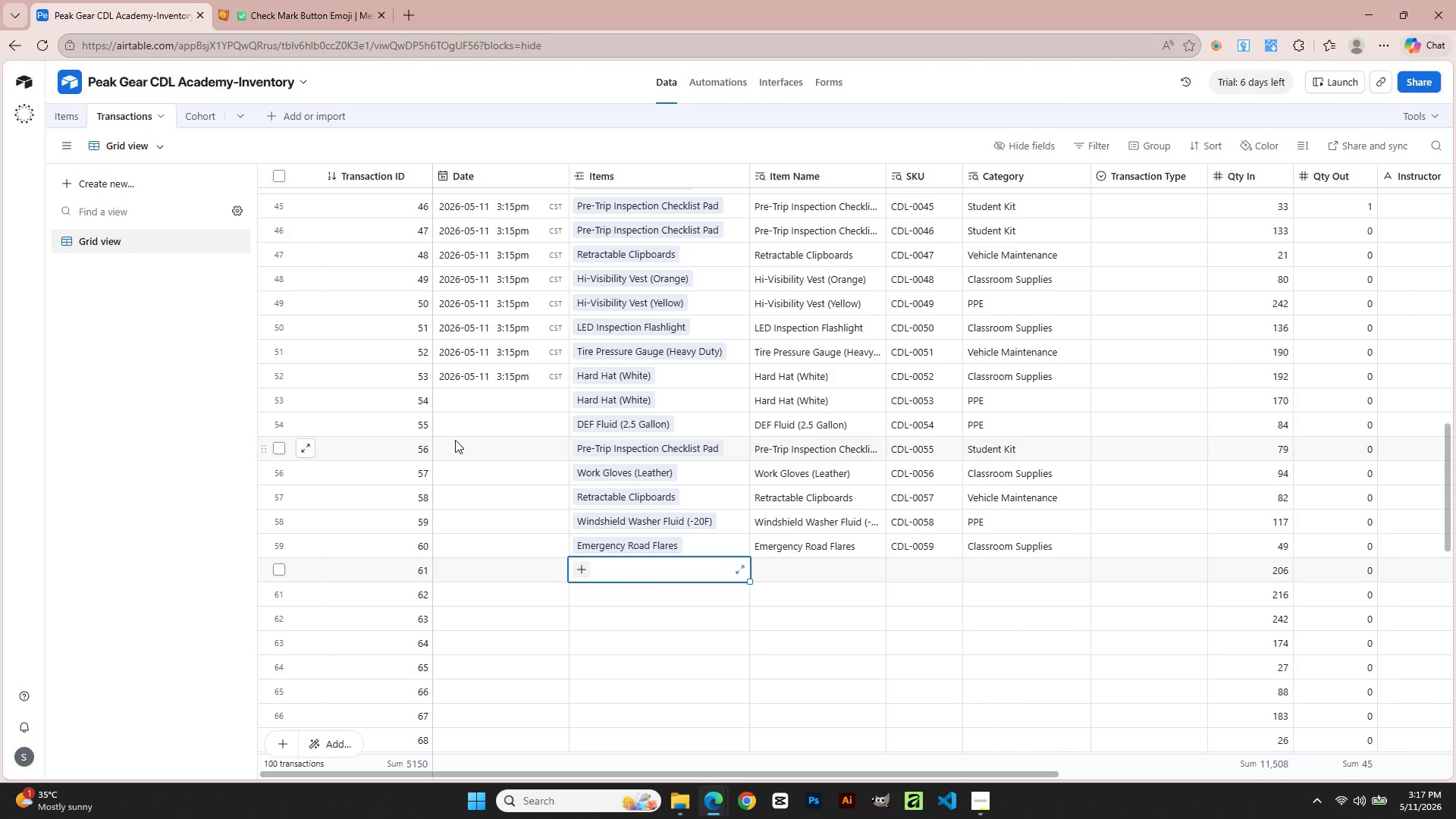 
double_click([454, 398])
 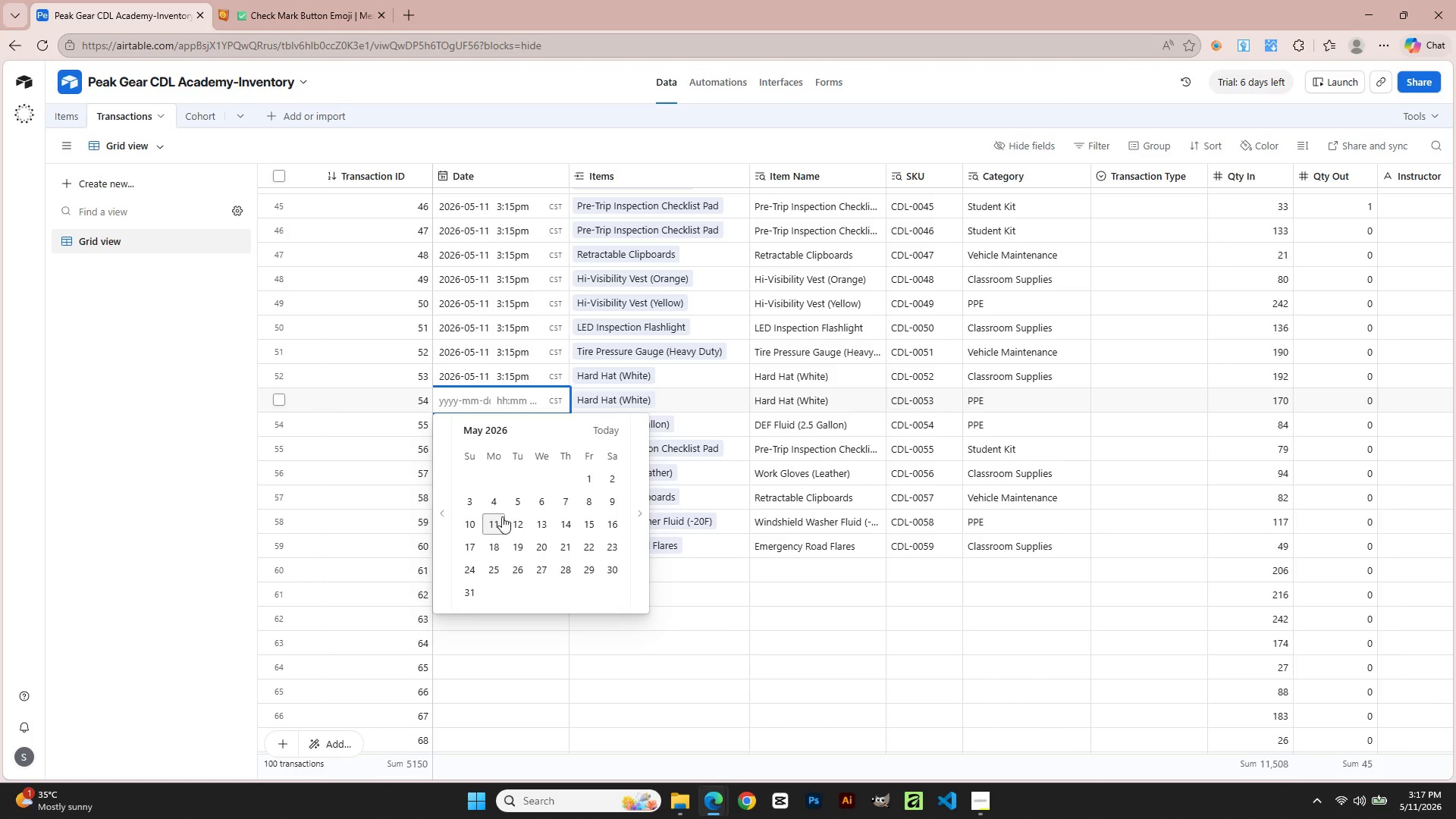 
left_click([494, 527])
 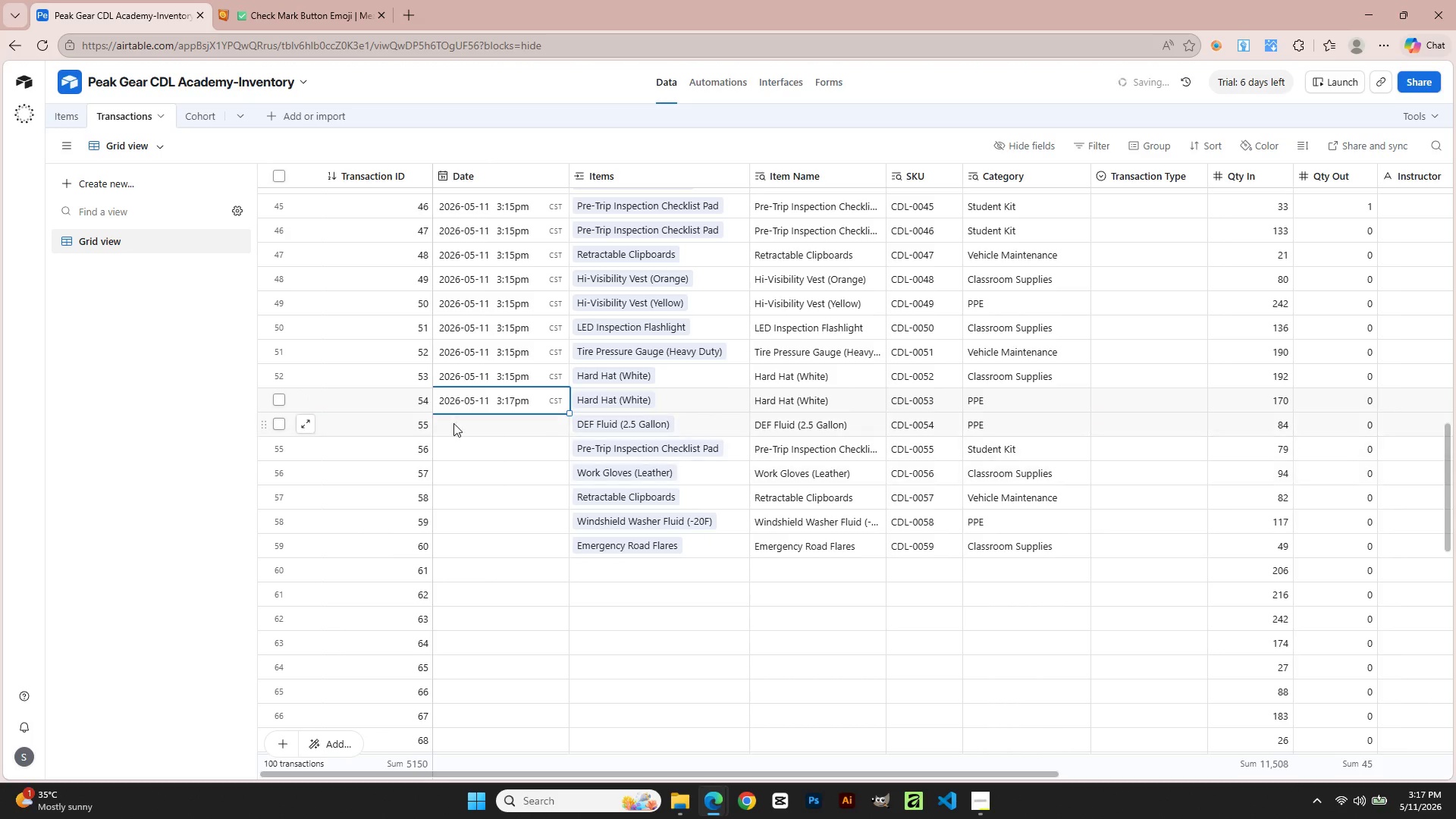 
left_click([453, 421])
 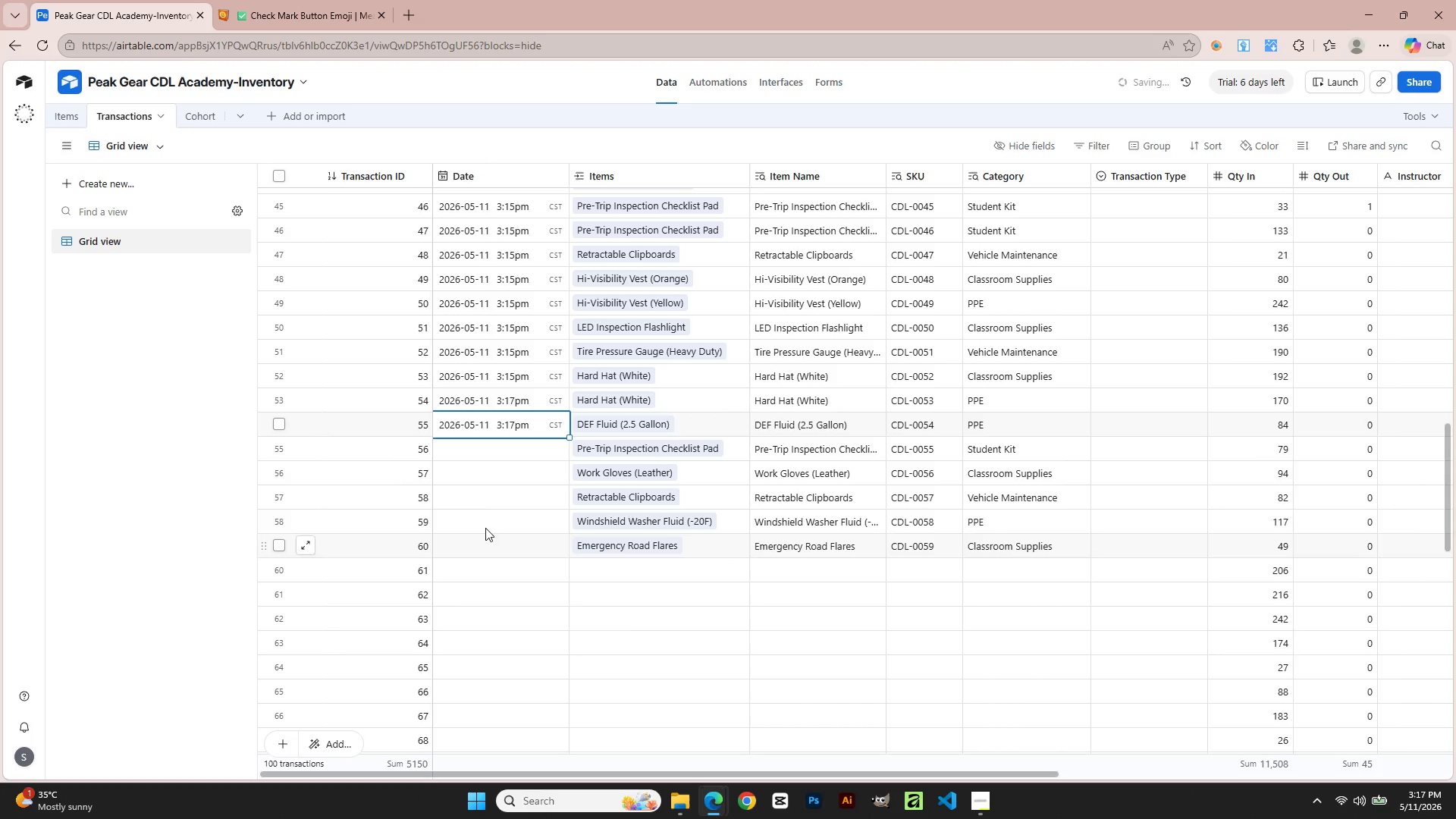 
double_click([452, 451])
 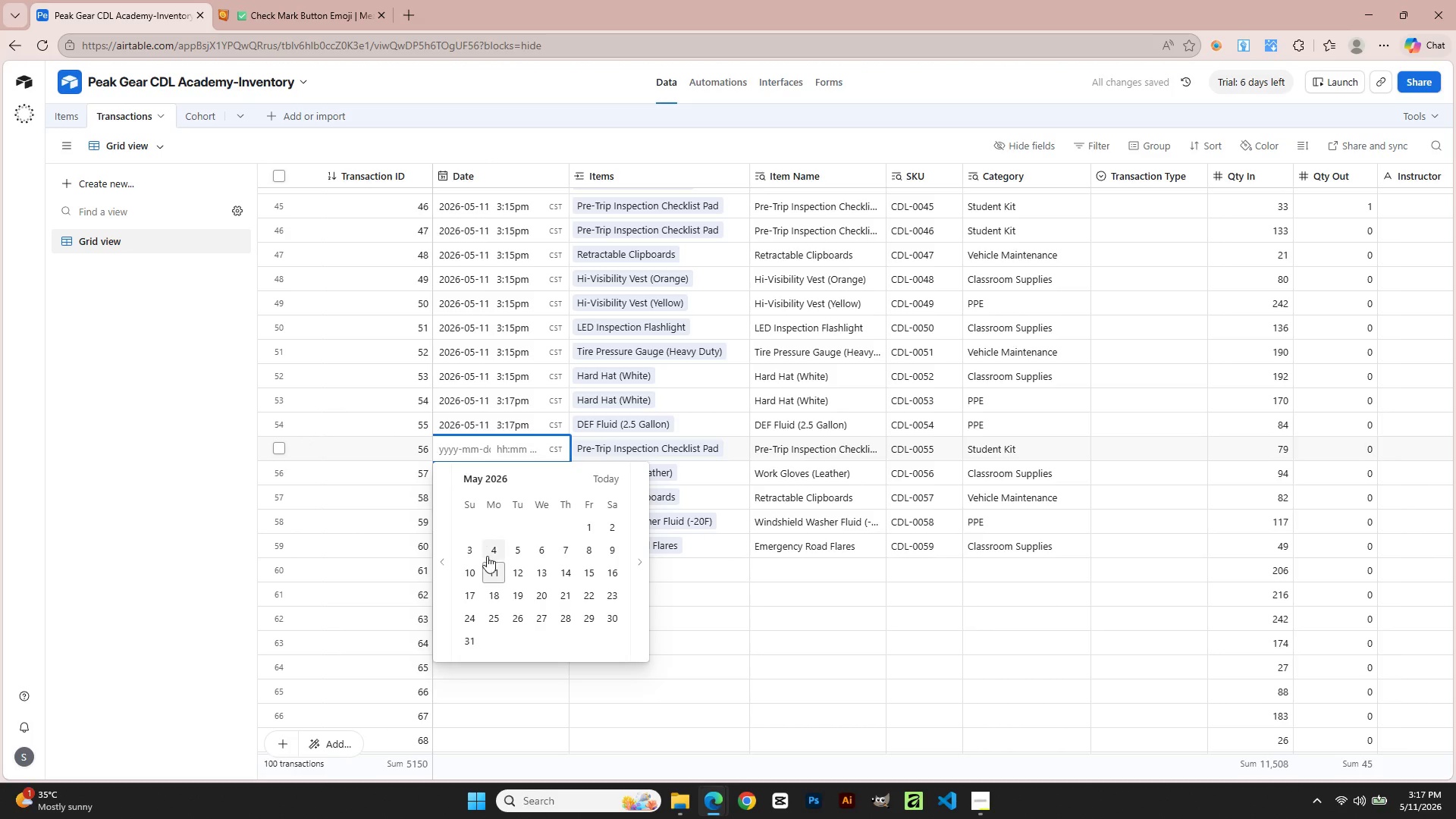 
left_click([493, 568])
 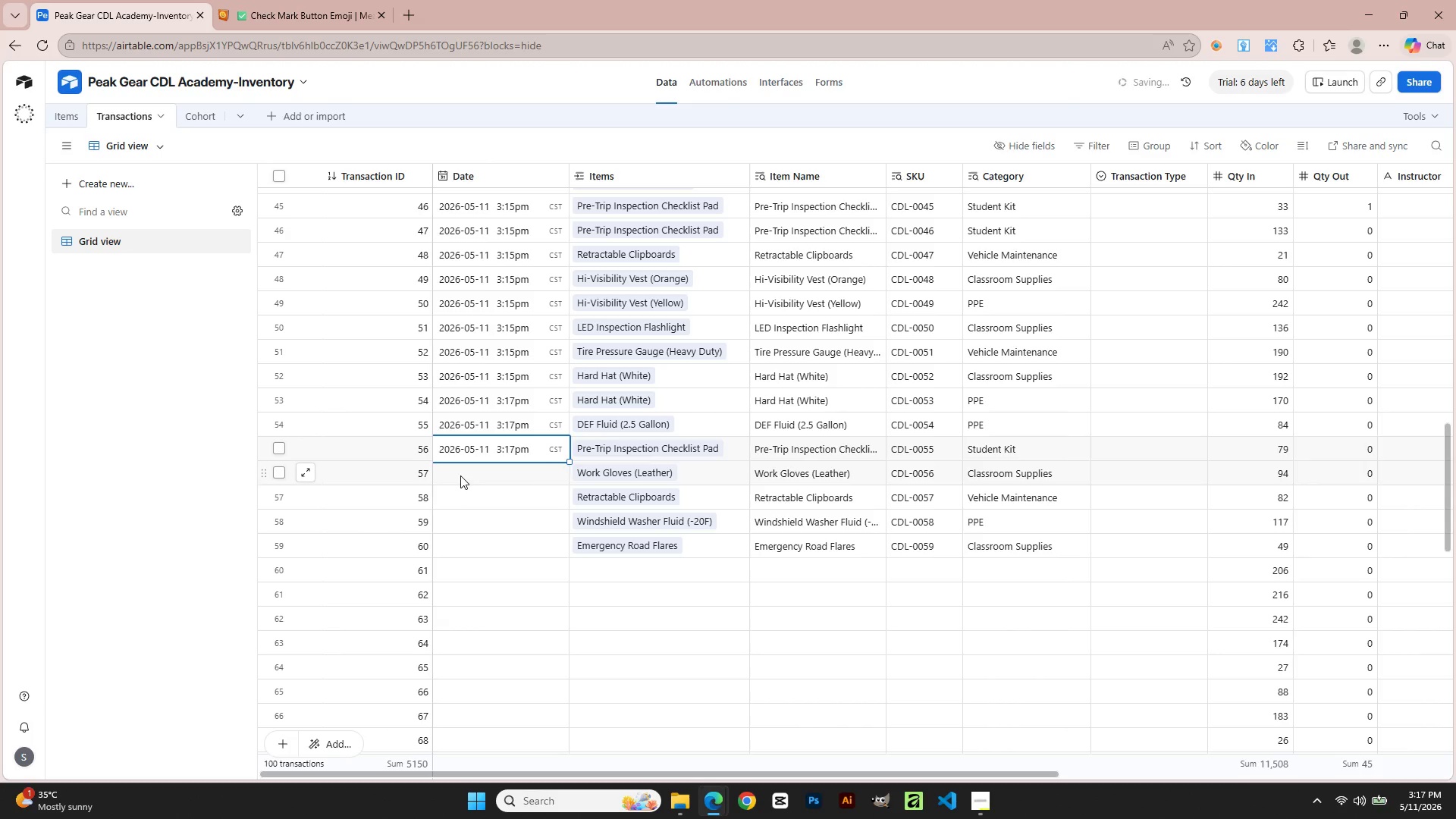 
double_click([460, 475])
 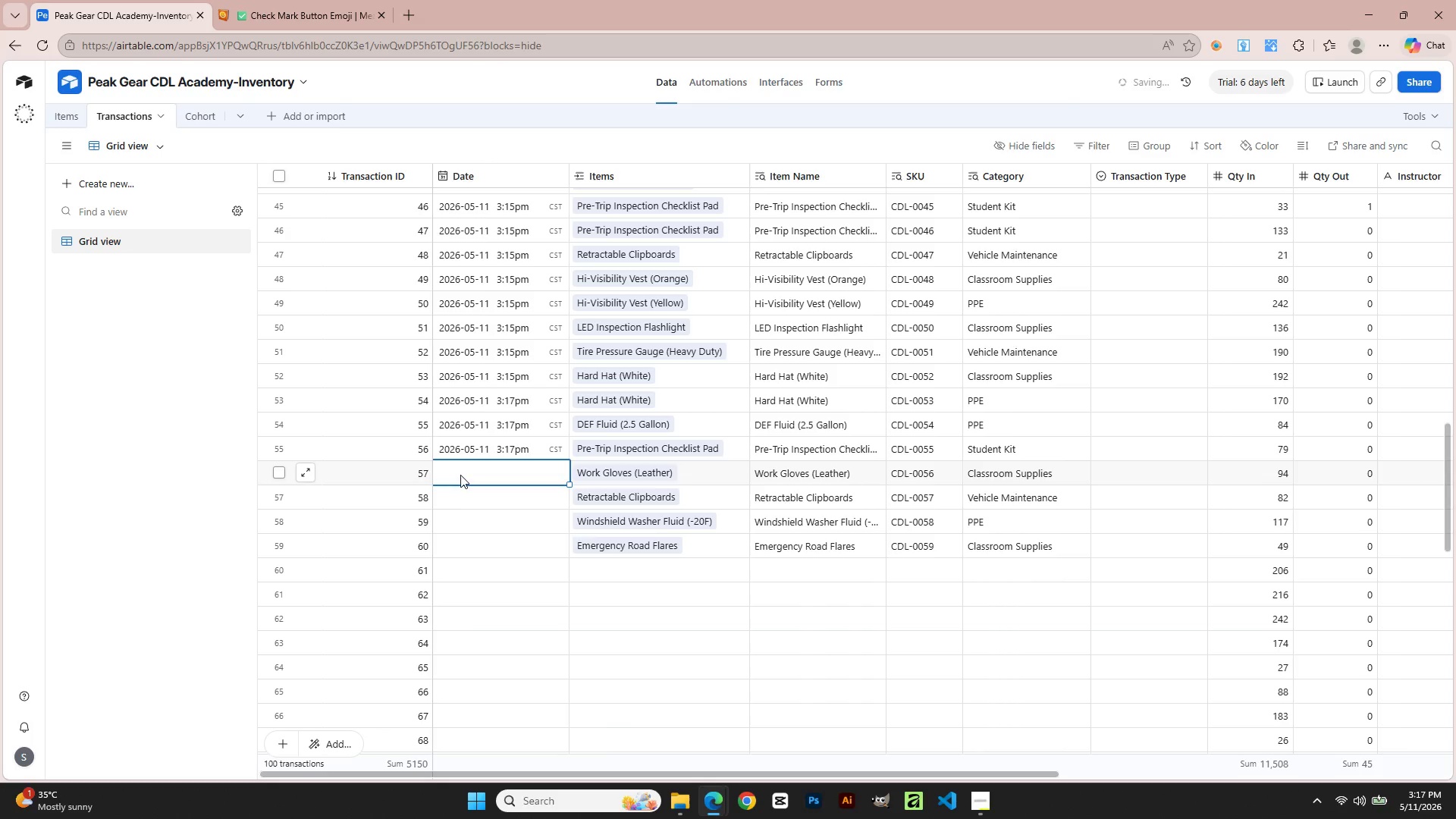 
triple_click([460, 475])
 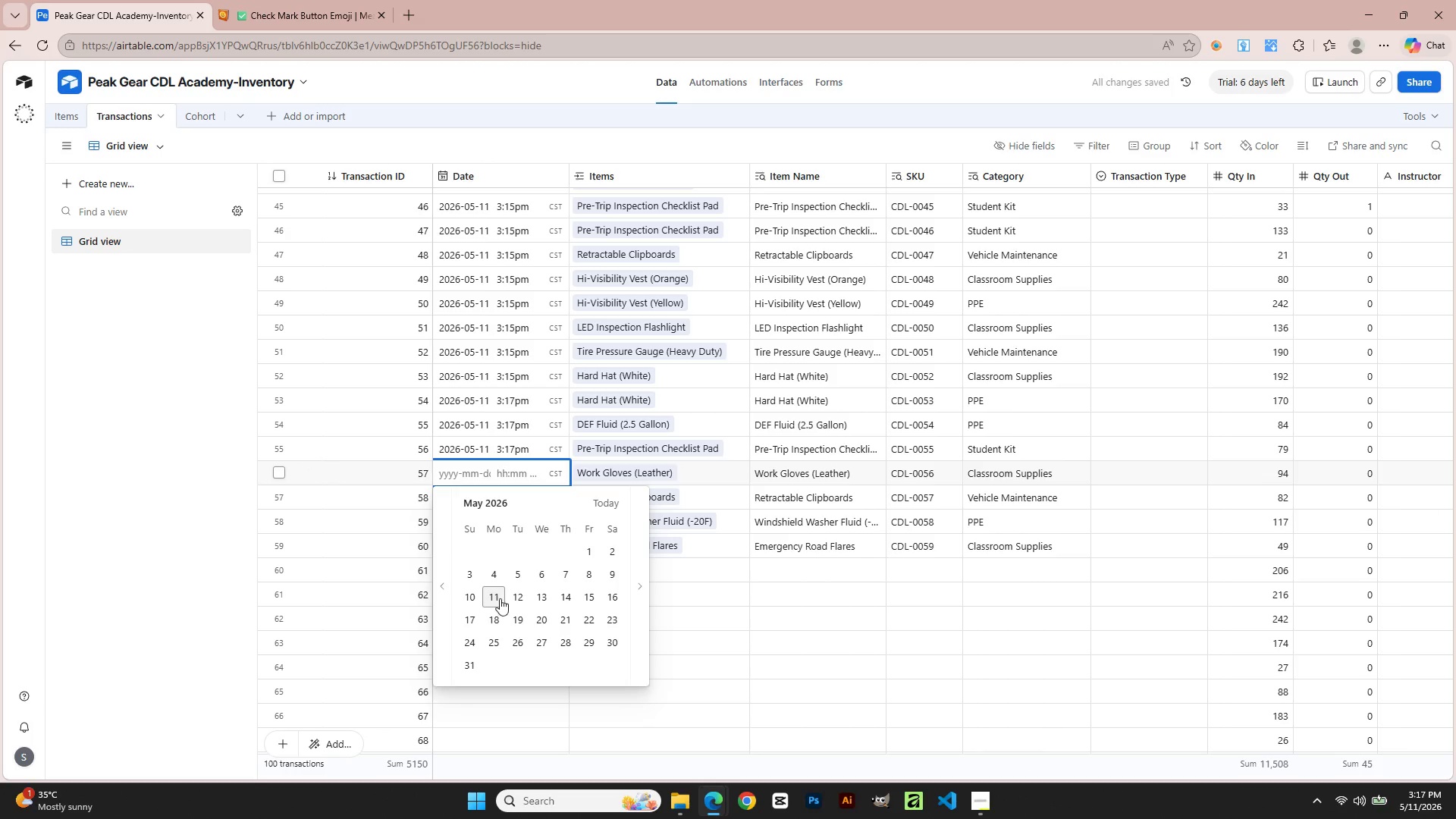 
left_click([499, 602])
 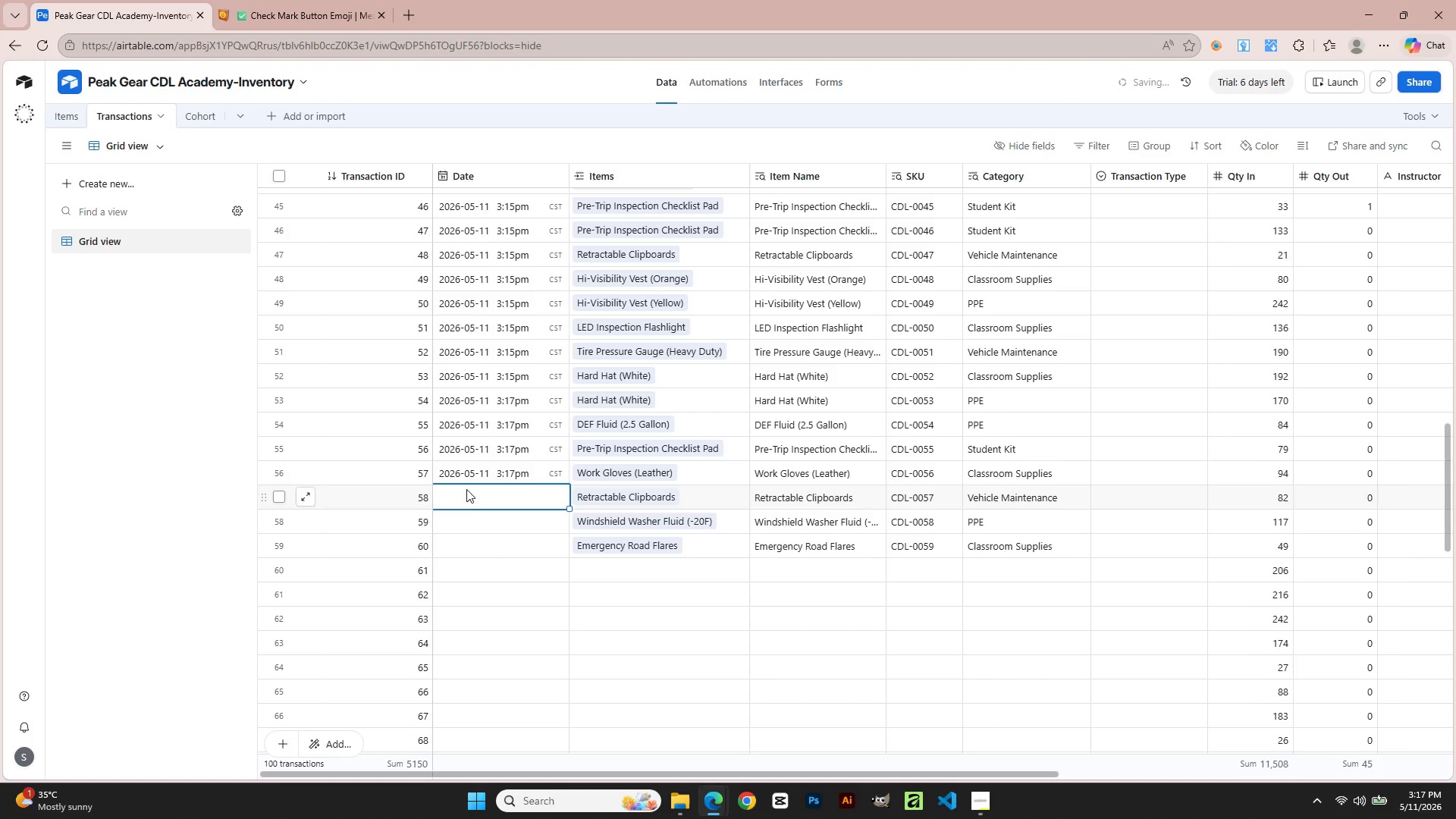 
double_click([470, 501])
 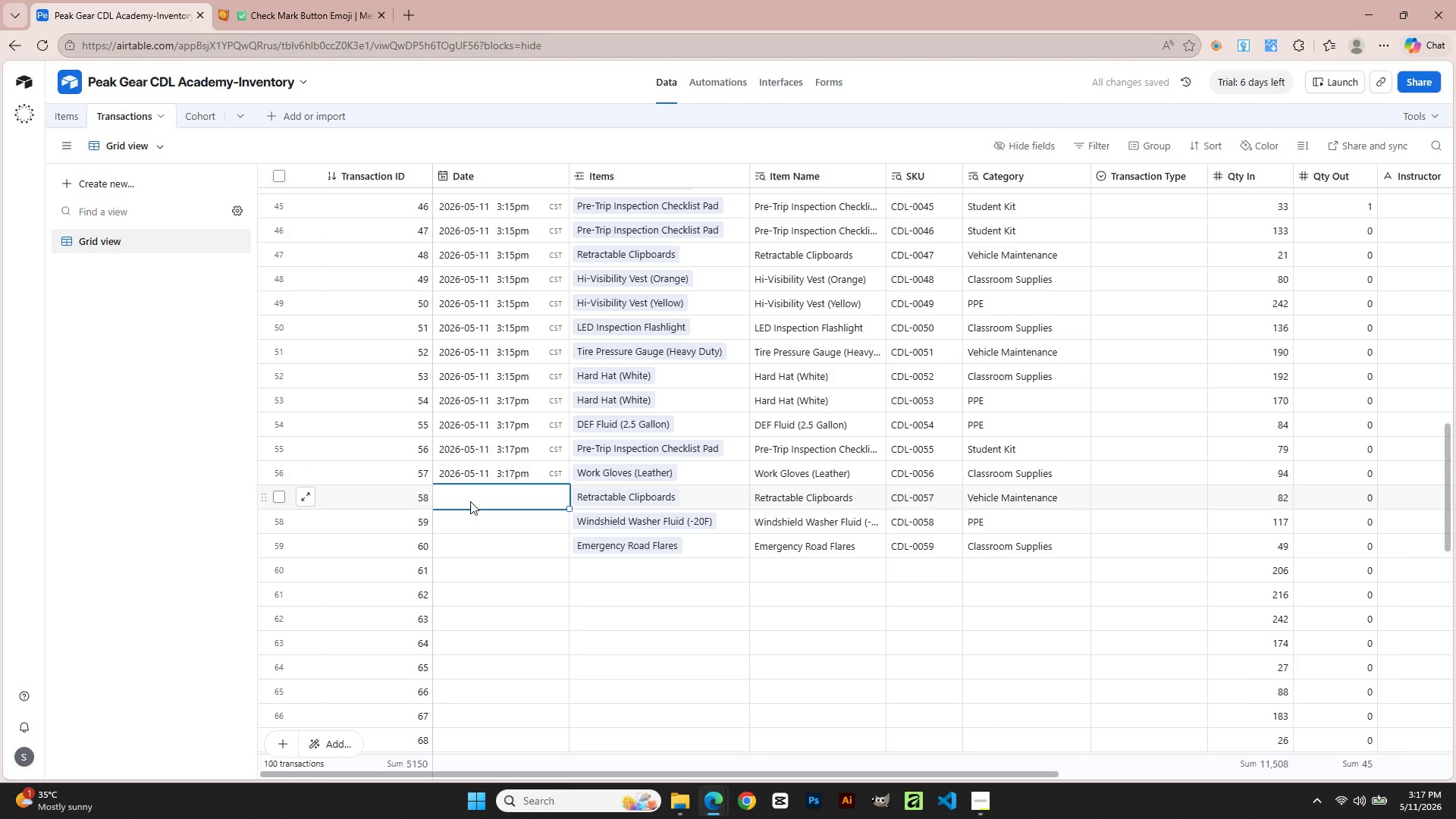 
triple_click([470, 501])
 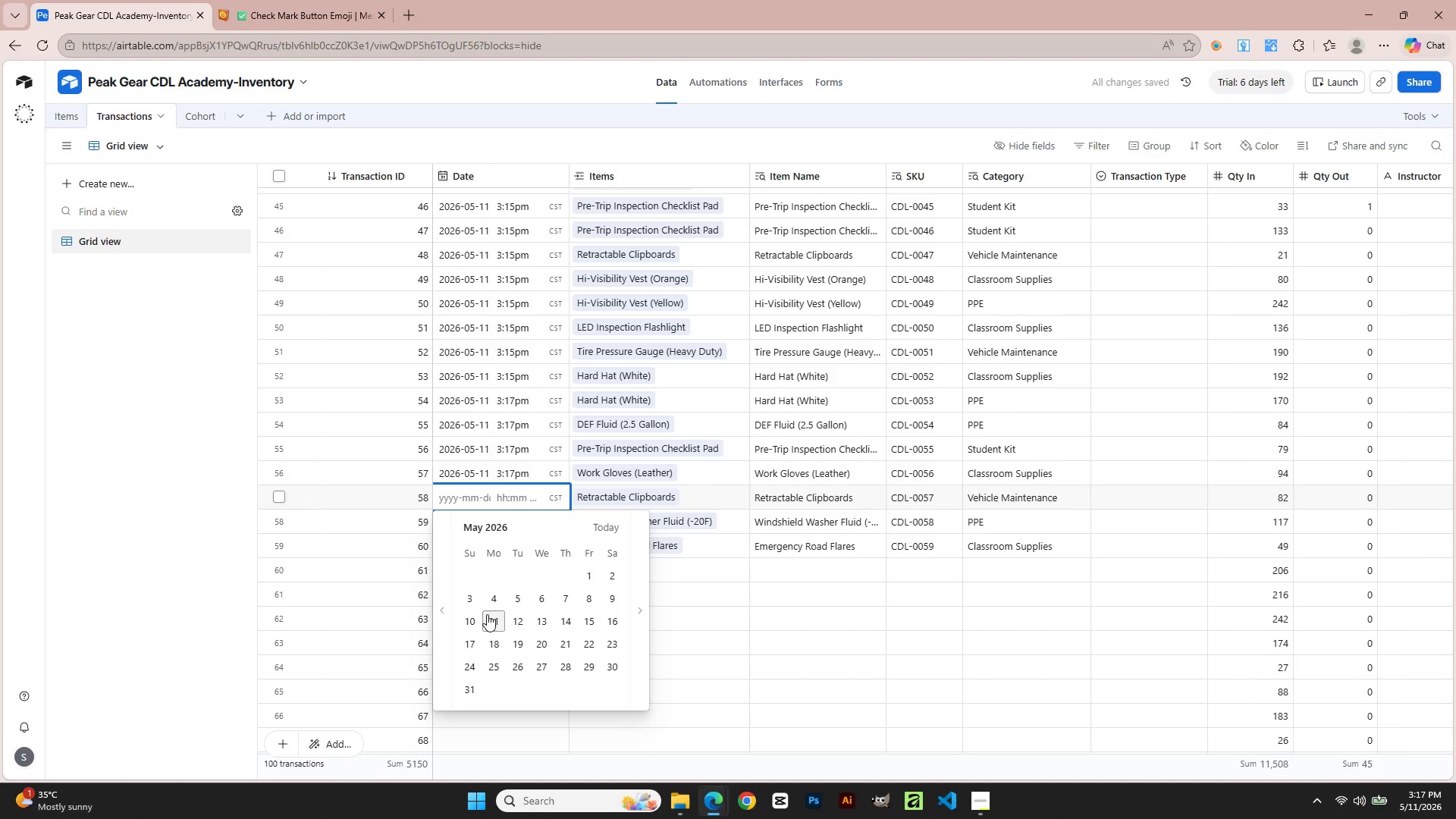 
left_click([492, 630])
 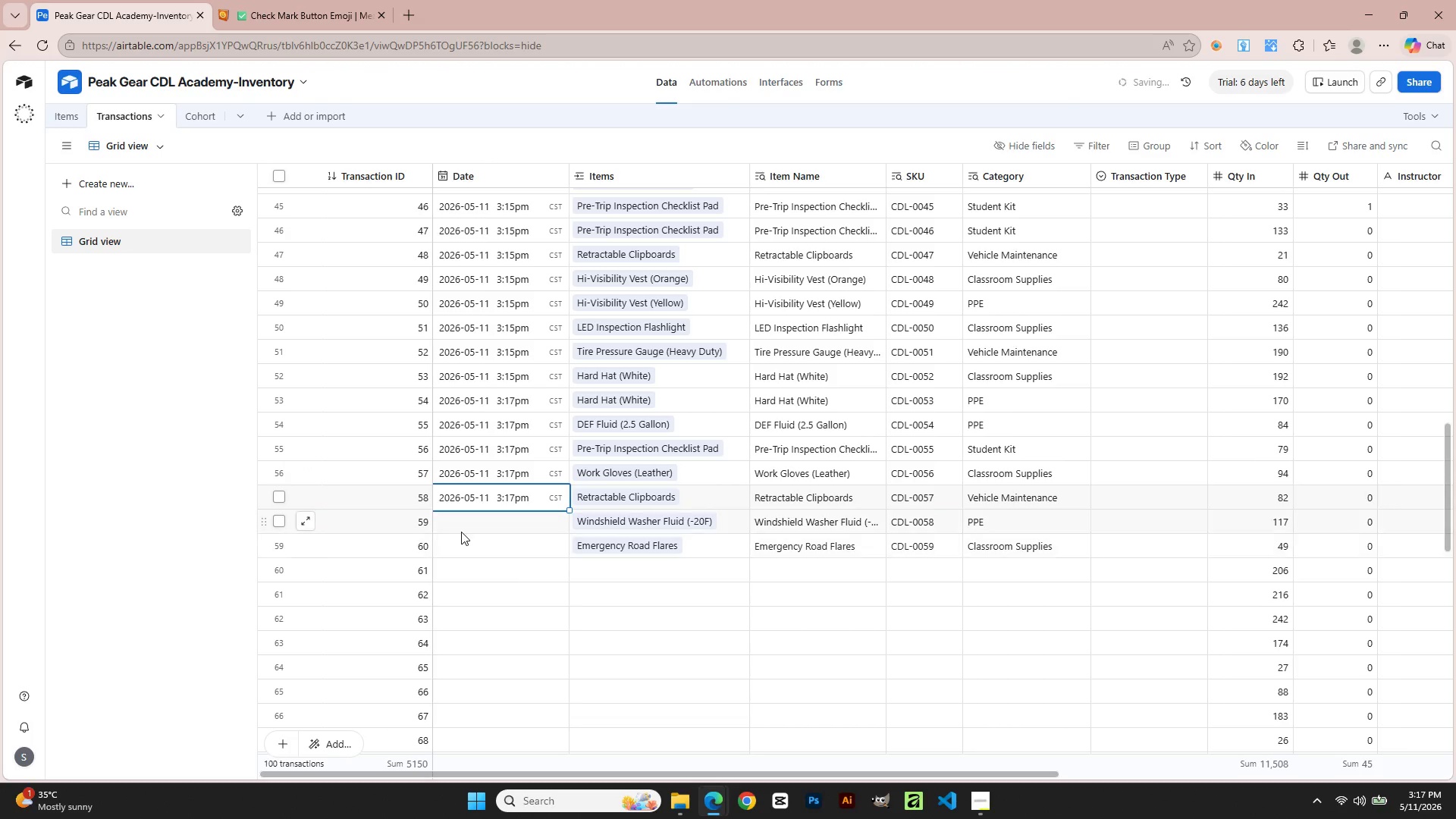 
double_click([460, 532])
 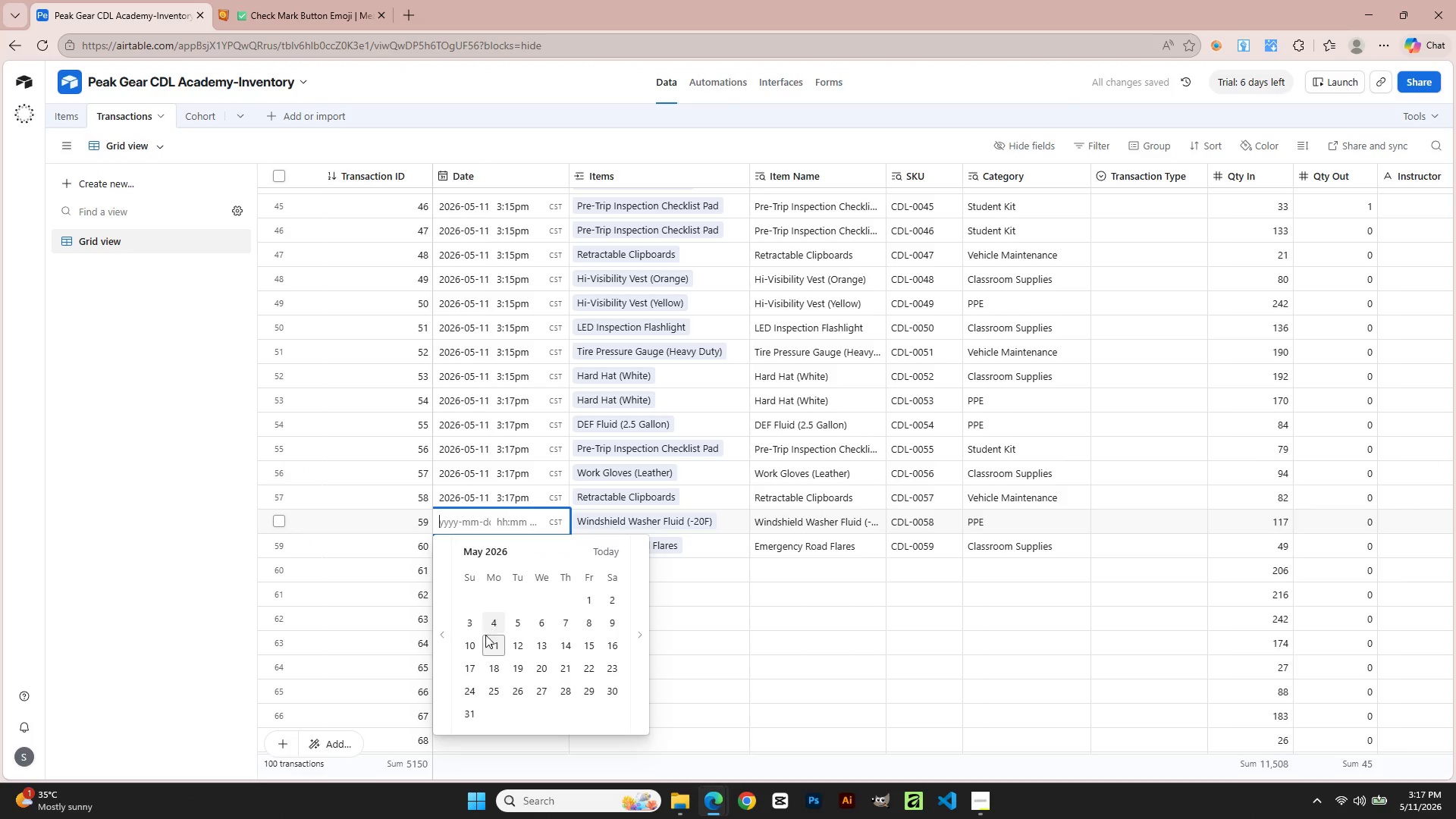 
left_click([489, 650])
 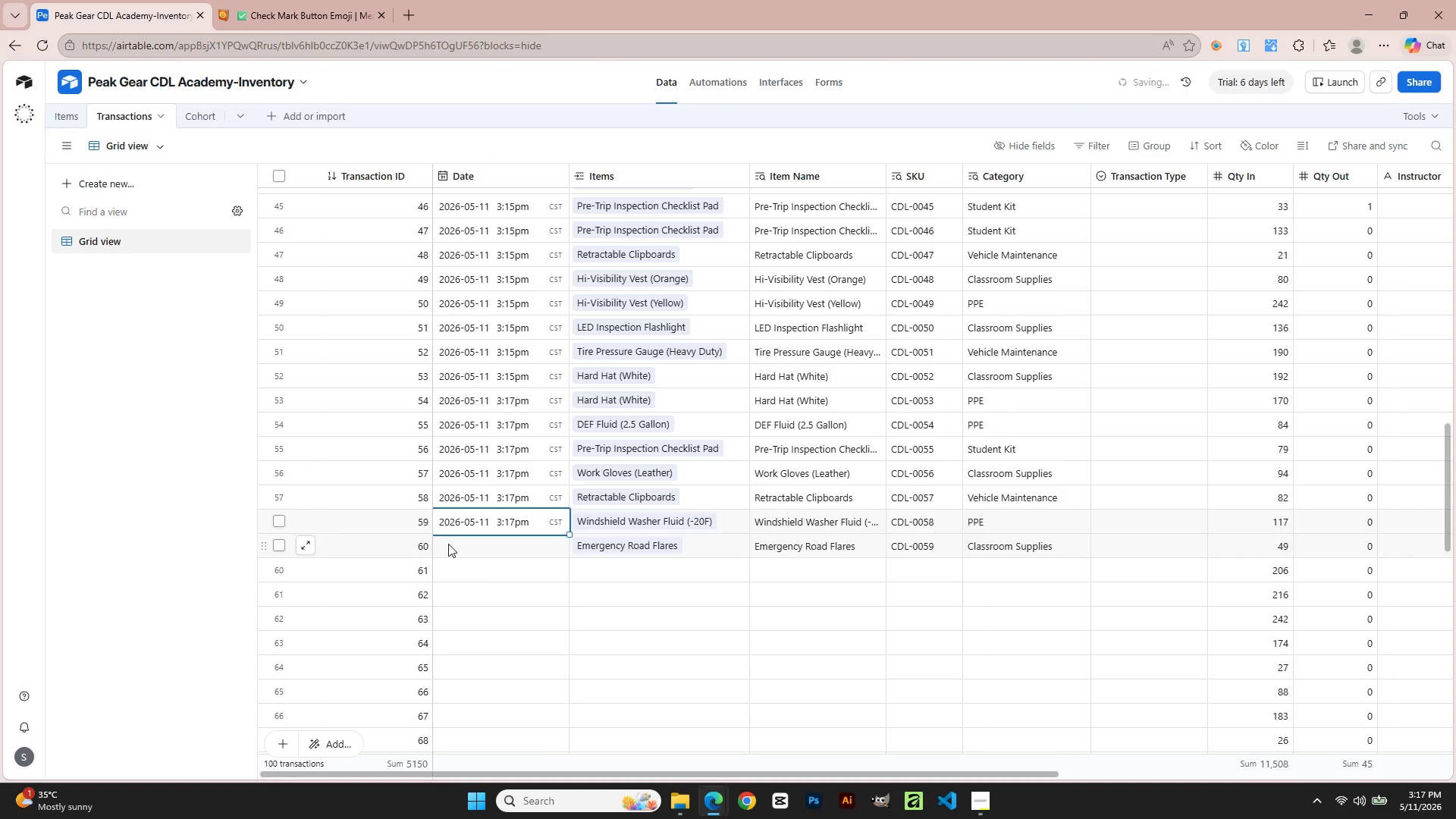 
double_click([448, 544])
 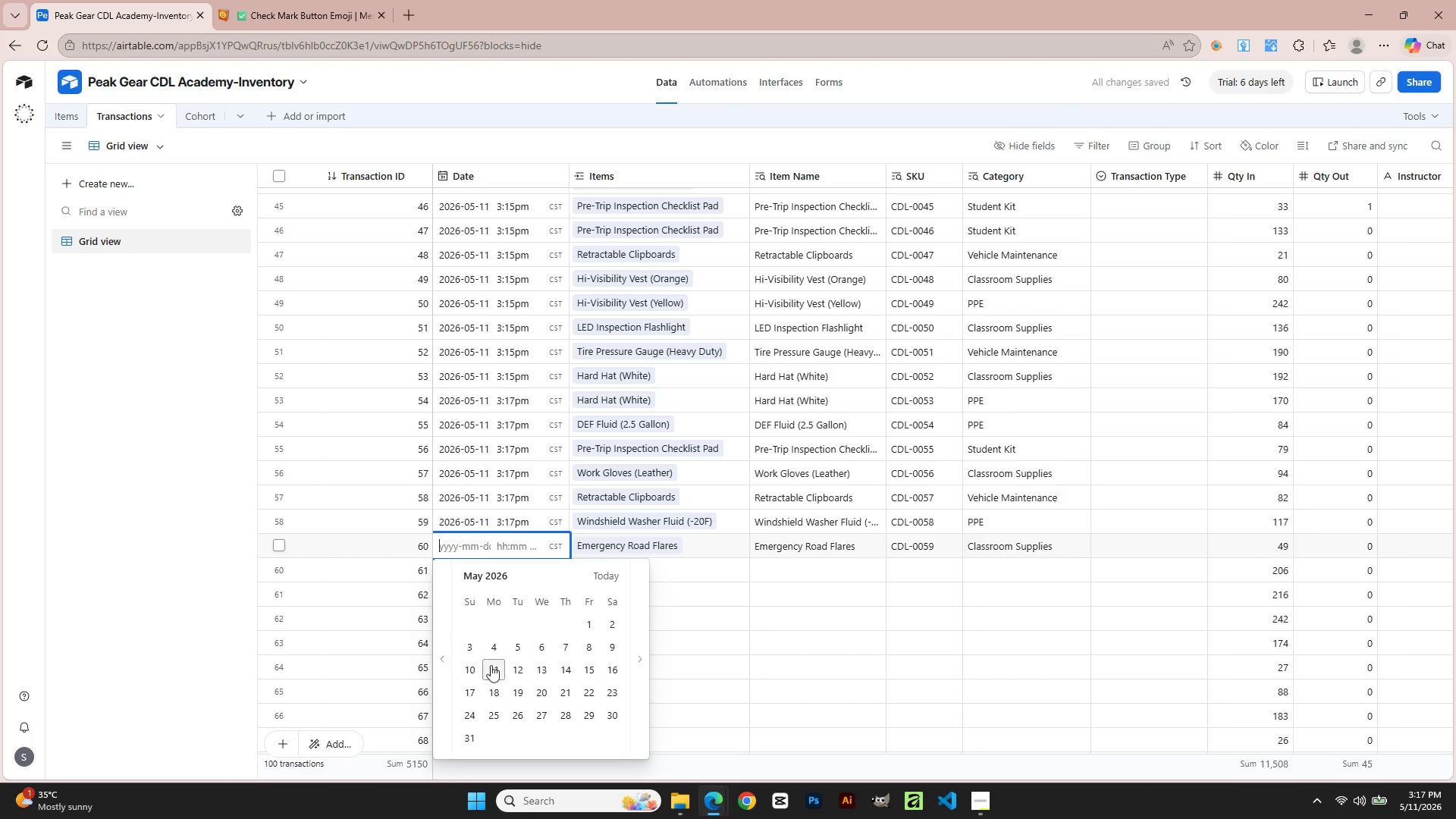 
left_click([494, 676])
 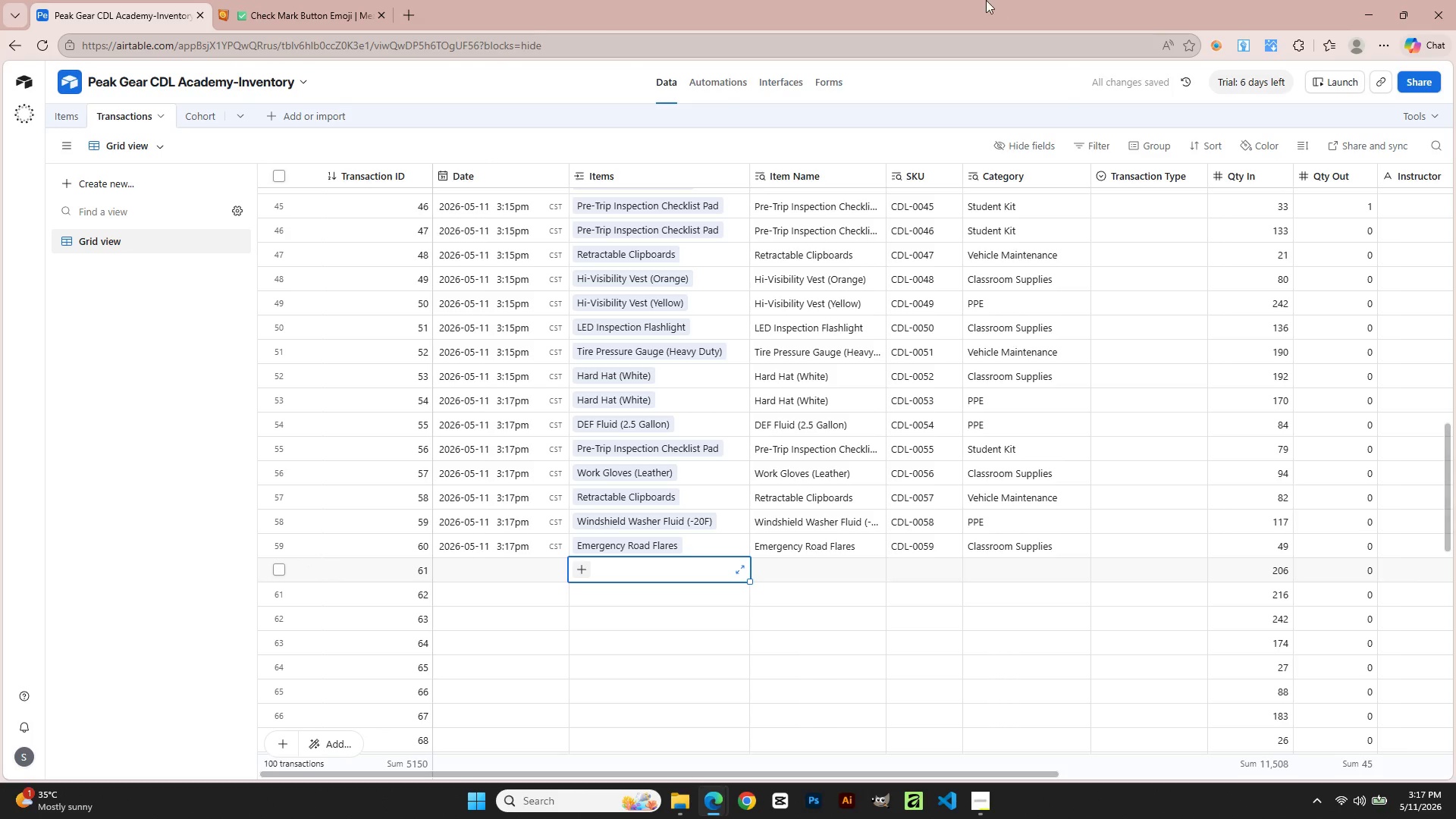 
wait(6.88)
 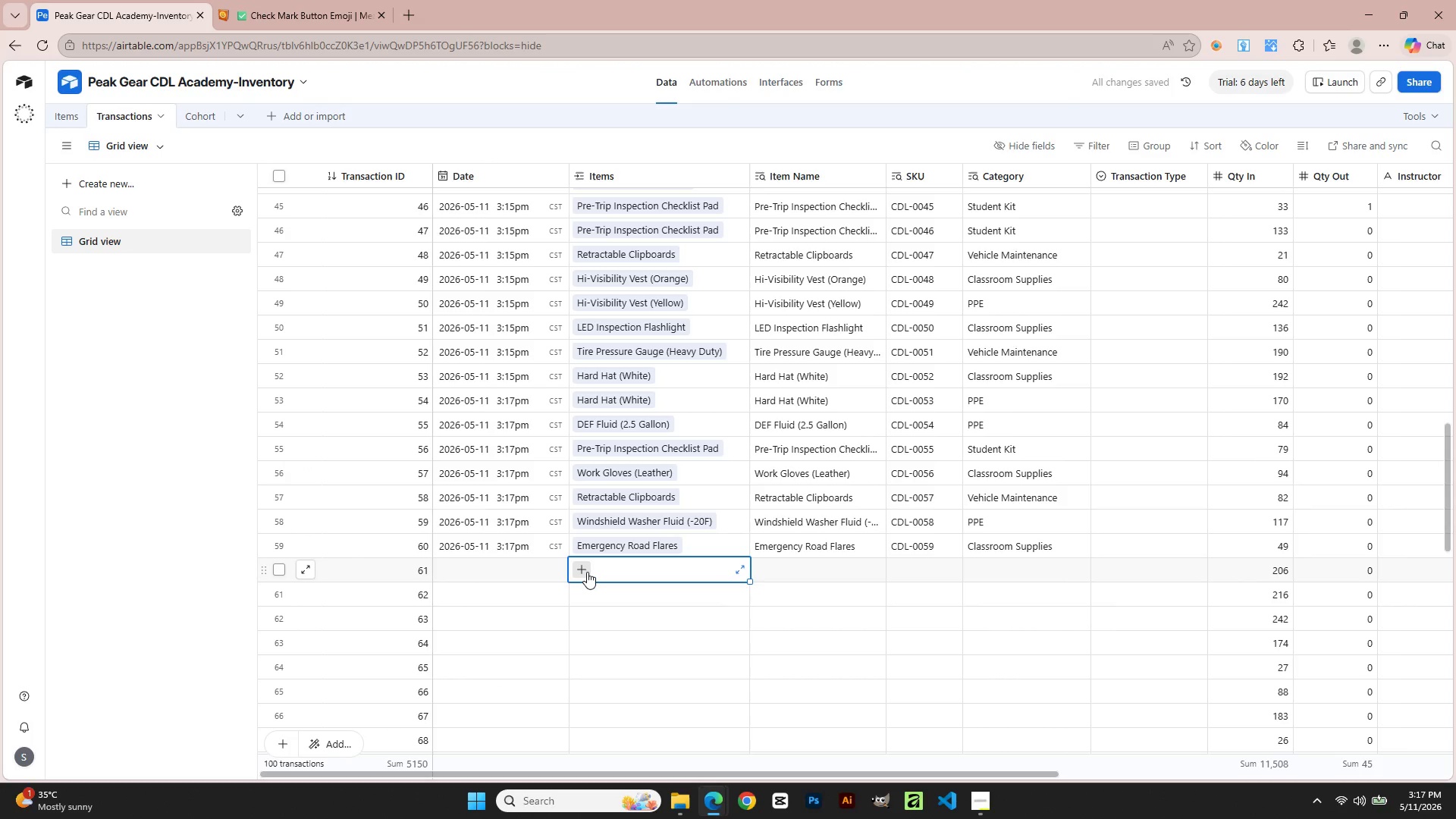 
left_click_drag(start_coordinate=[748, 178], to_coordinate=[730, 178])
 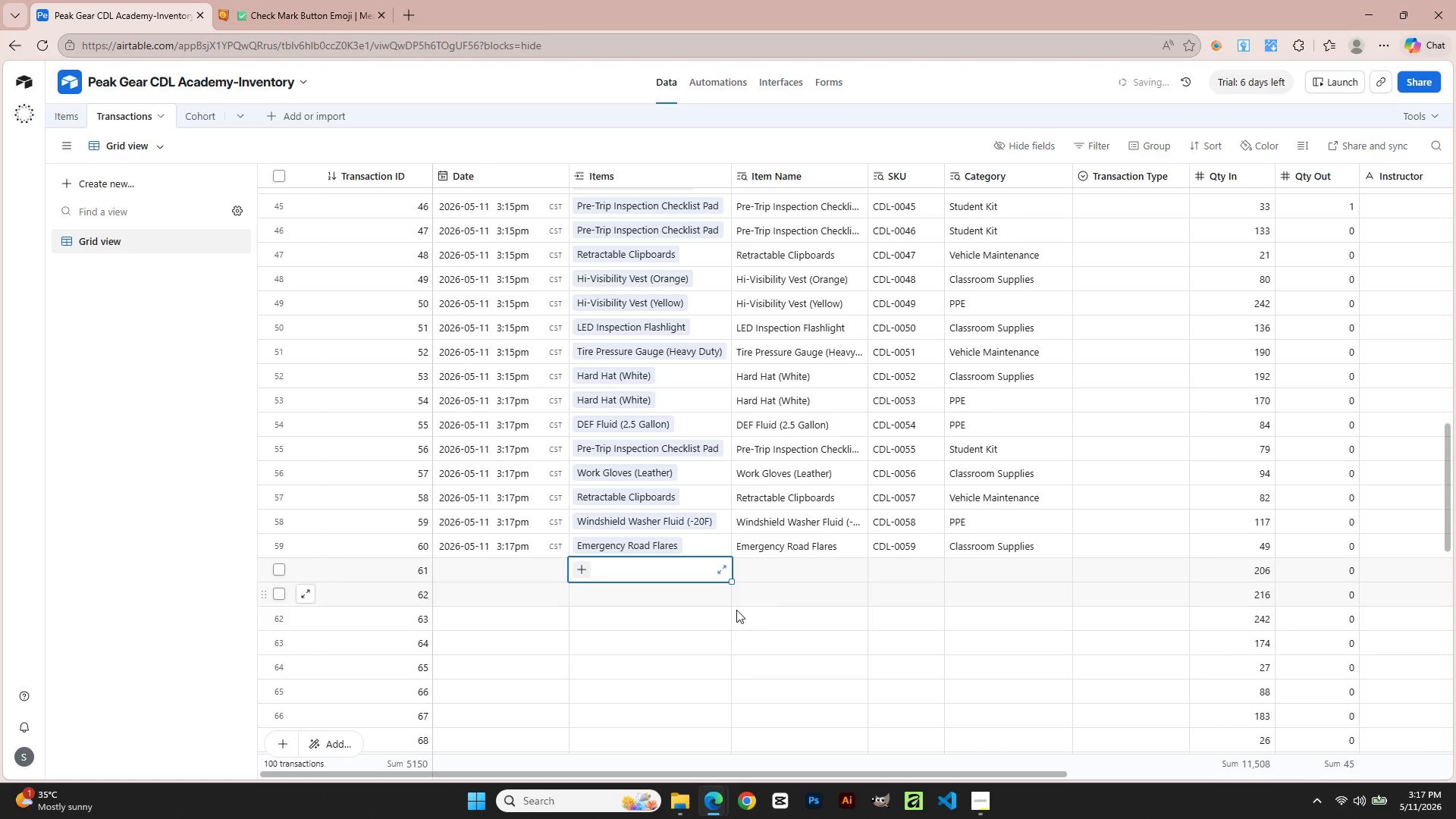 
left_click([721, 645])
 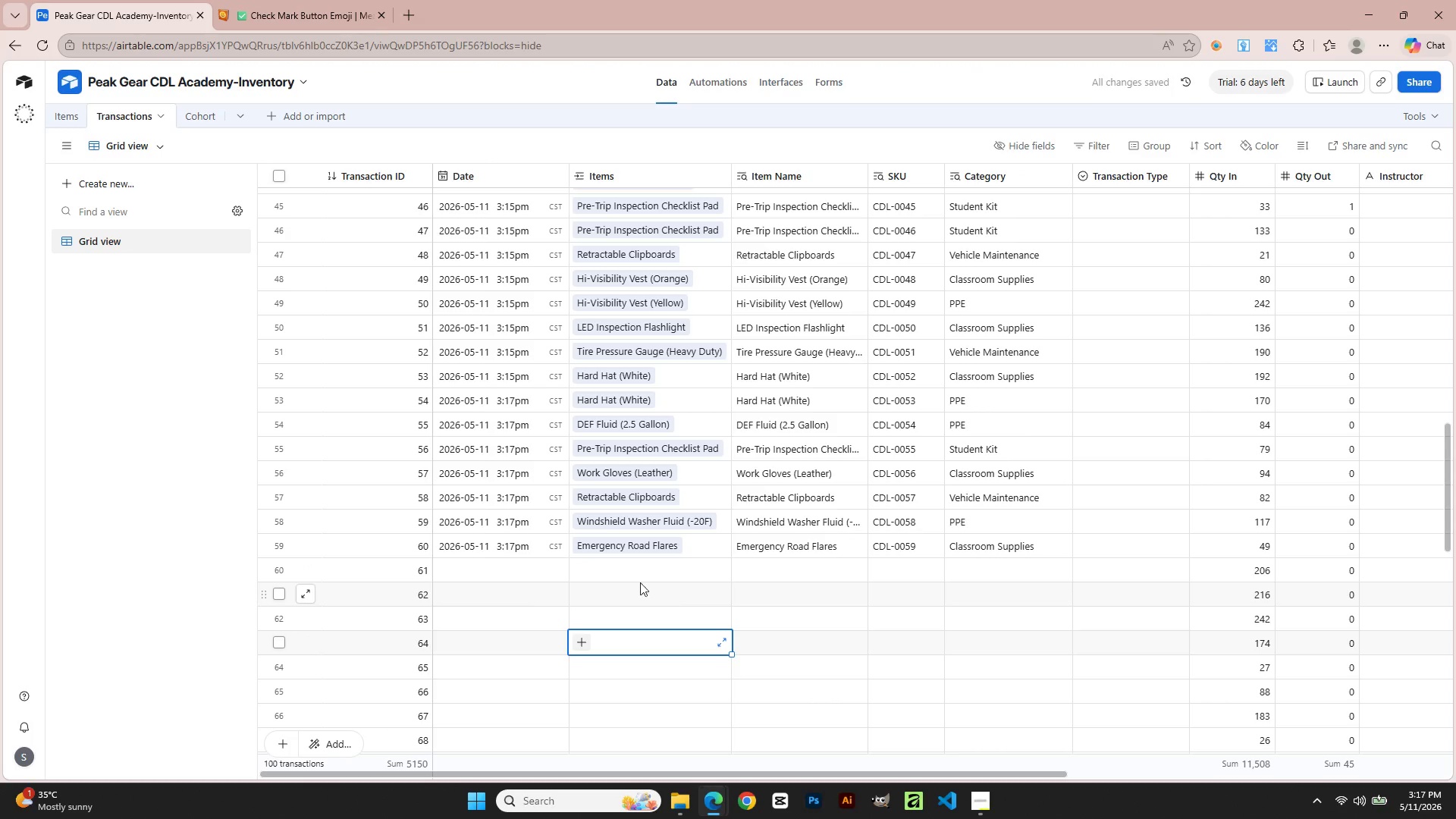 
left_click([621, 571])
 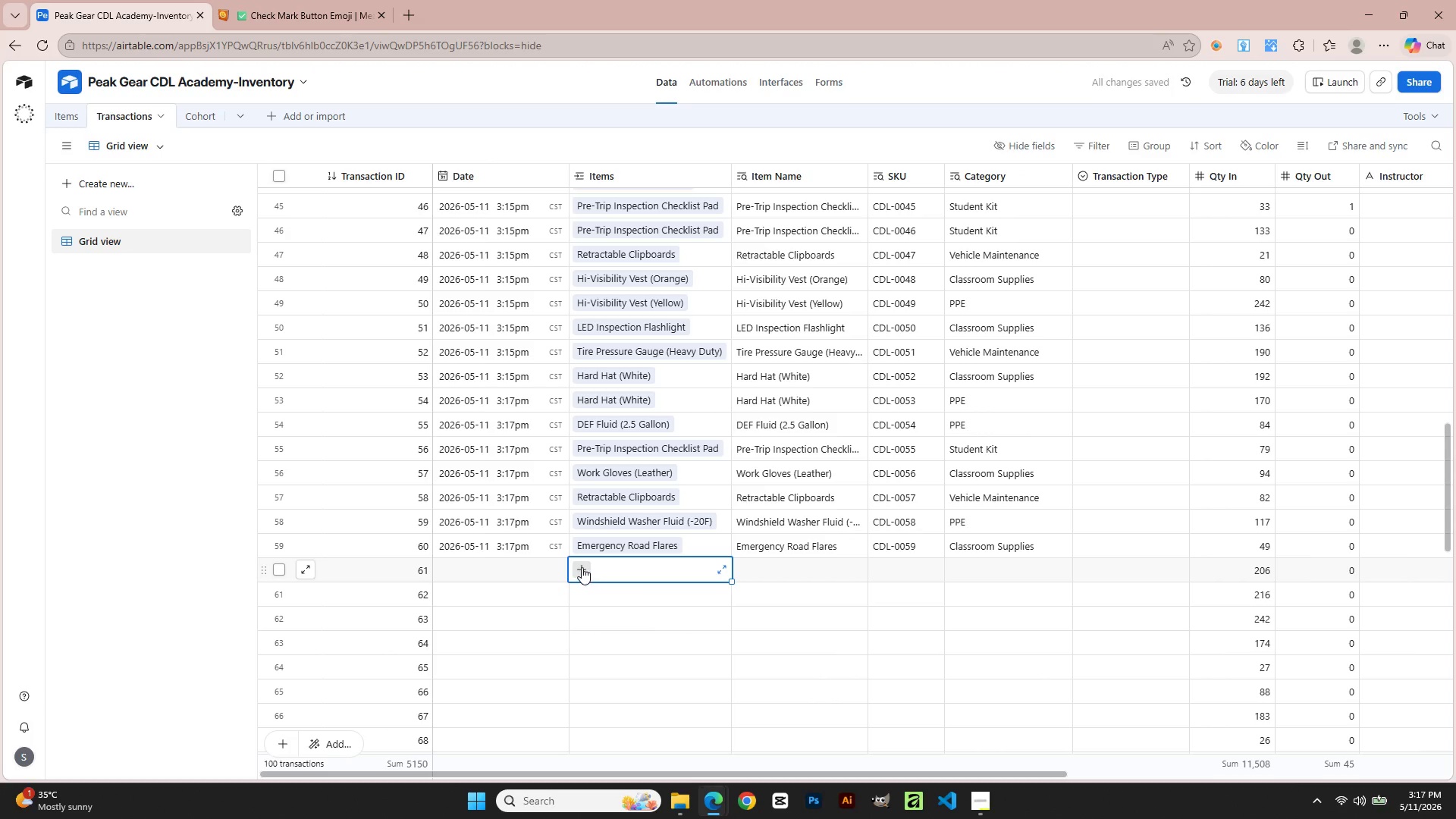 
left_click([582, 567])
 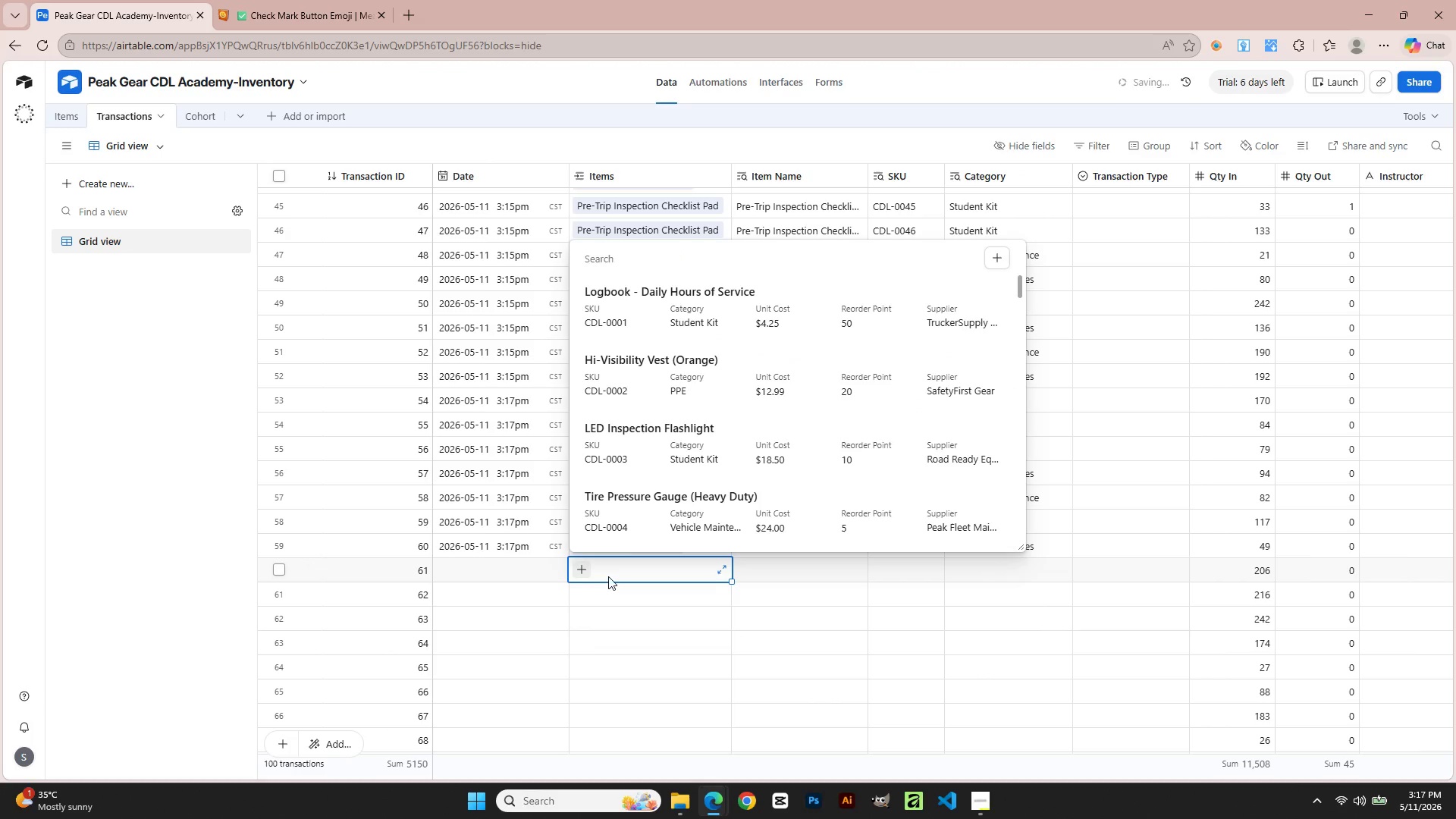 
scroll: coordinate [653, 410], scroll_direction: down, amount: 21.0
 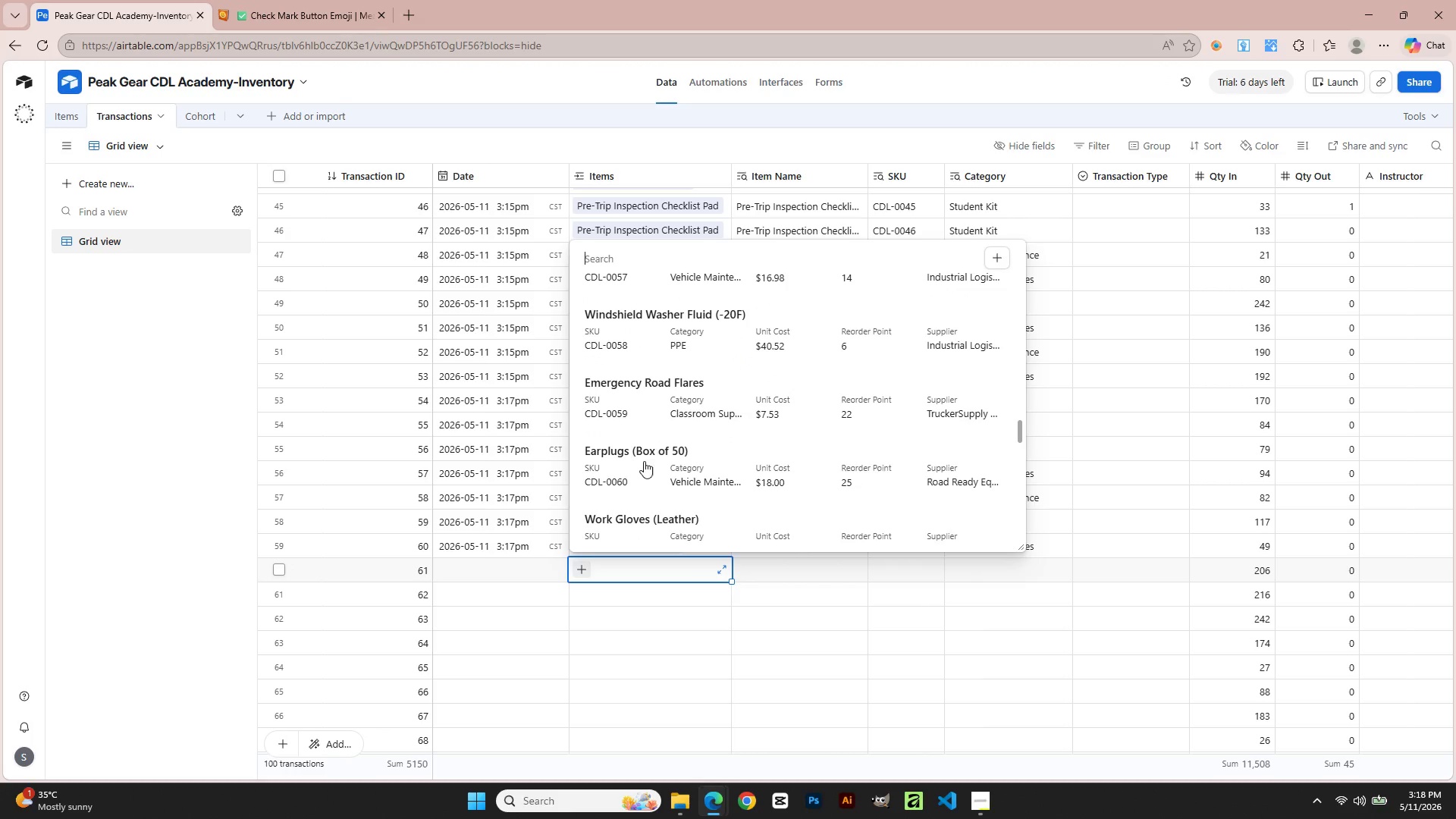 
left_click([643, 461])
 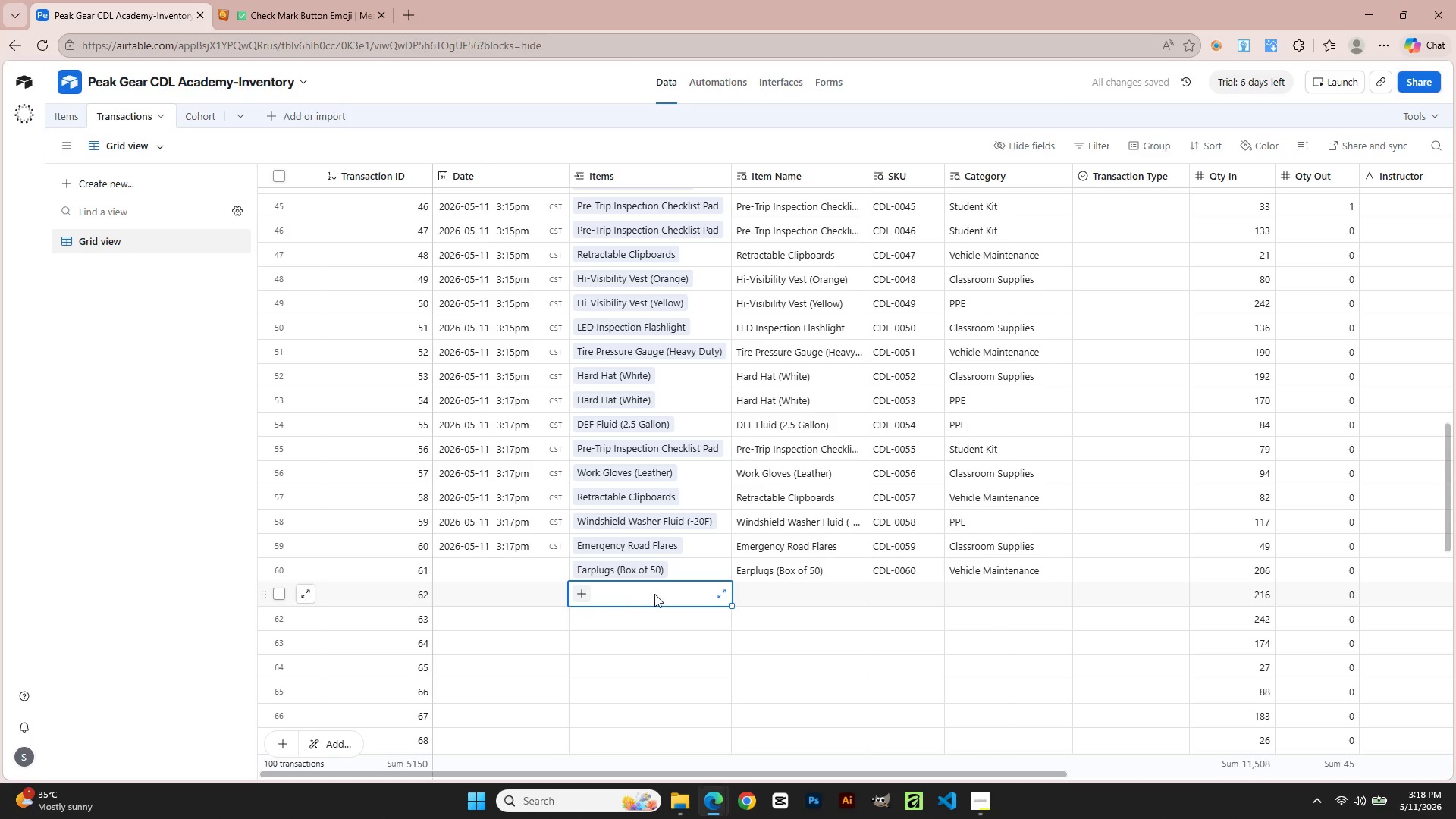 
left_click([583, 601])
 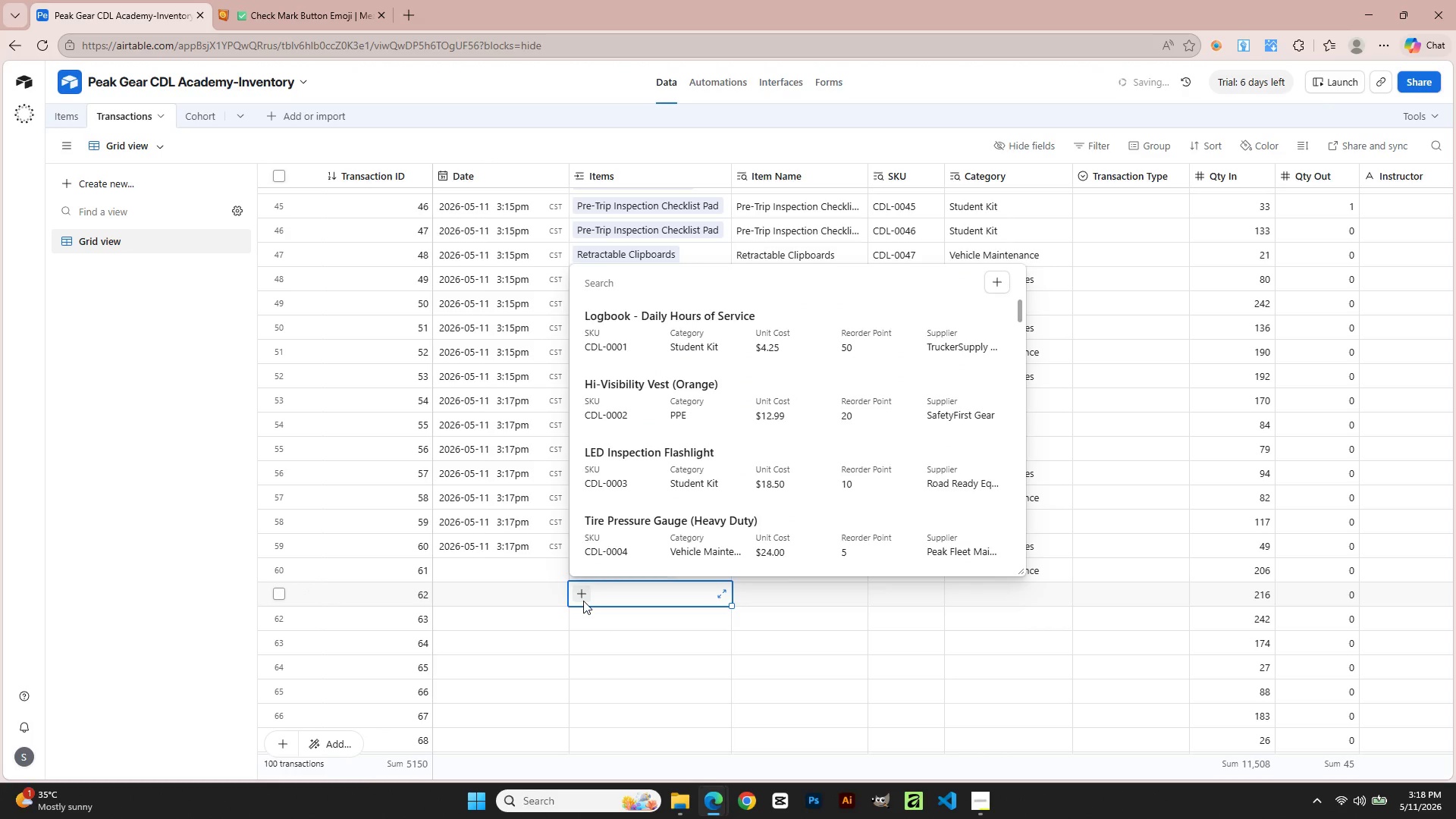 
scroll: coordinate [633, 610], scroll_direction: down, amount: 56.0
 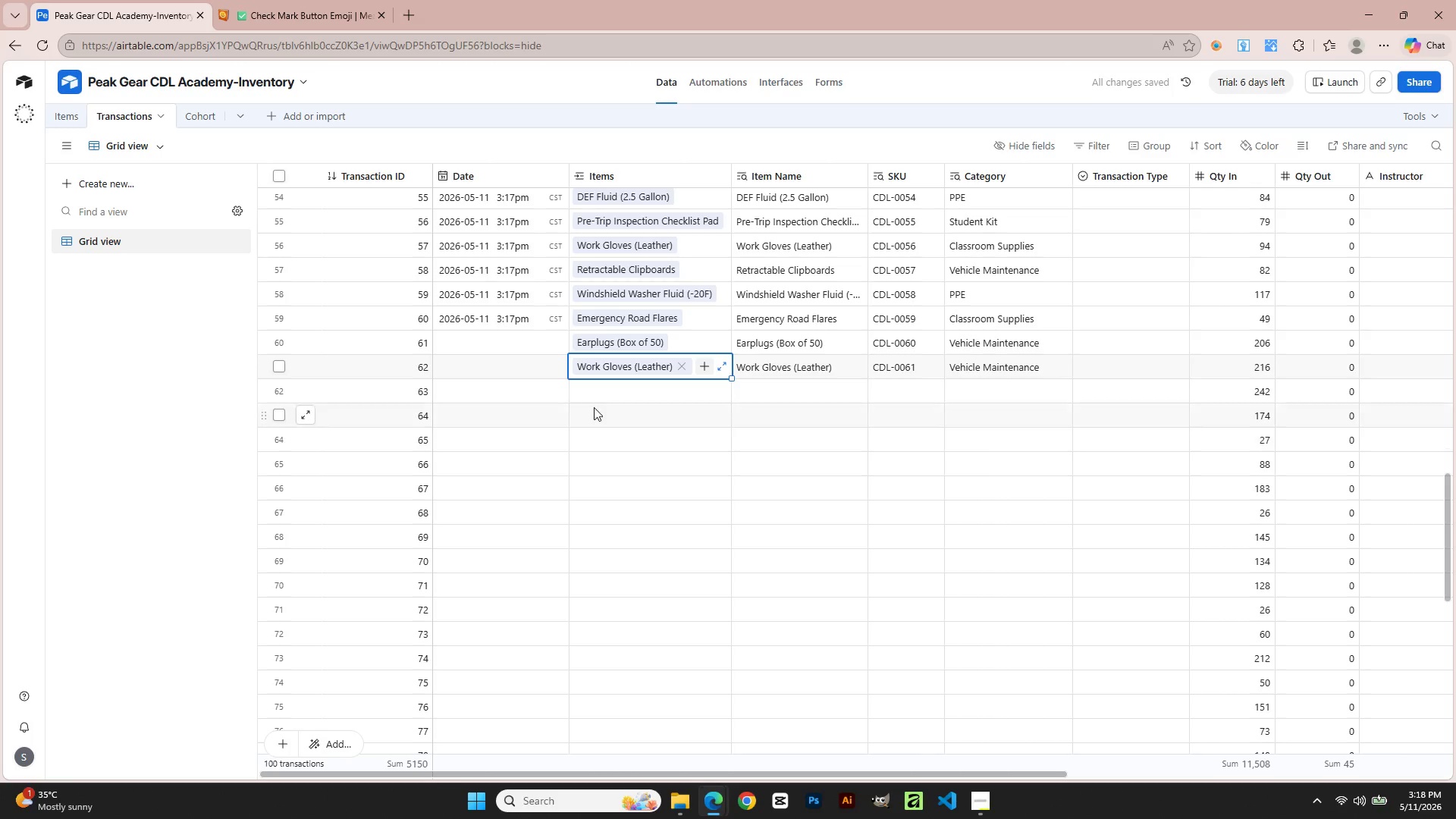 
left_click([594, 397])
 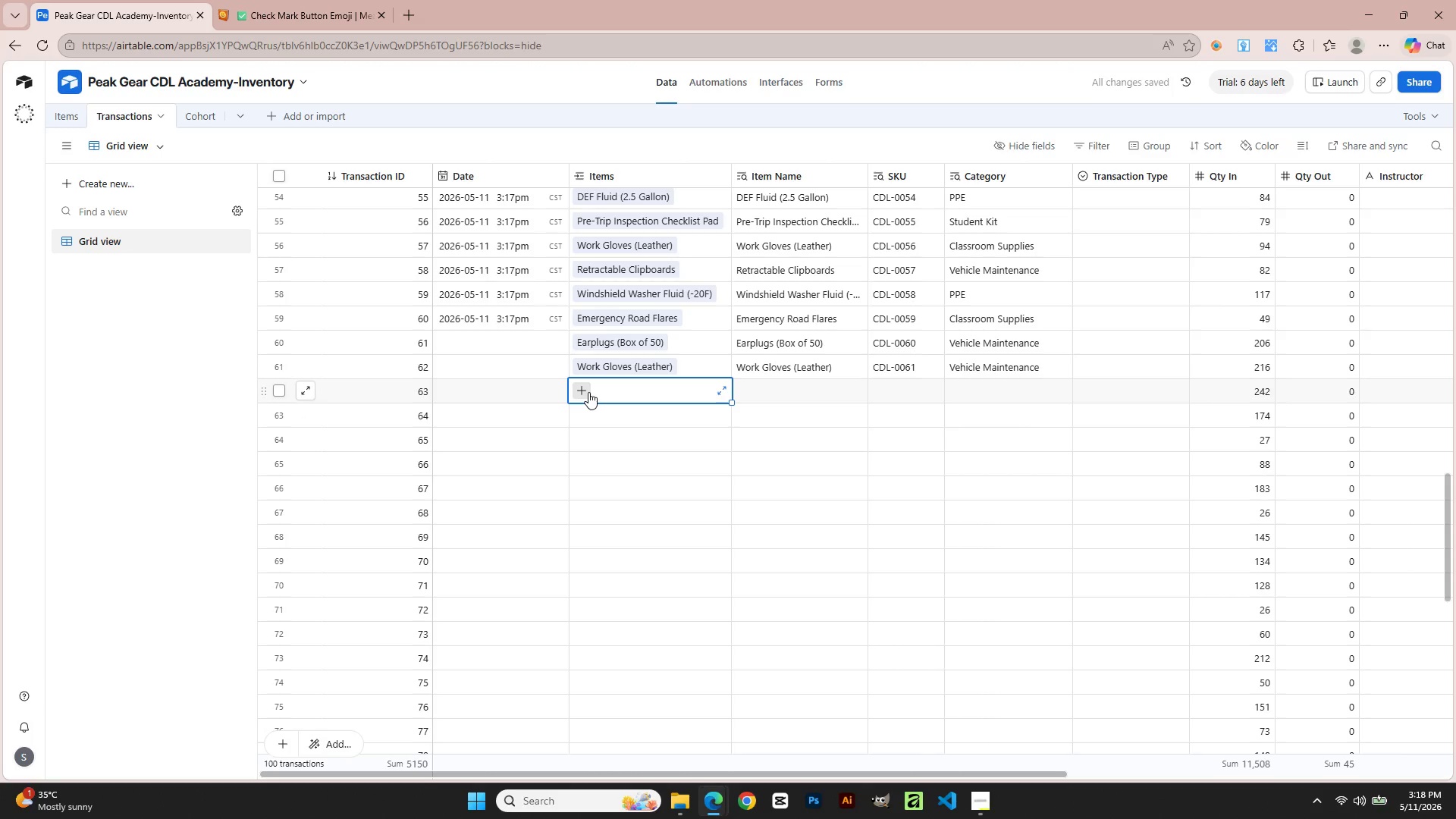 
left_click([588, 392])
 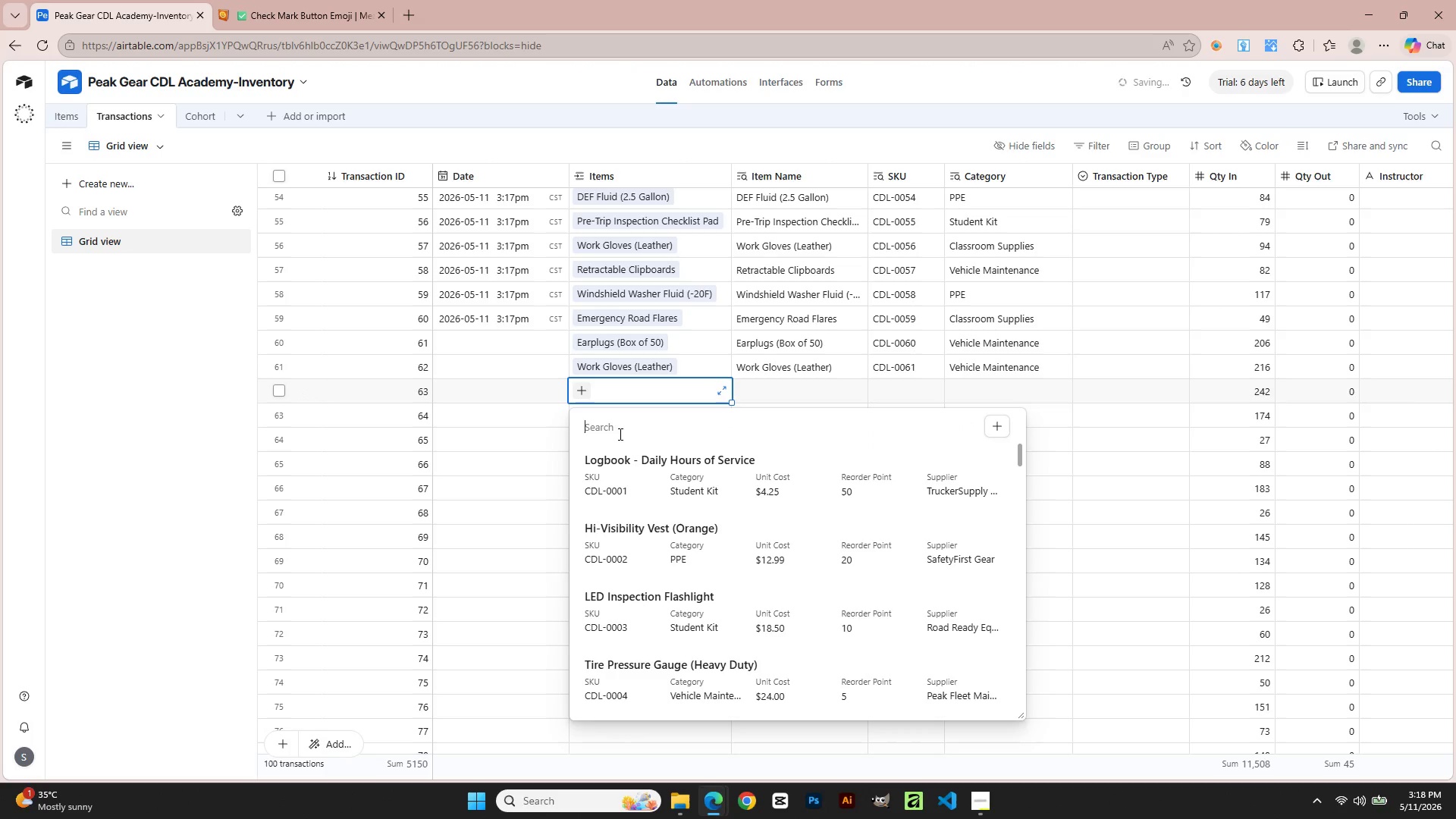 
scroll: coordinate [654, 578], scroll_direction: down, amount: 52.0
 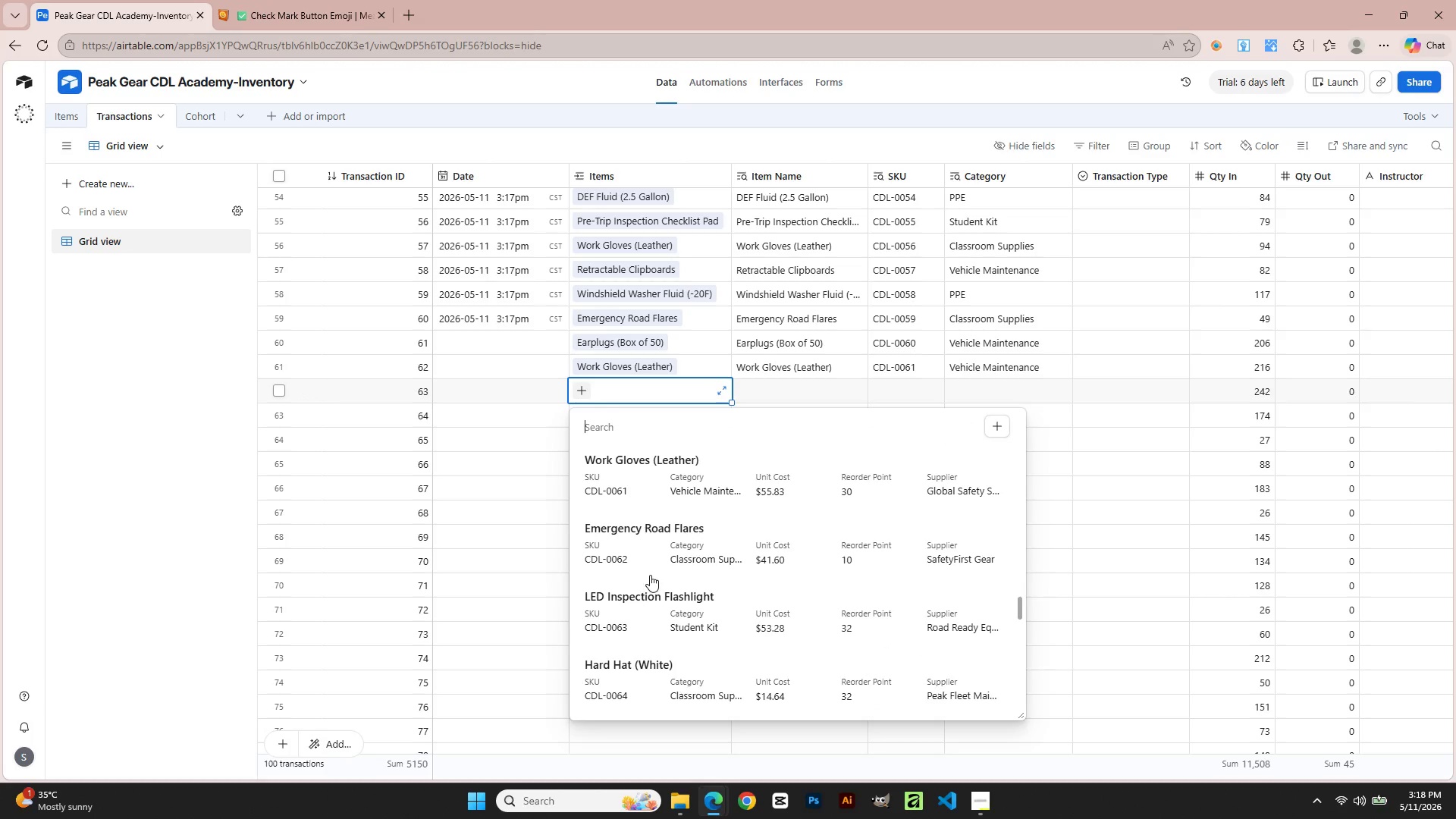 
left_click([617, 557])
 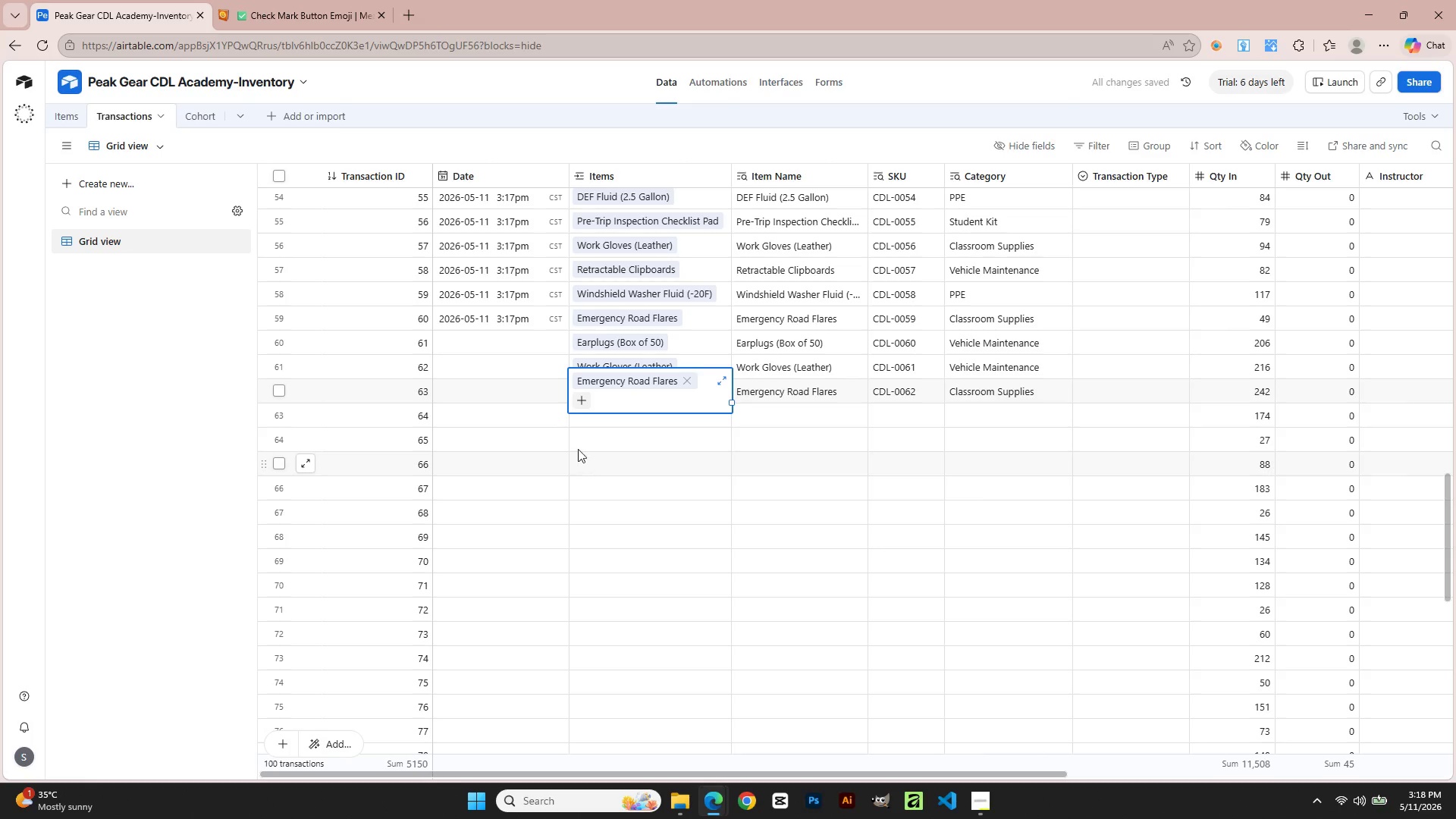 
left_click([579, 410])
 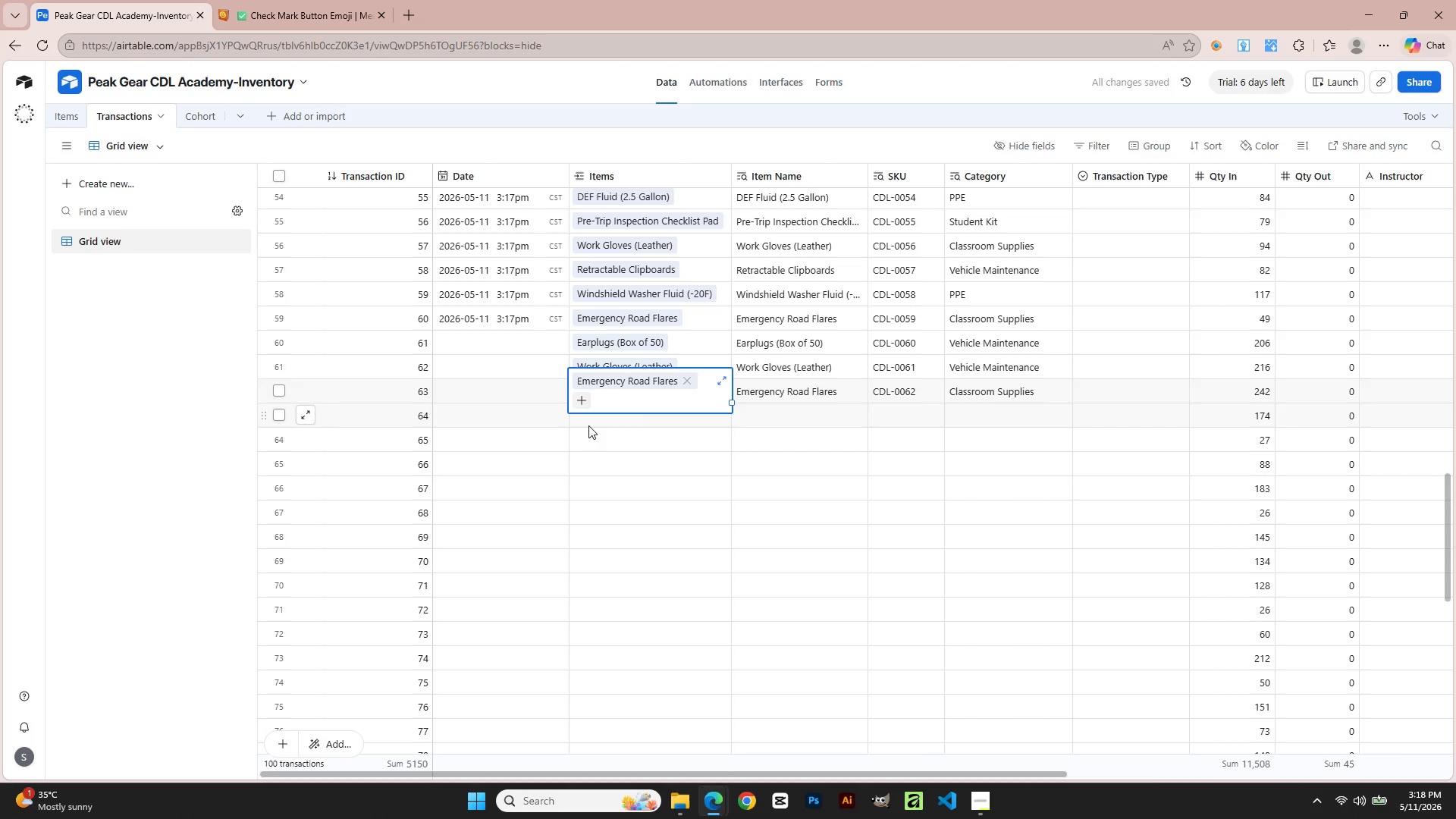 
left_click([588, 425])
 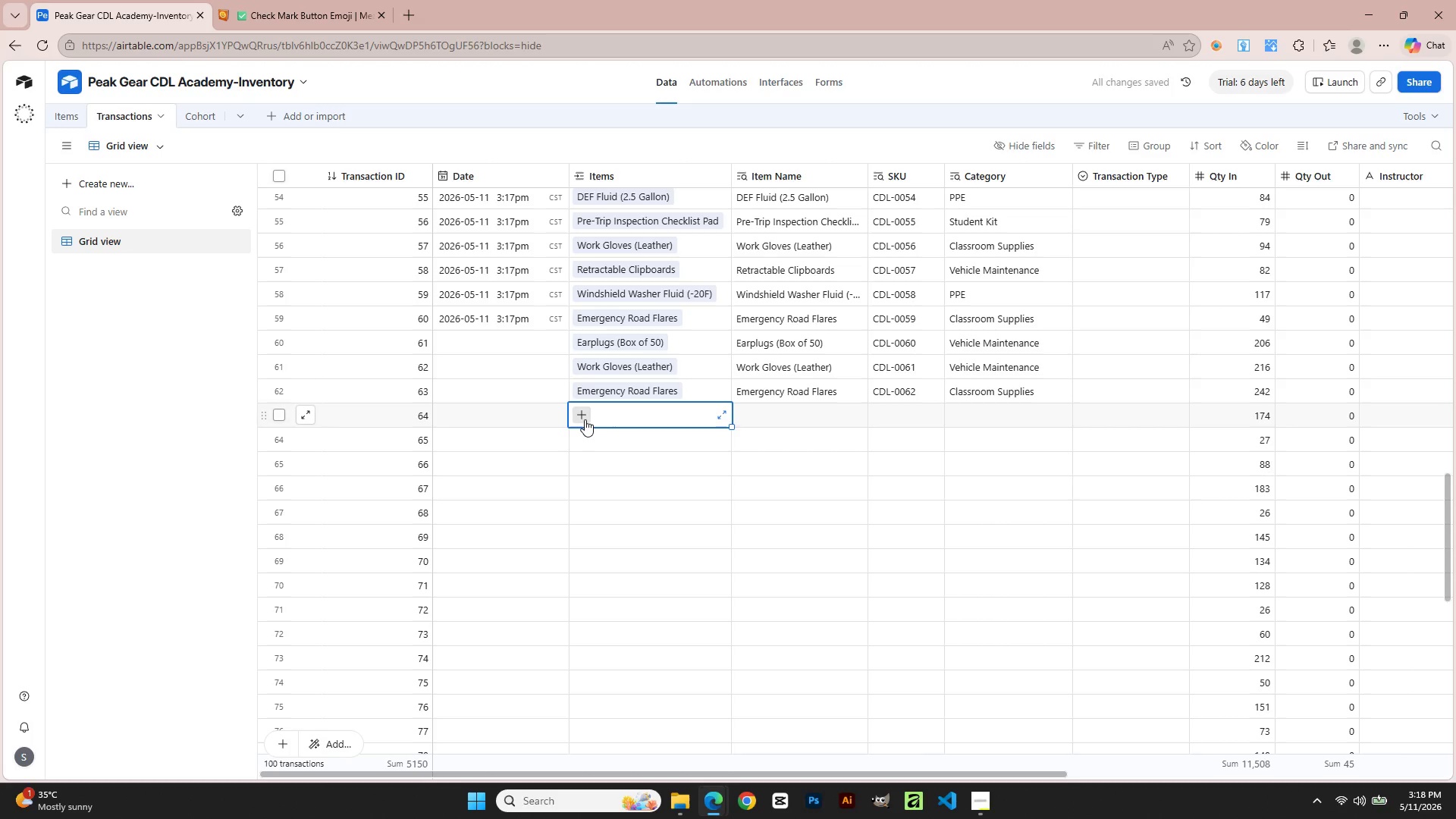 
left_click([585, 419])
 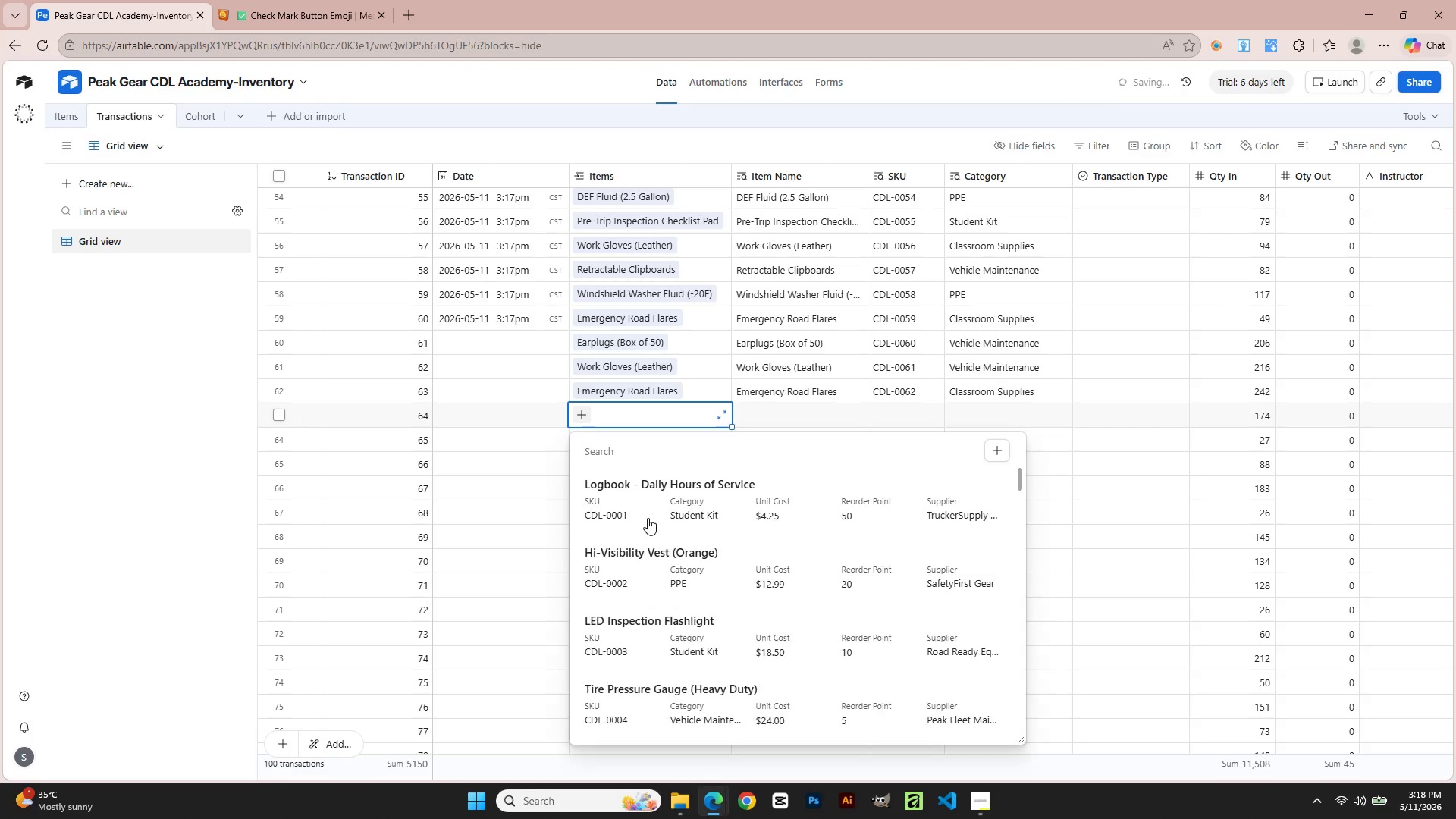 
scroll: coordinate [670, 607], scroll_direction: down, amount: 54.0
 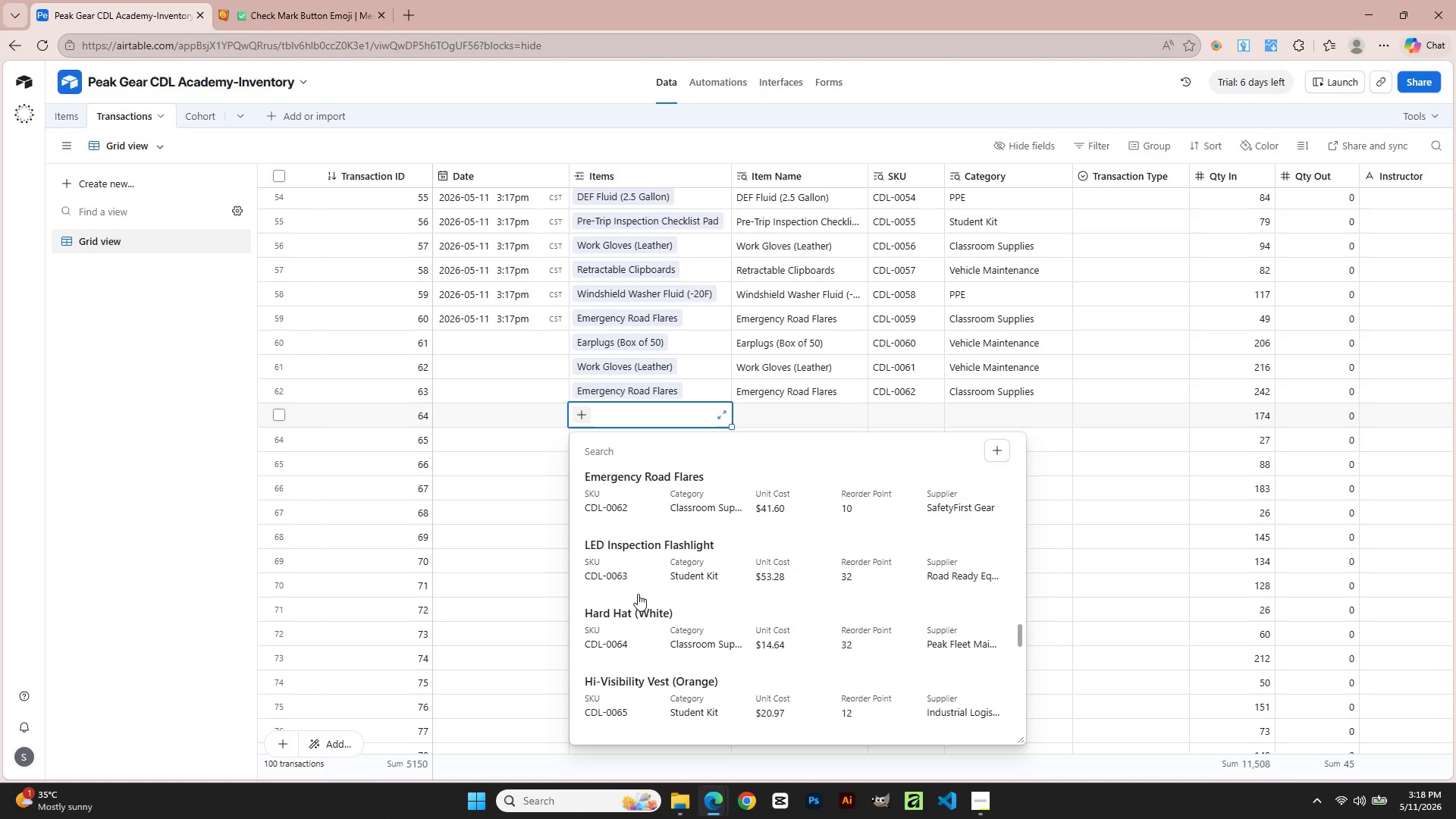 
left_click([621, 568])
 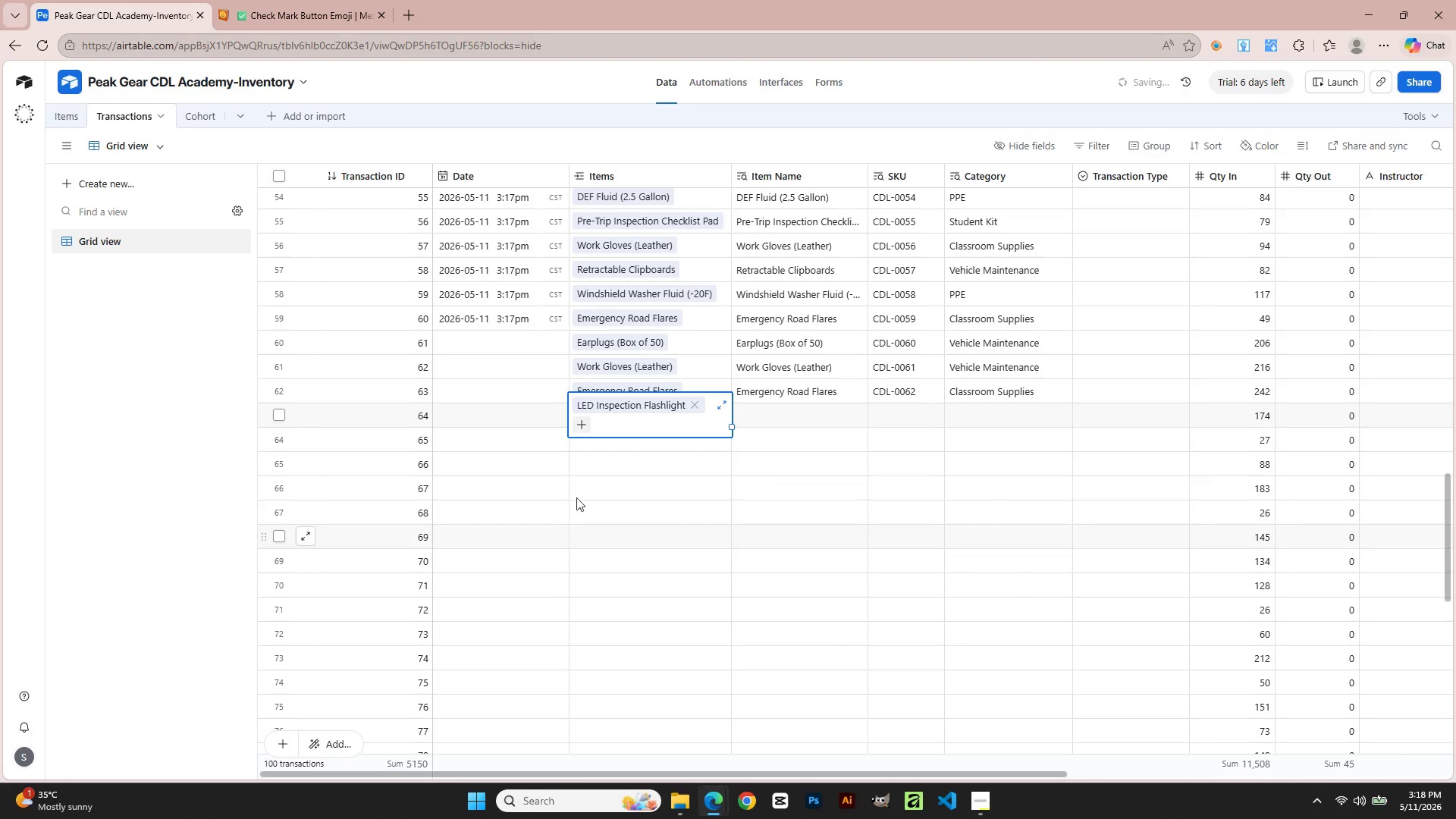 
left_click([573, 482])
 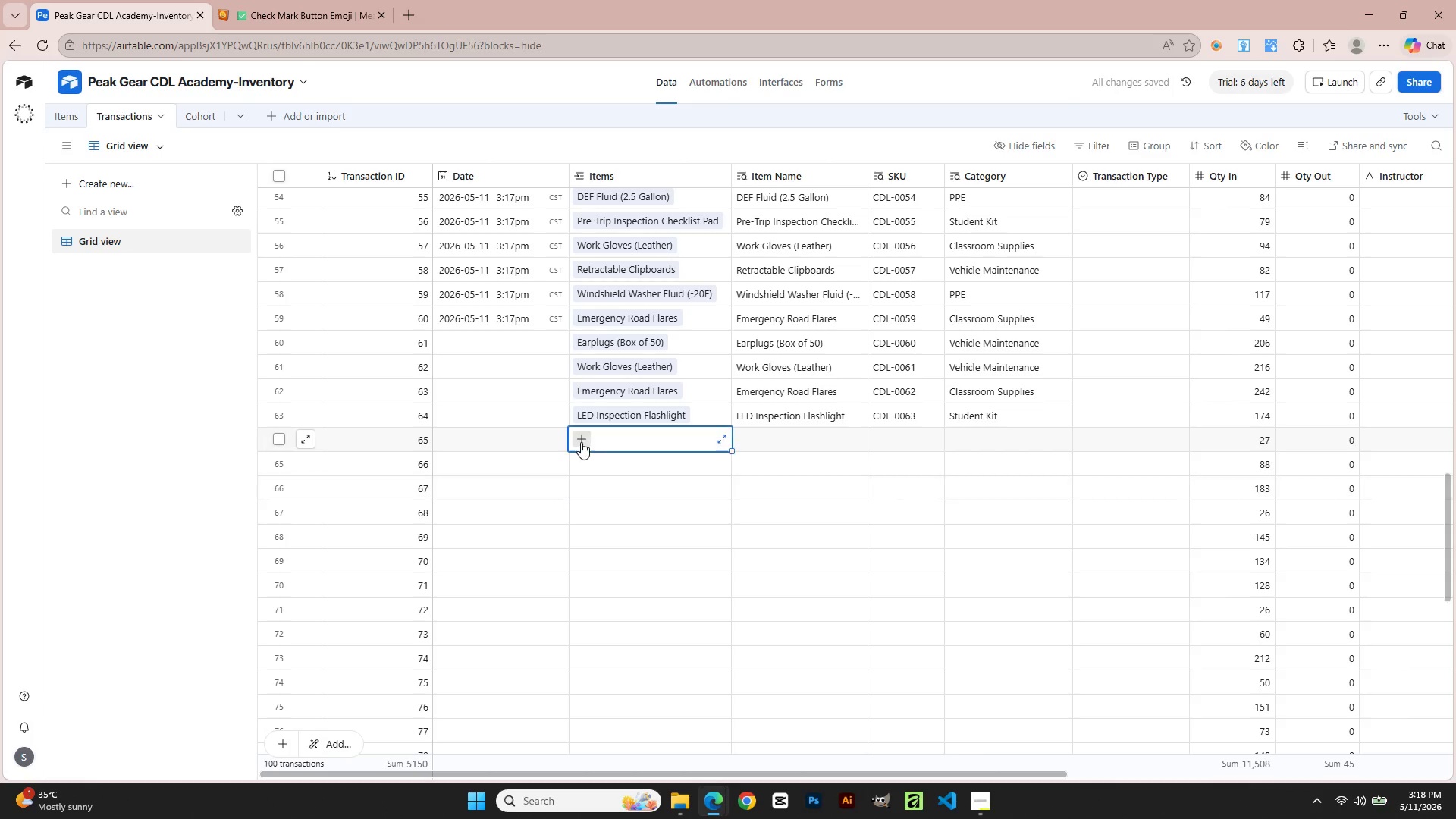 
double_click([581, 441])
 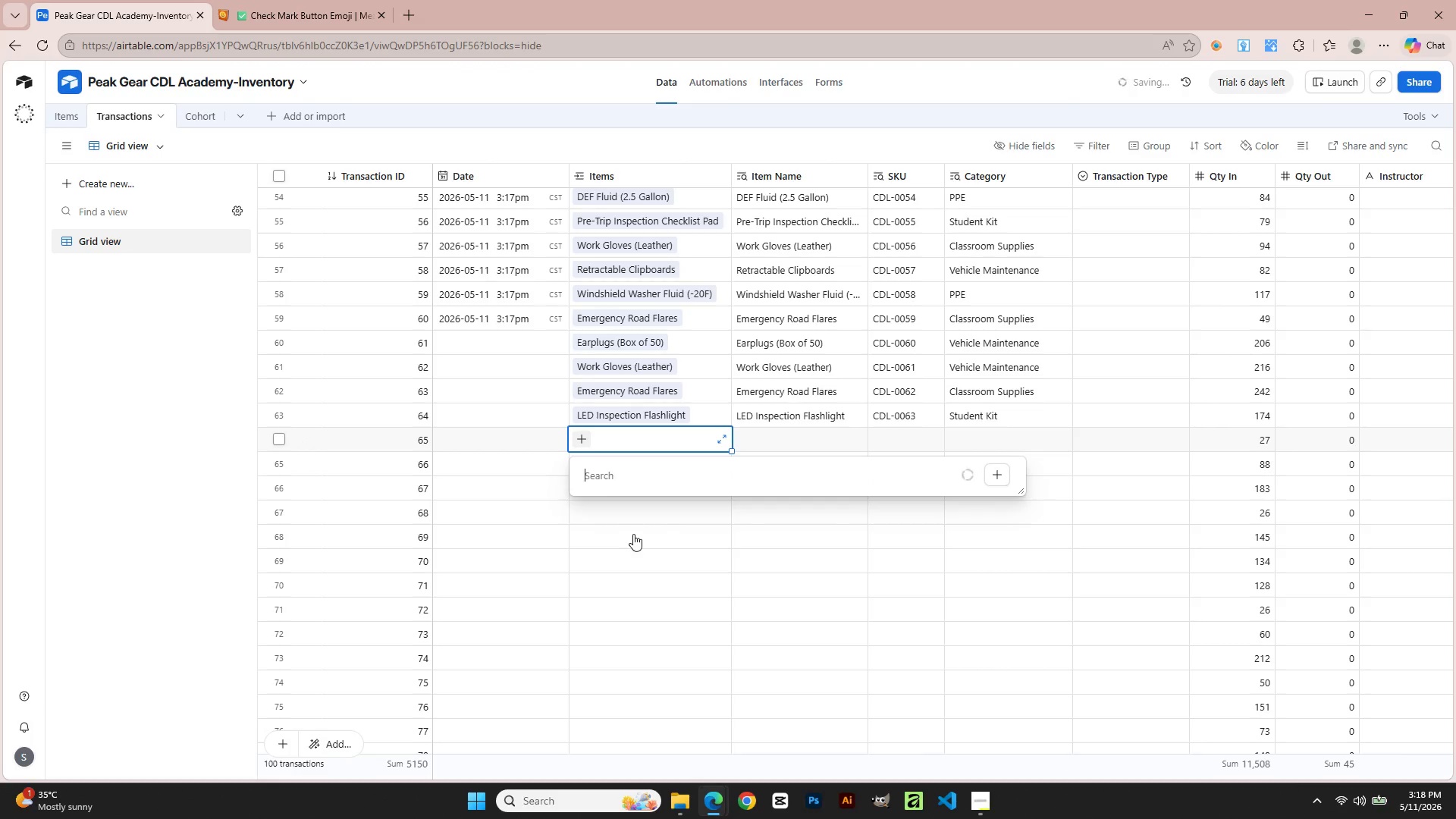 
scroll: coordinate [644, 612], scroll_direction: down, amount: 24.0
 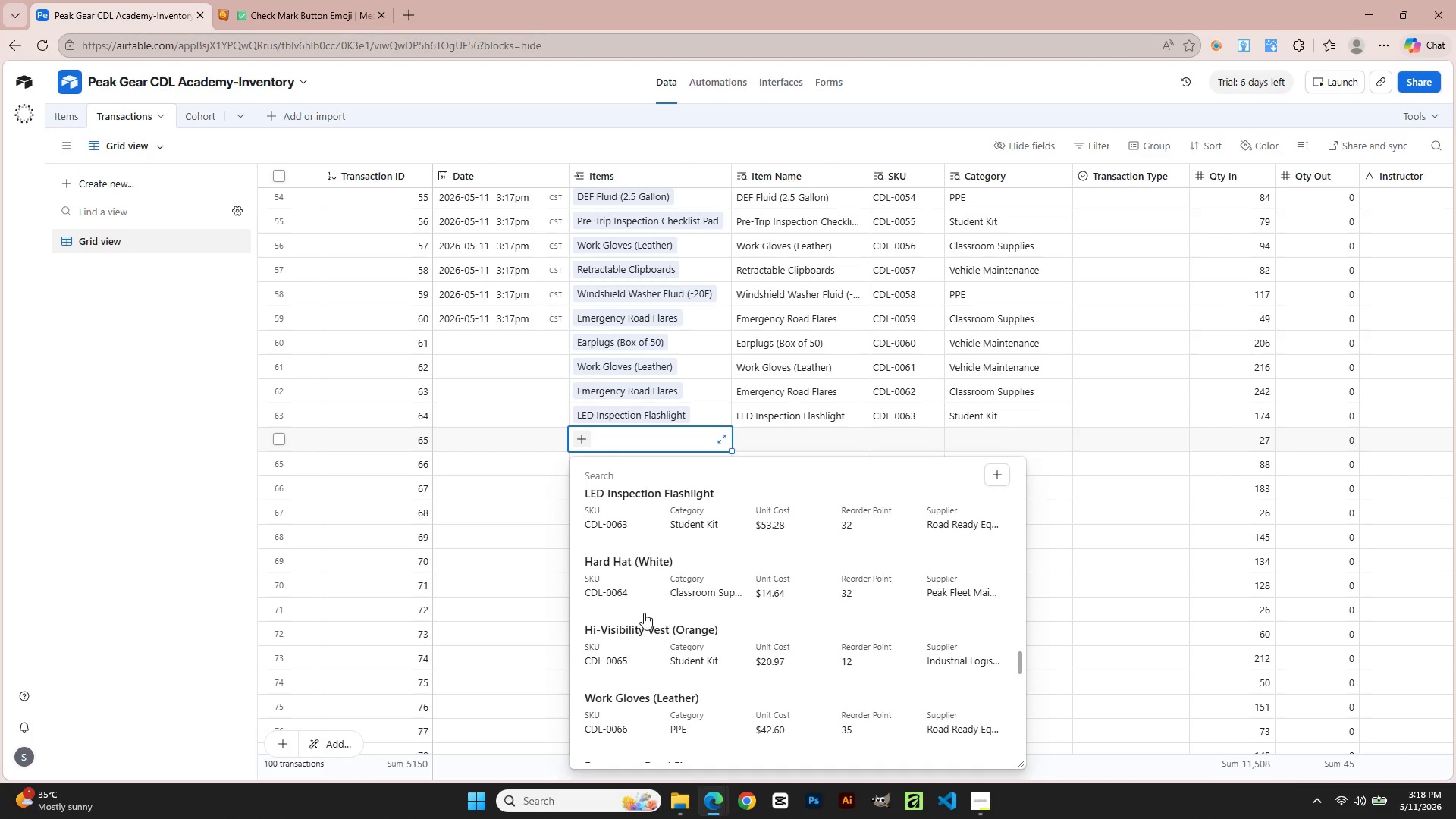 
left_click([614, 587])
 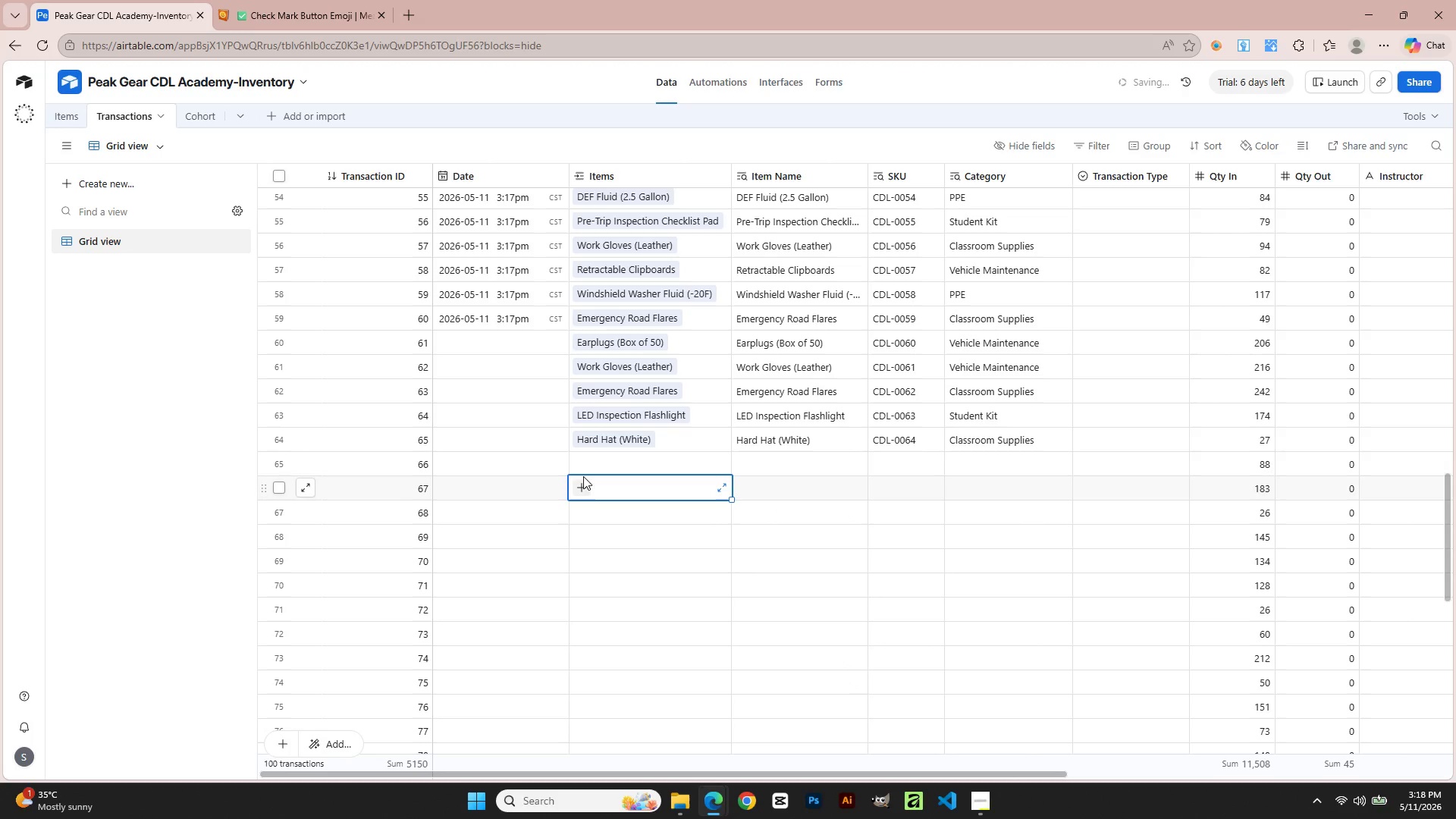 
double_click([583, 460])
 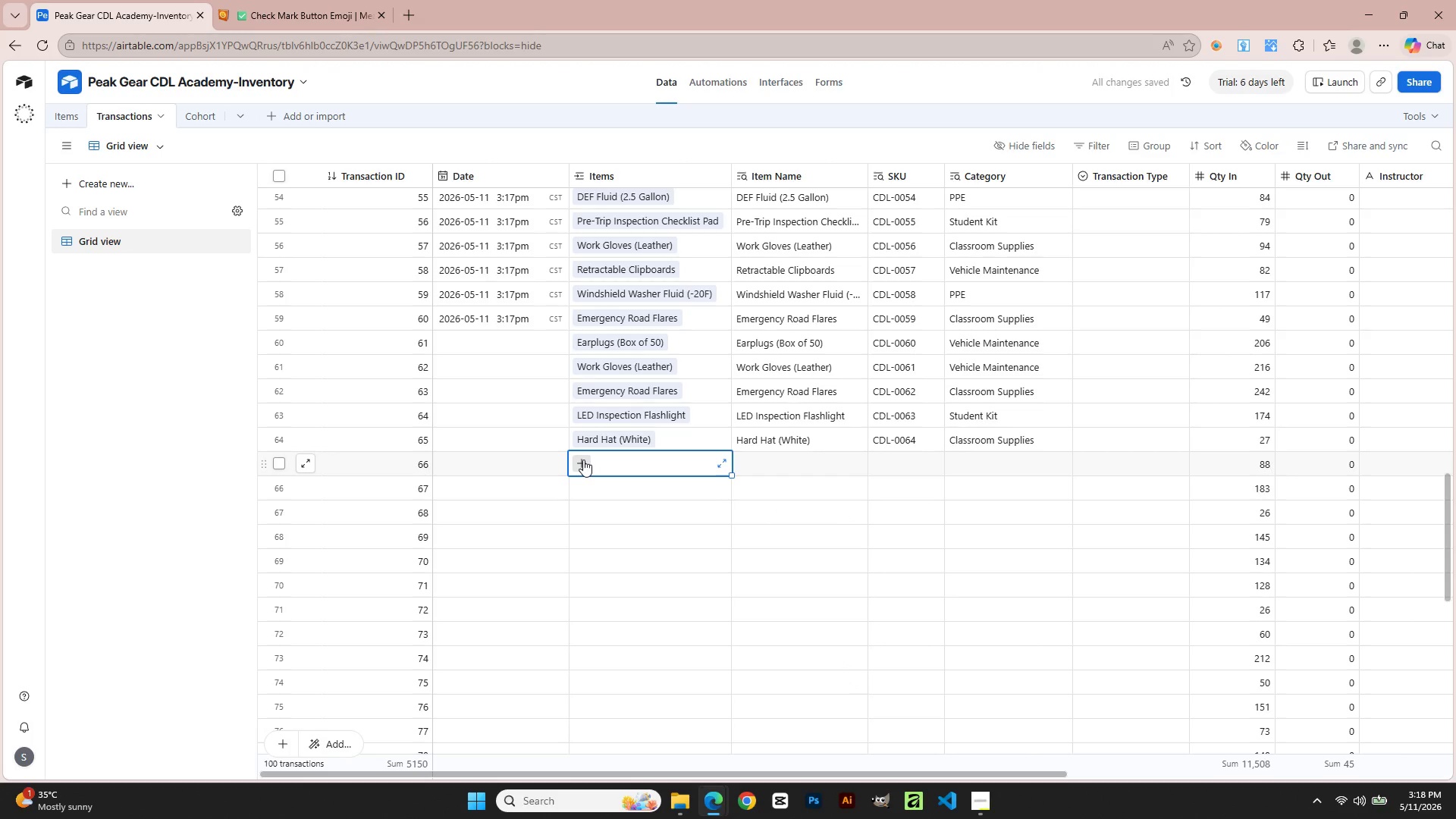 
triple_click([583, 460])
 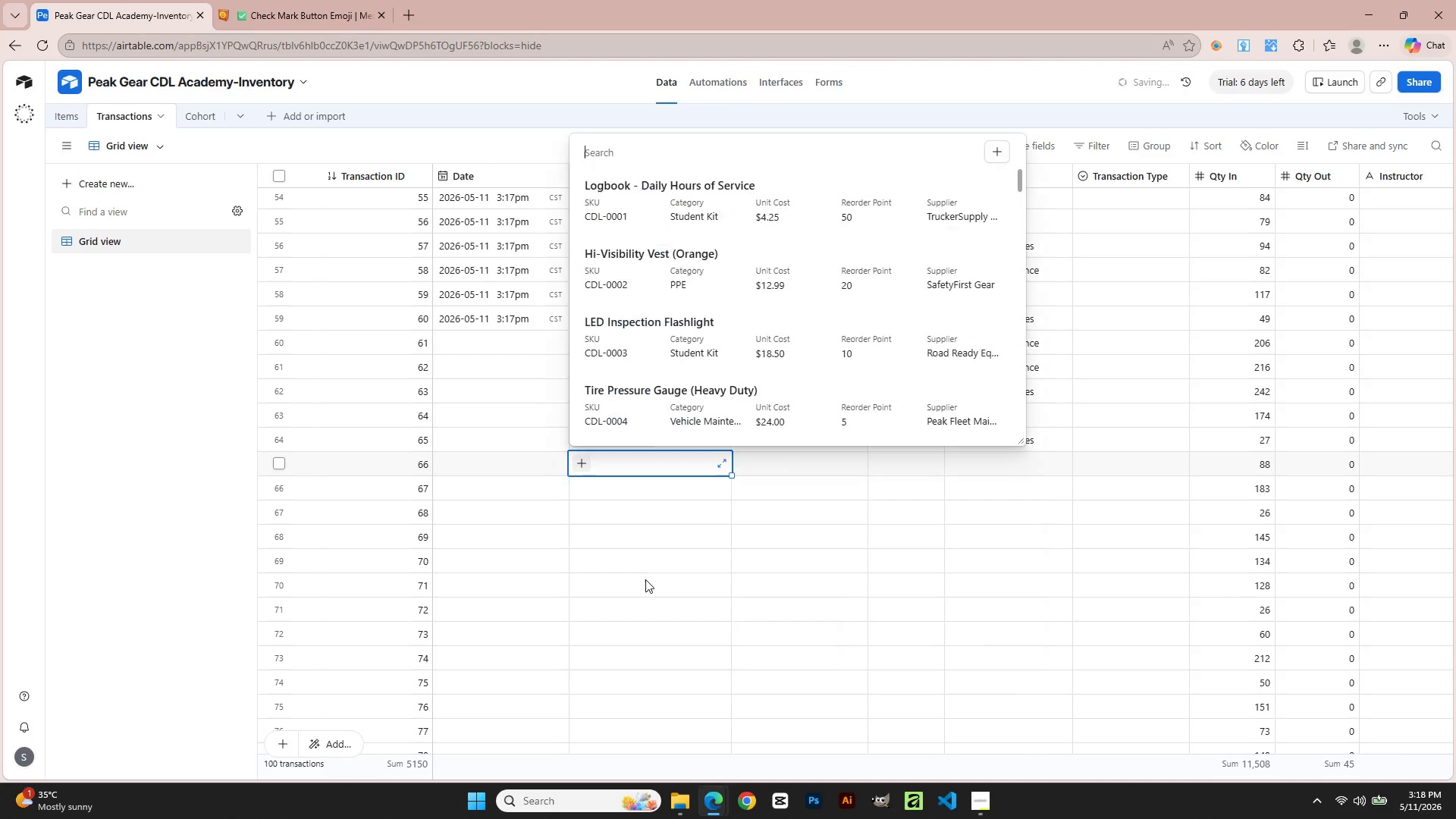 
scroll: coordinate [709, 381], scroll_direction: down, amount: 38.0
 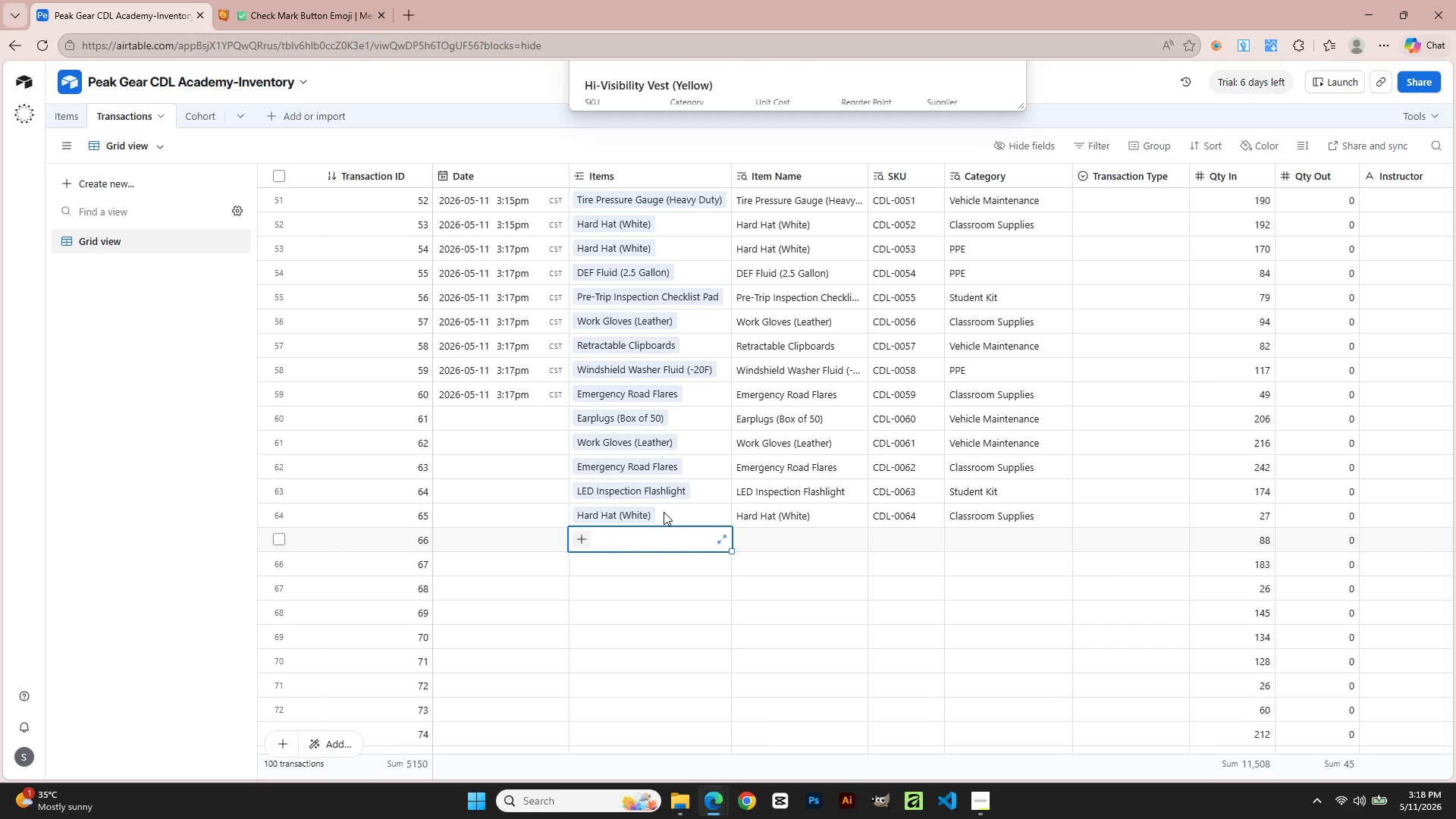 
scroll: coordinate [638, 494], scroll_direction: none, amount: 0.0
 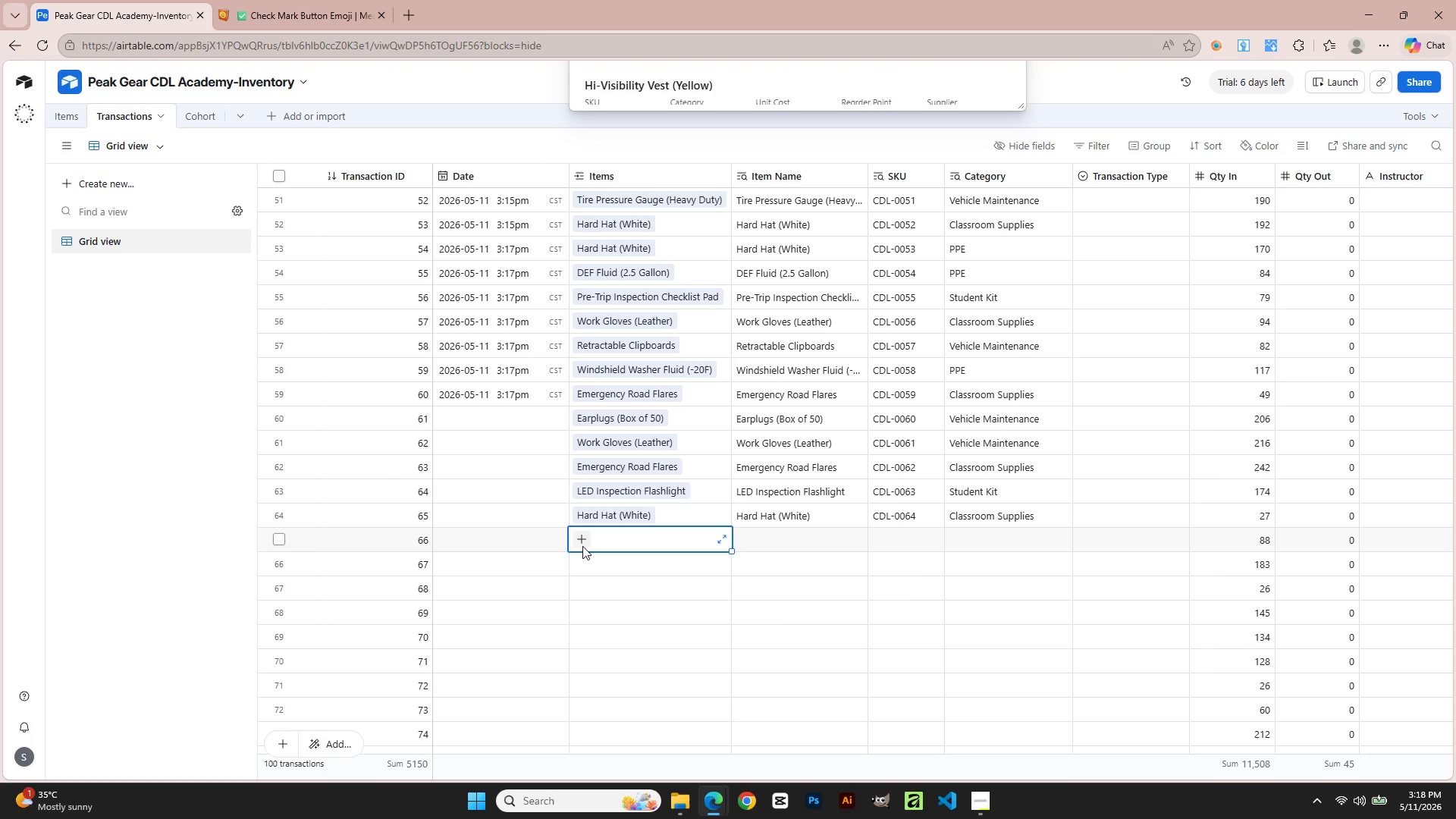 
left_click([575, 538])
 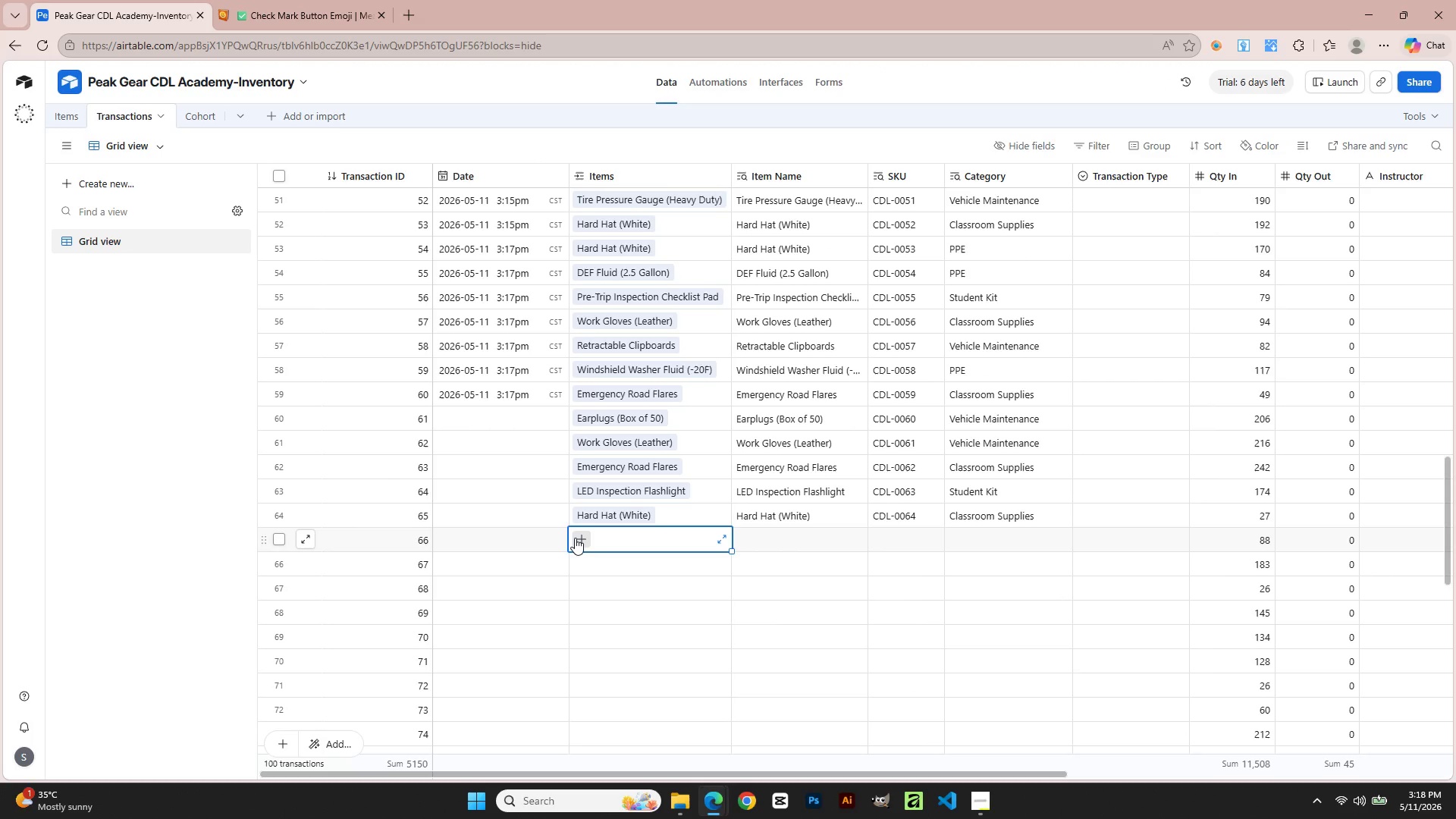 
left_click([575, 538])
 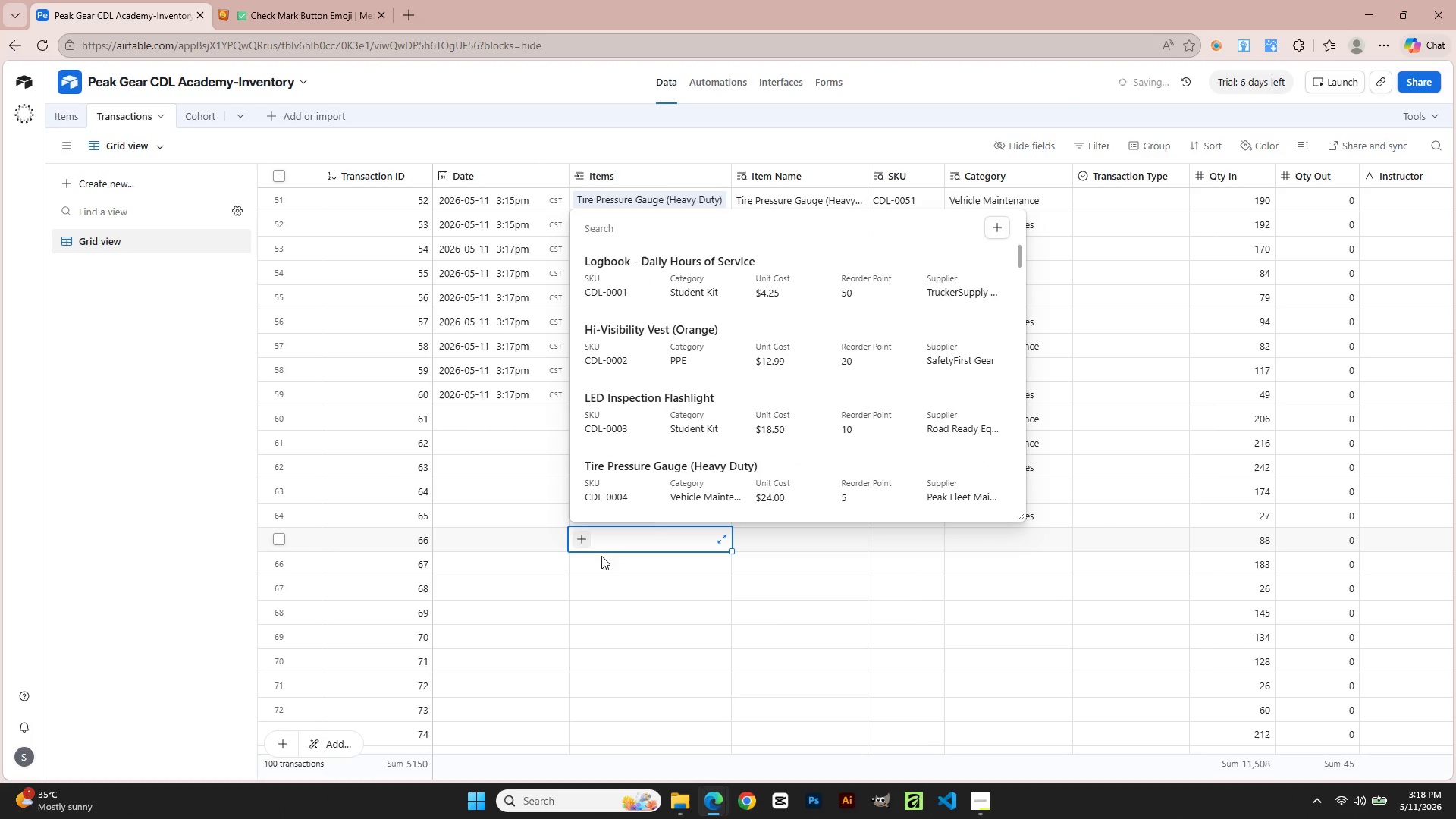 
scroll: coordinate [620, 407], scroll_direction: down, amount: 2.0
 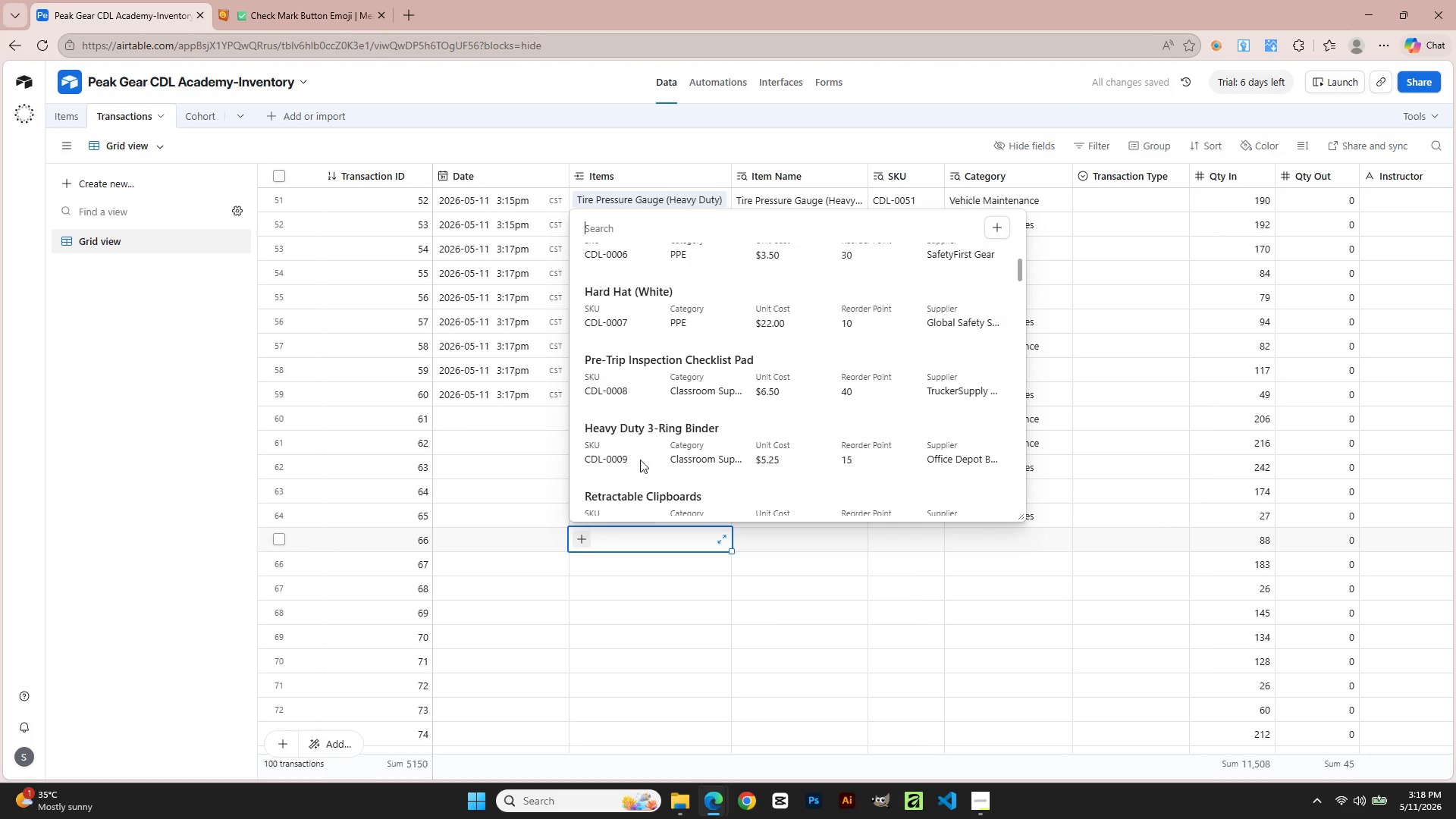 
left_click([733, 736])
 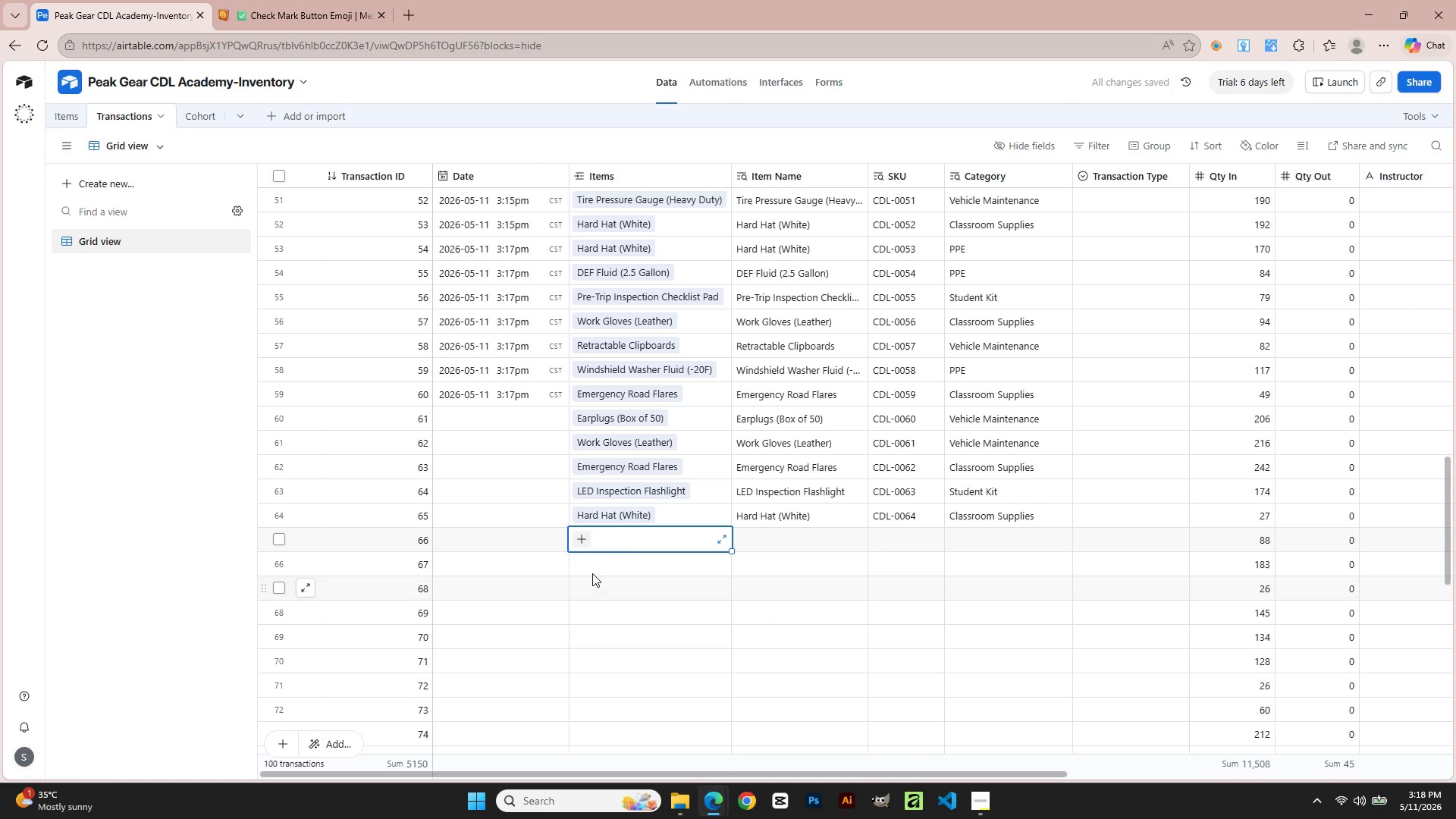 
left_click([585, 539])
 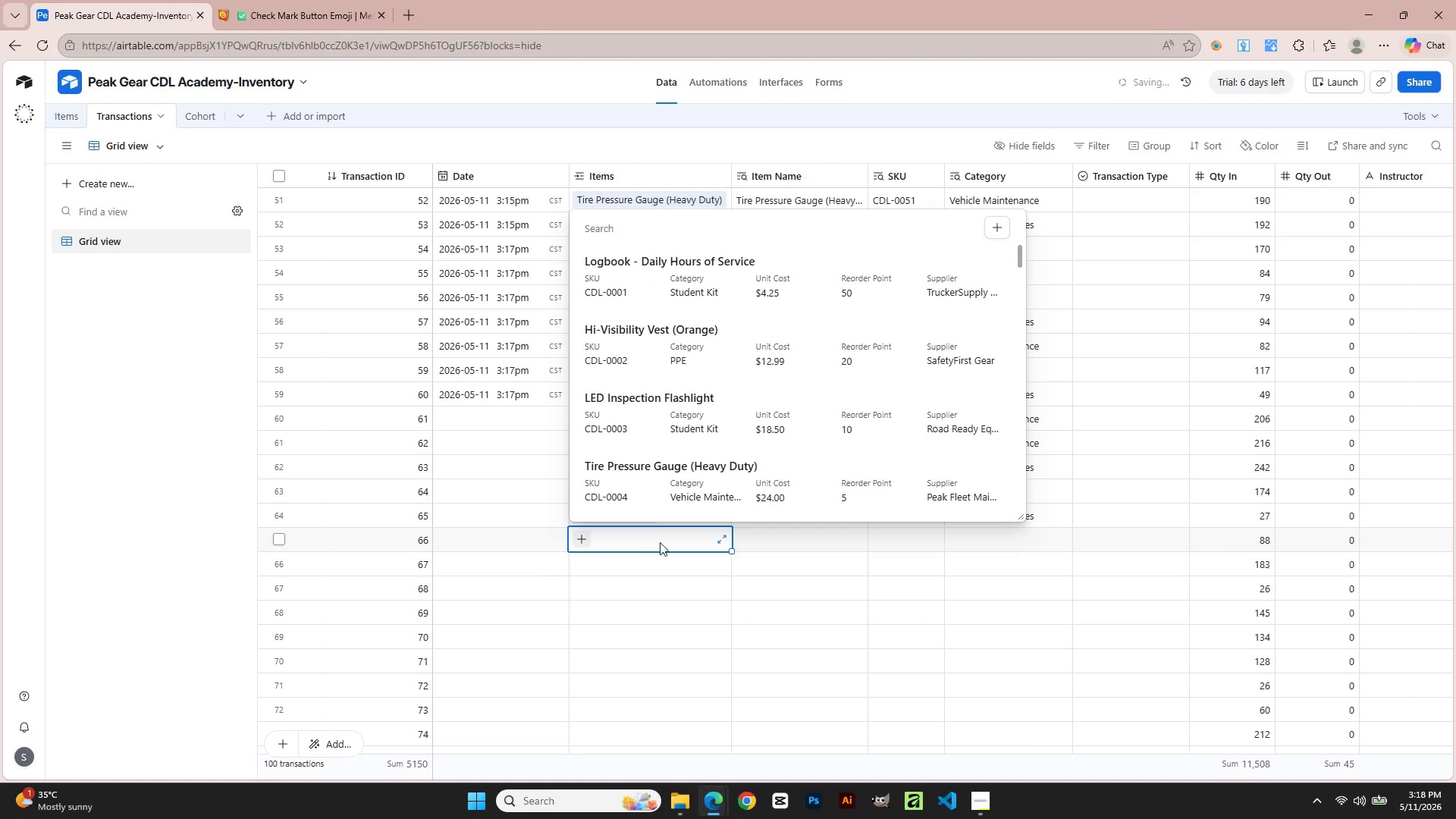 
scroll: coordinate [651, 408], scroll_direction: down, amount: 46.0
 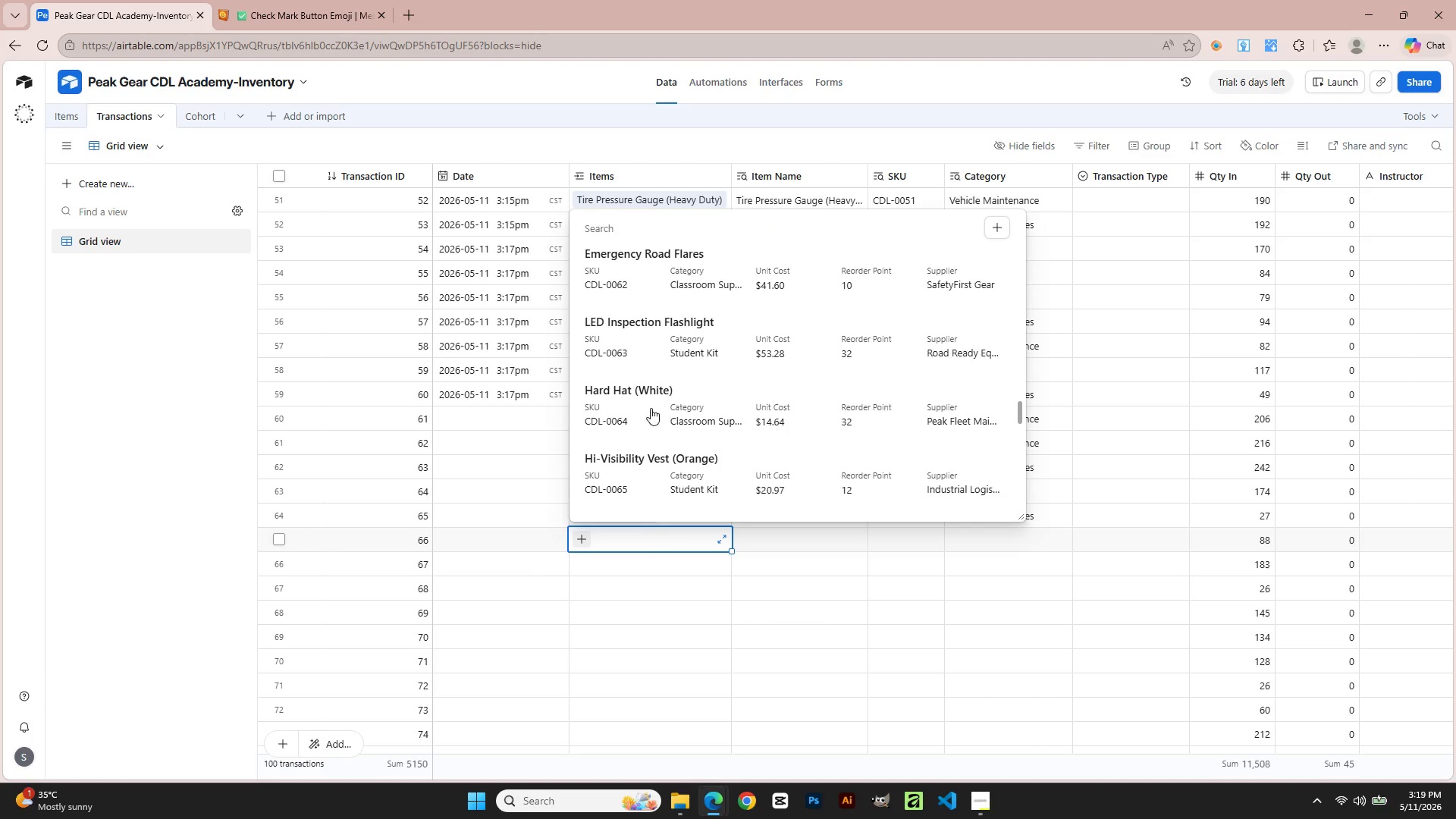 
left_click([632, 479])
 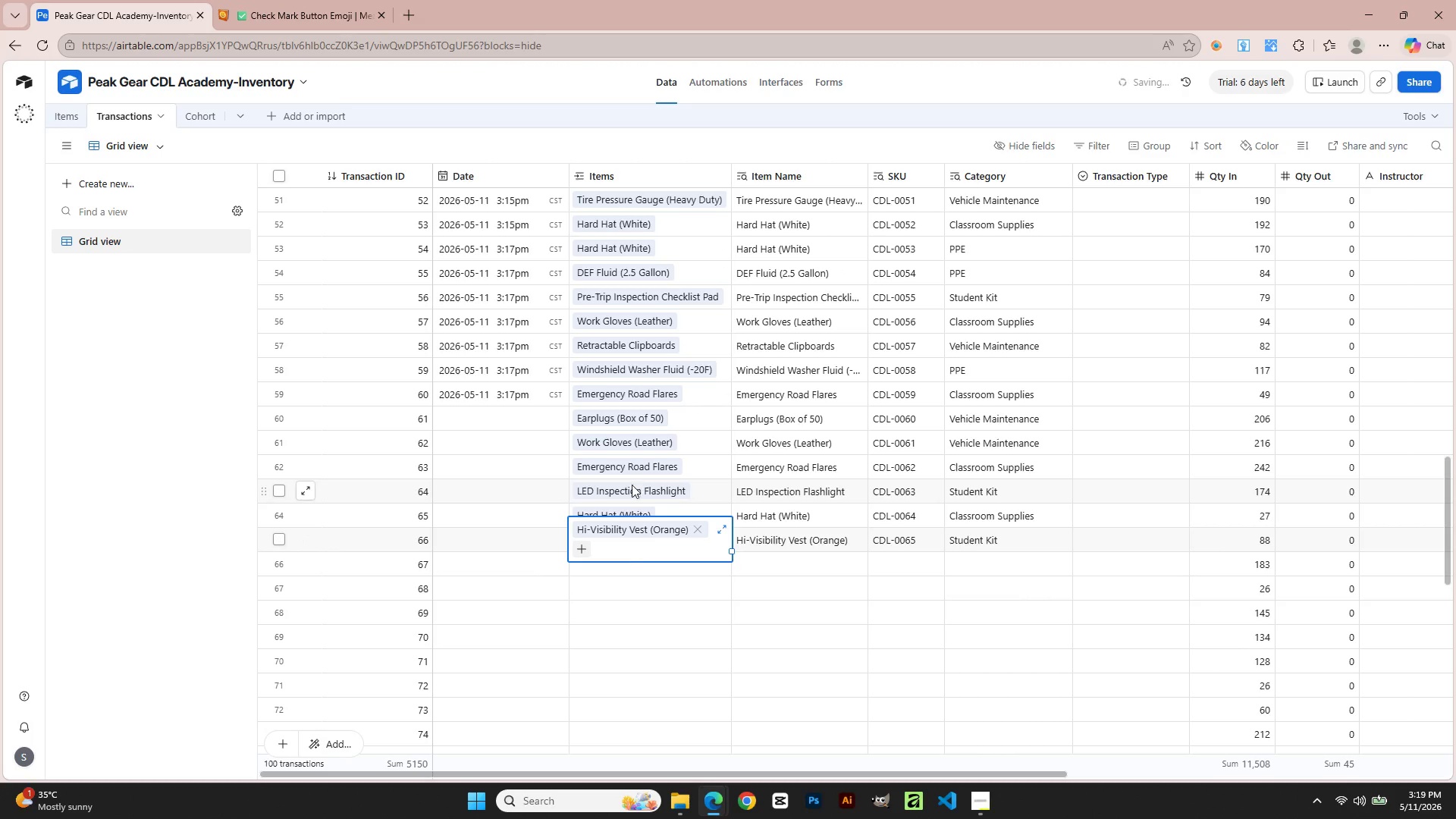 
left_click([640, 638])
 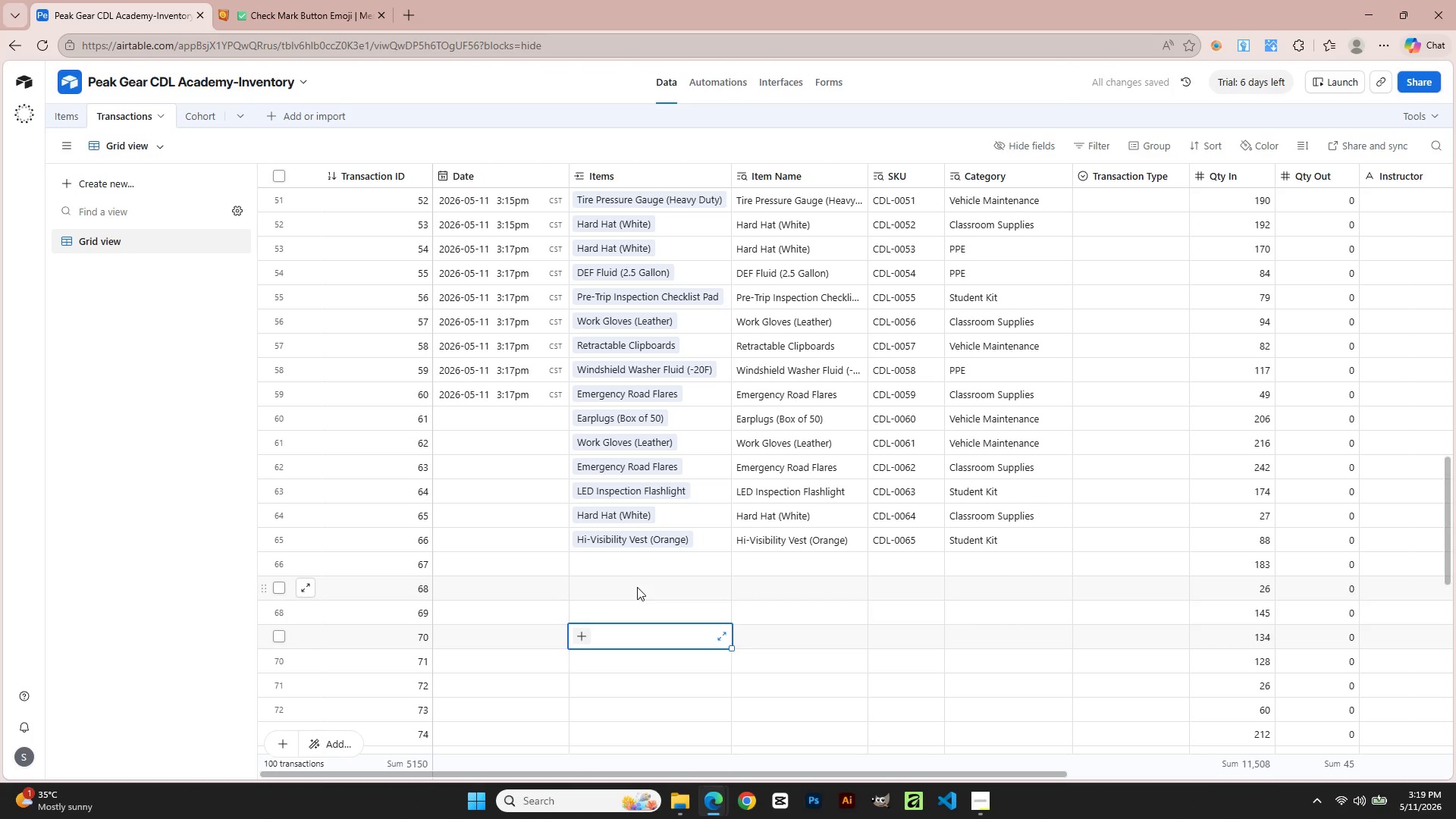 
scroll: coordinate [1115, 429], scroll_direction: up, amount: 22.0
 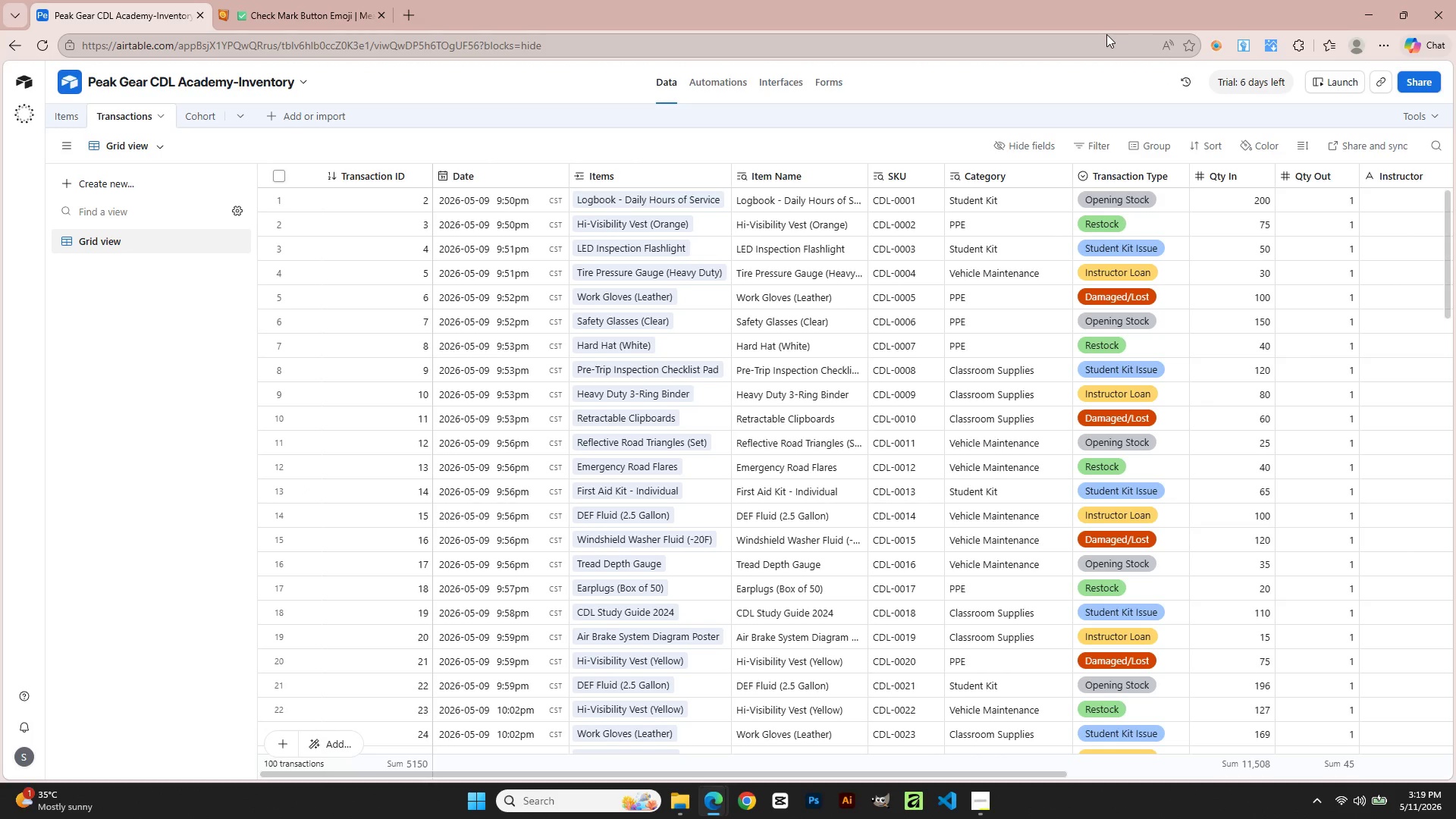 
wait(40.3)
 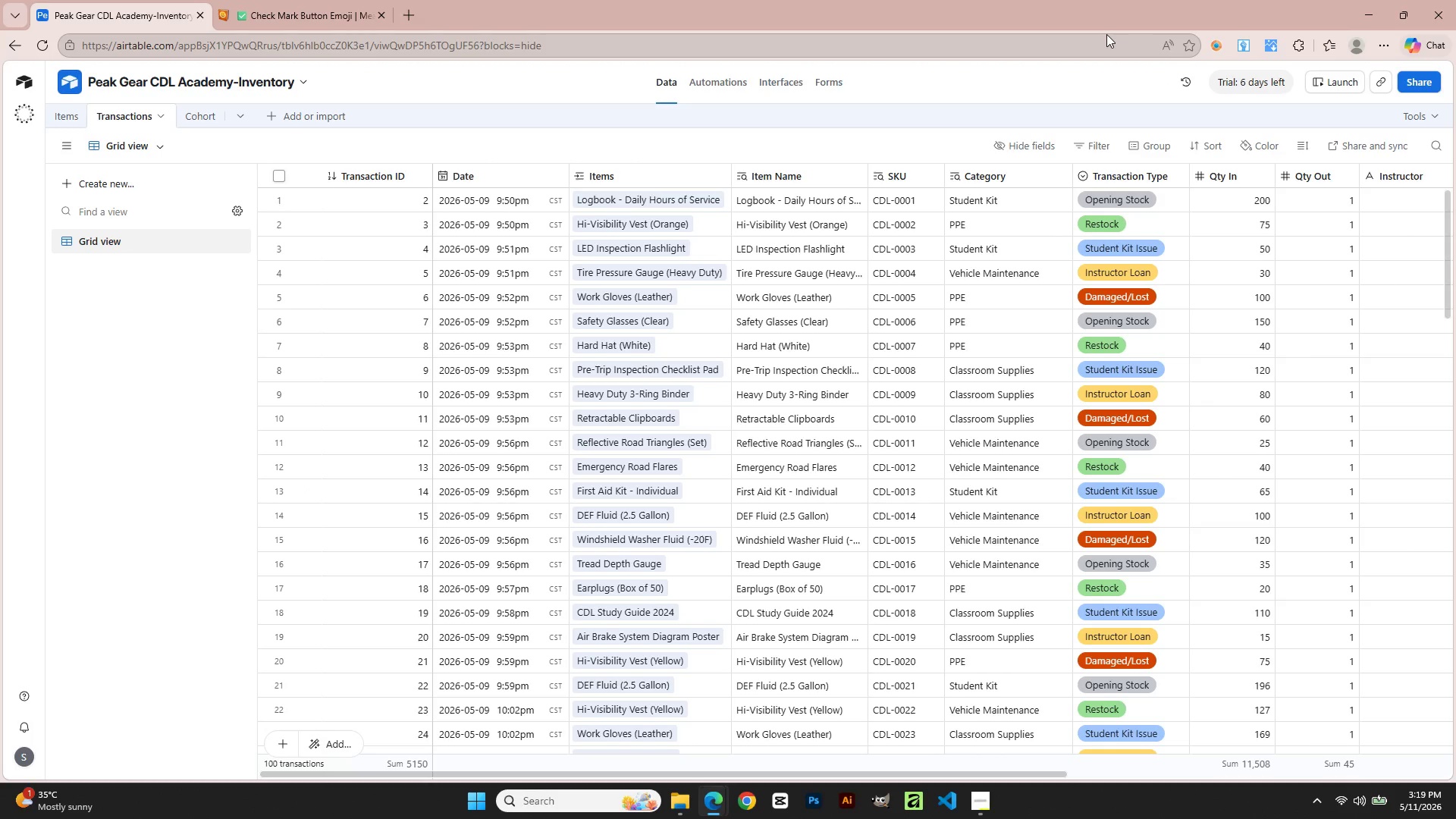 
scroll: coordinate [740, 426], scroll_direction: down, amount: 19.0
 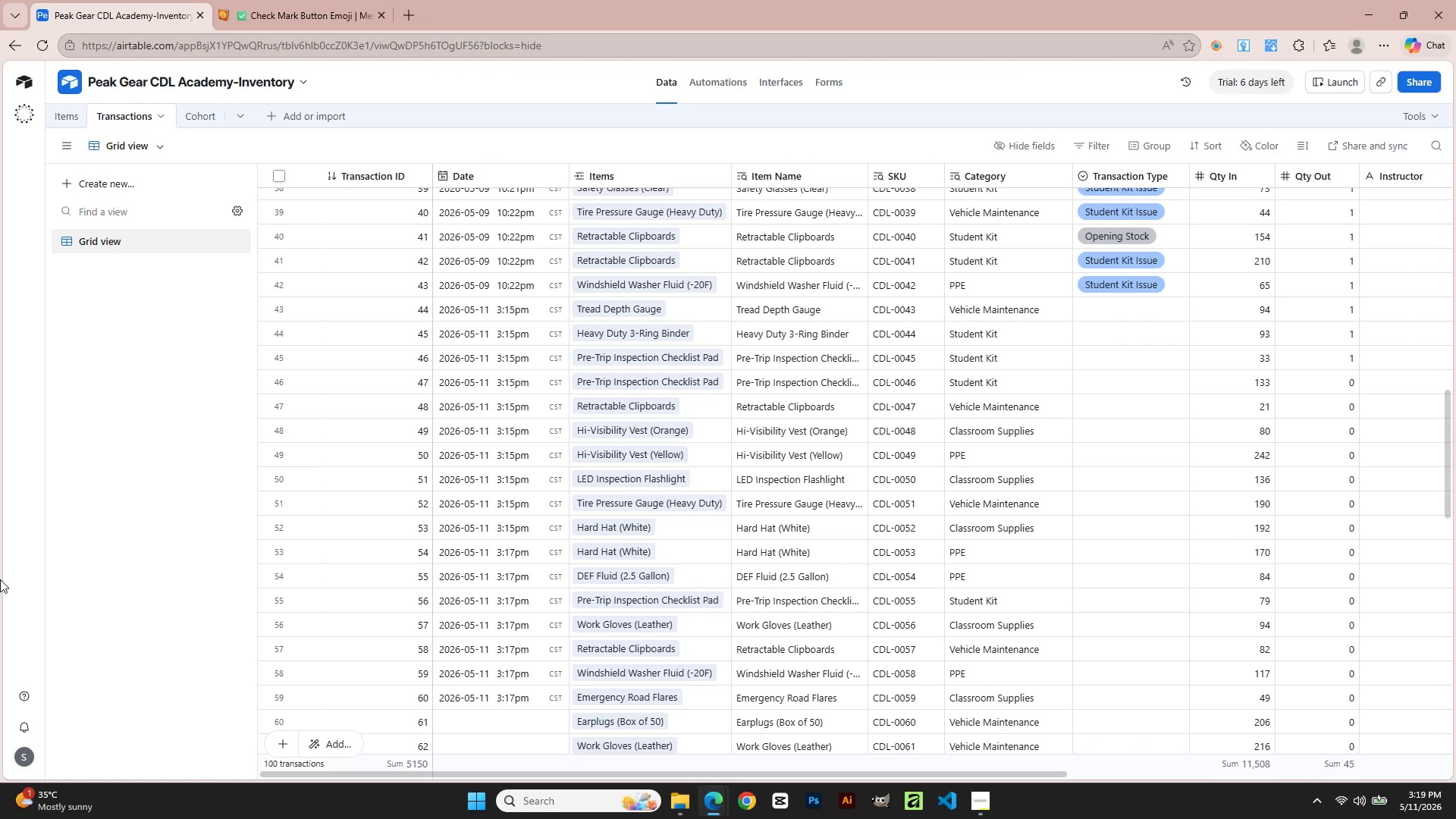 
wait(9.23)
 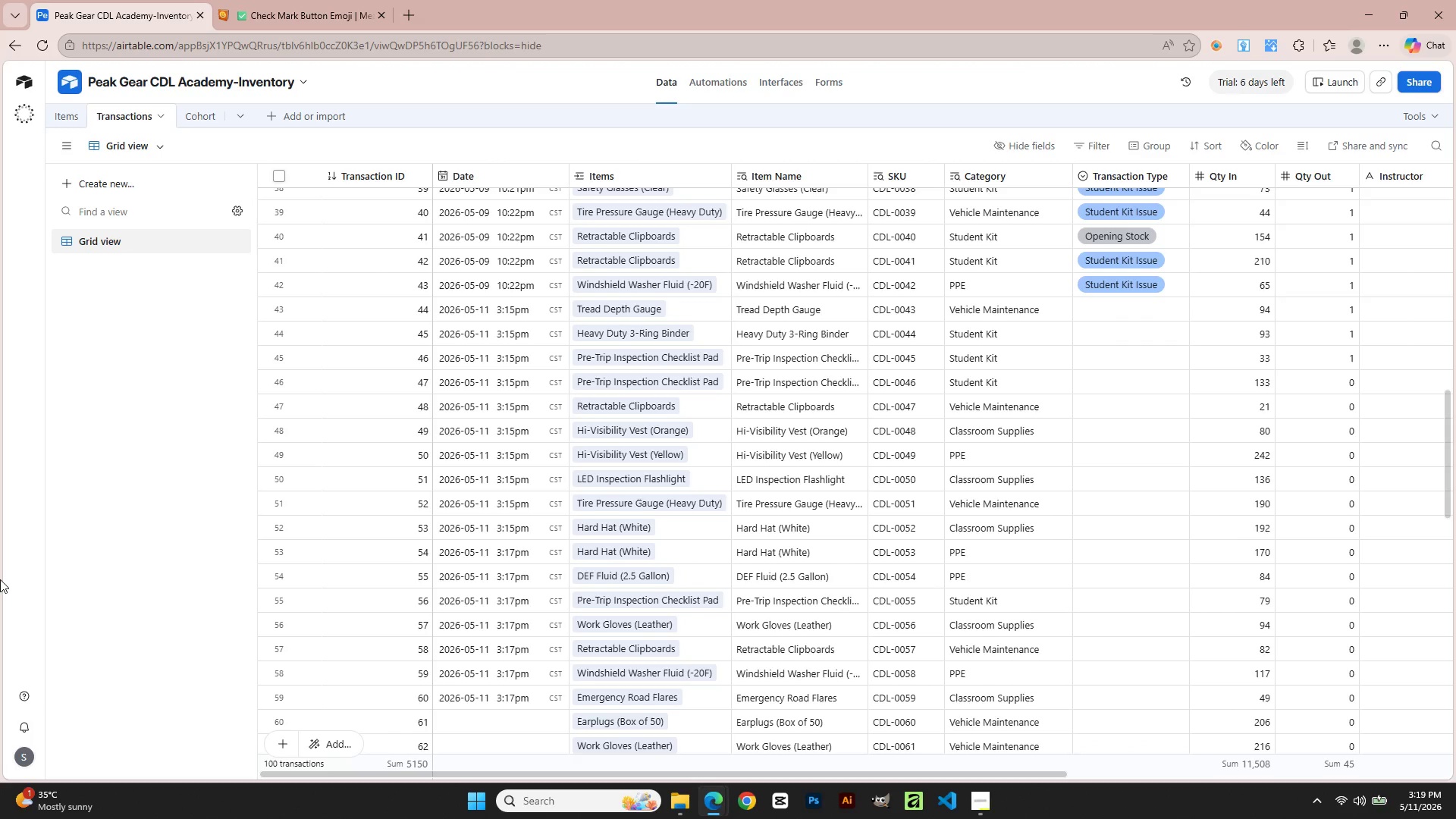 
left_click([442, 717])
 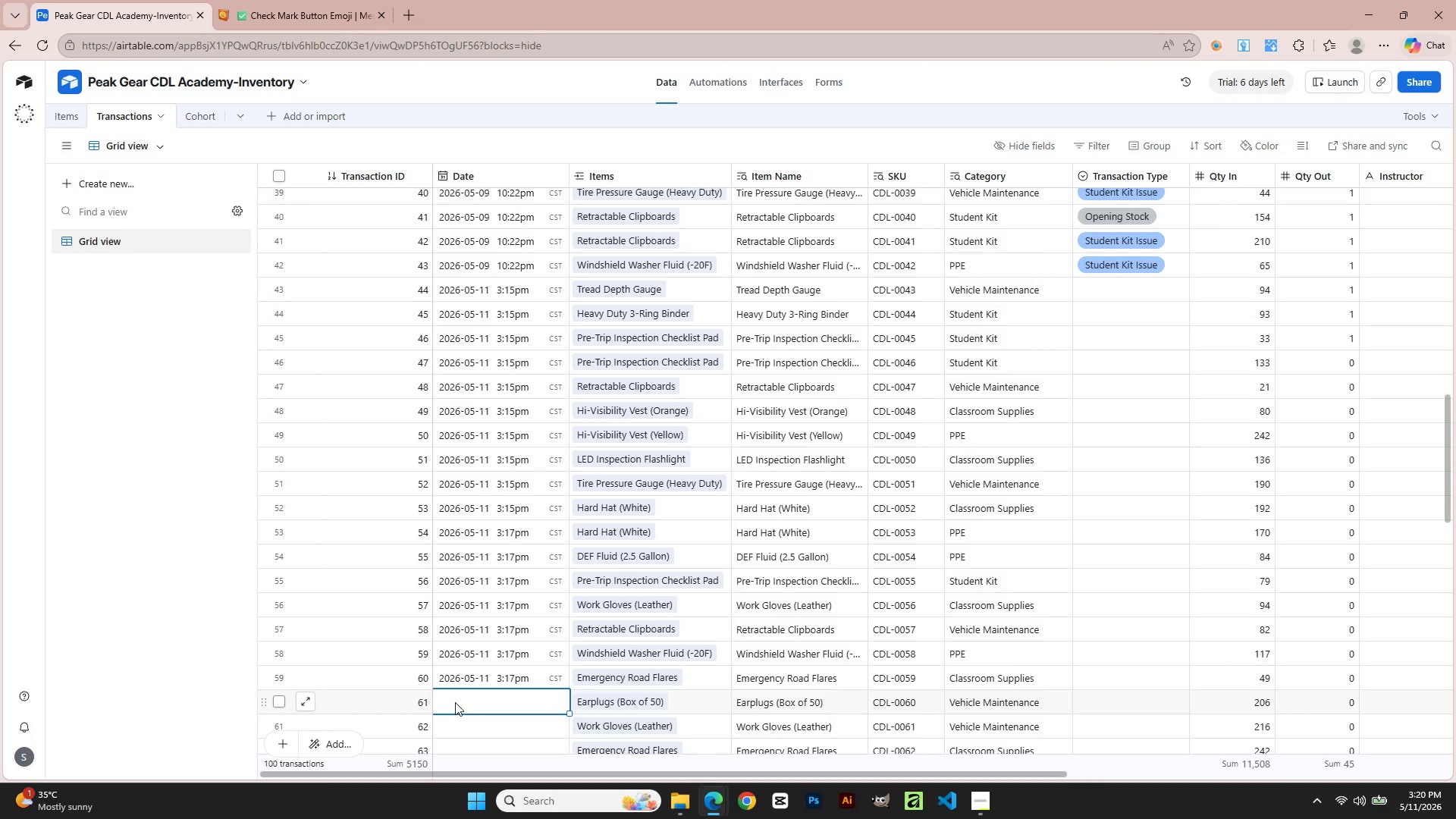 
left_click([455, 702])
 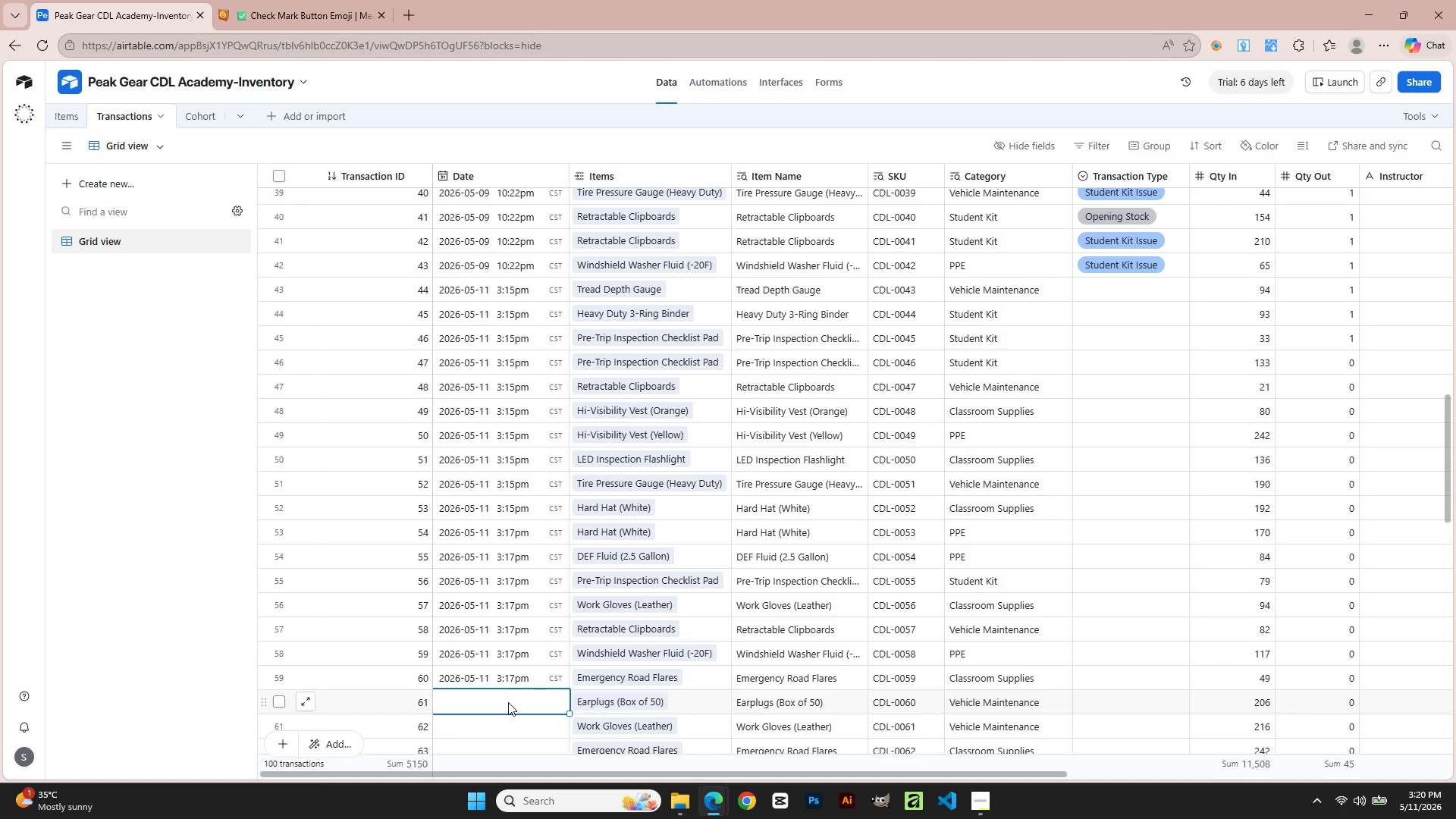 
scroll: coordinate [649, 713], scroll_direction: down, amount: 3.0
 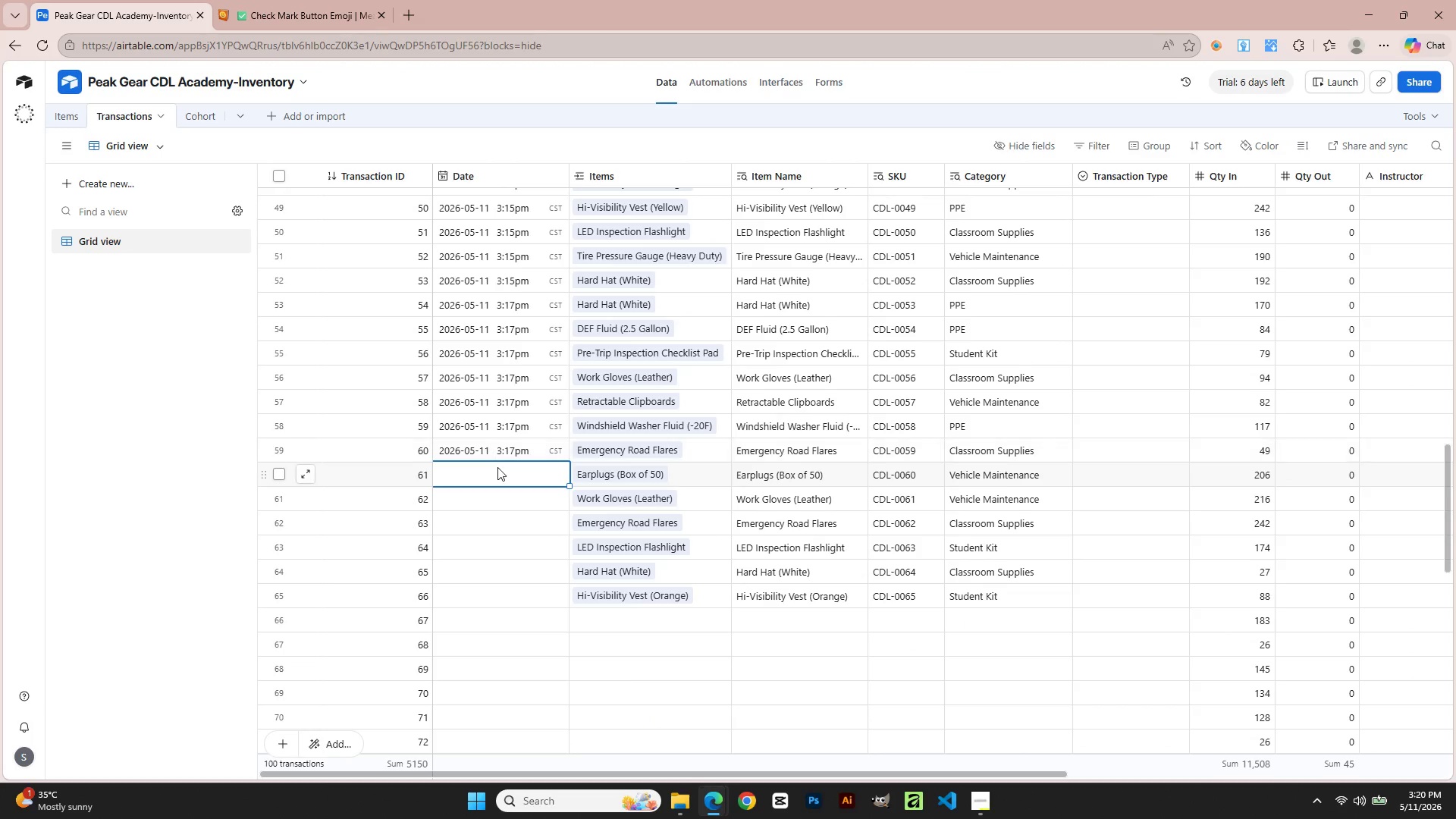 
double_click([497, 467])
 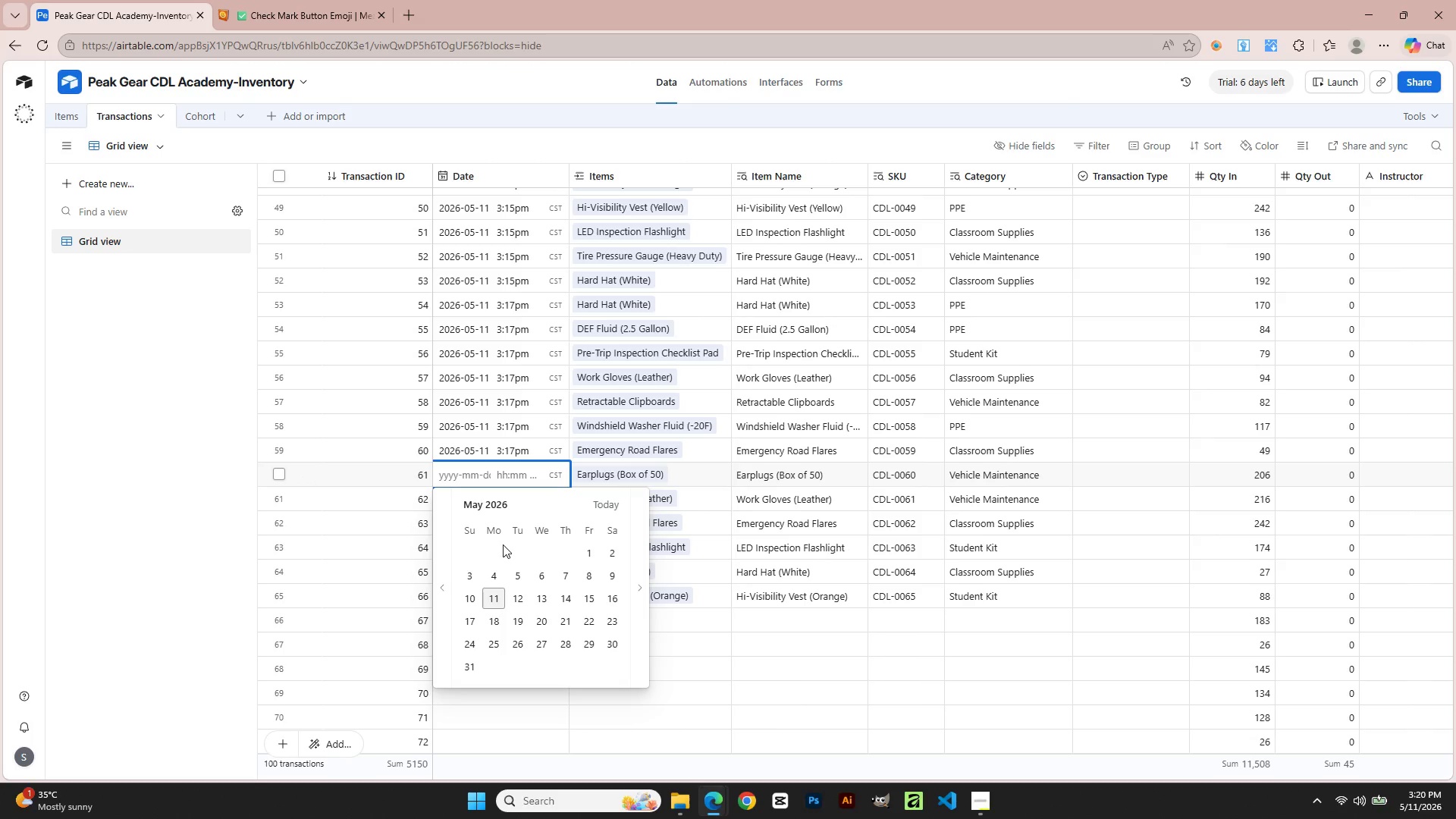 
left_click([494, 600])
 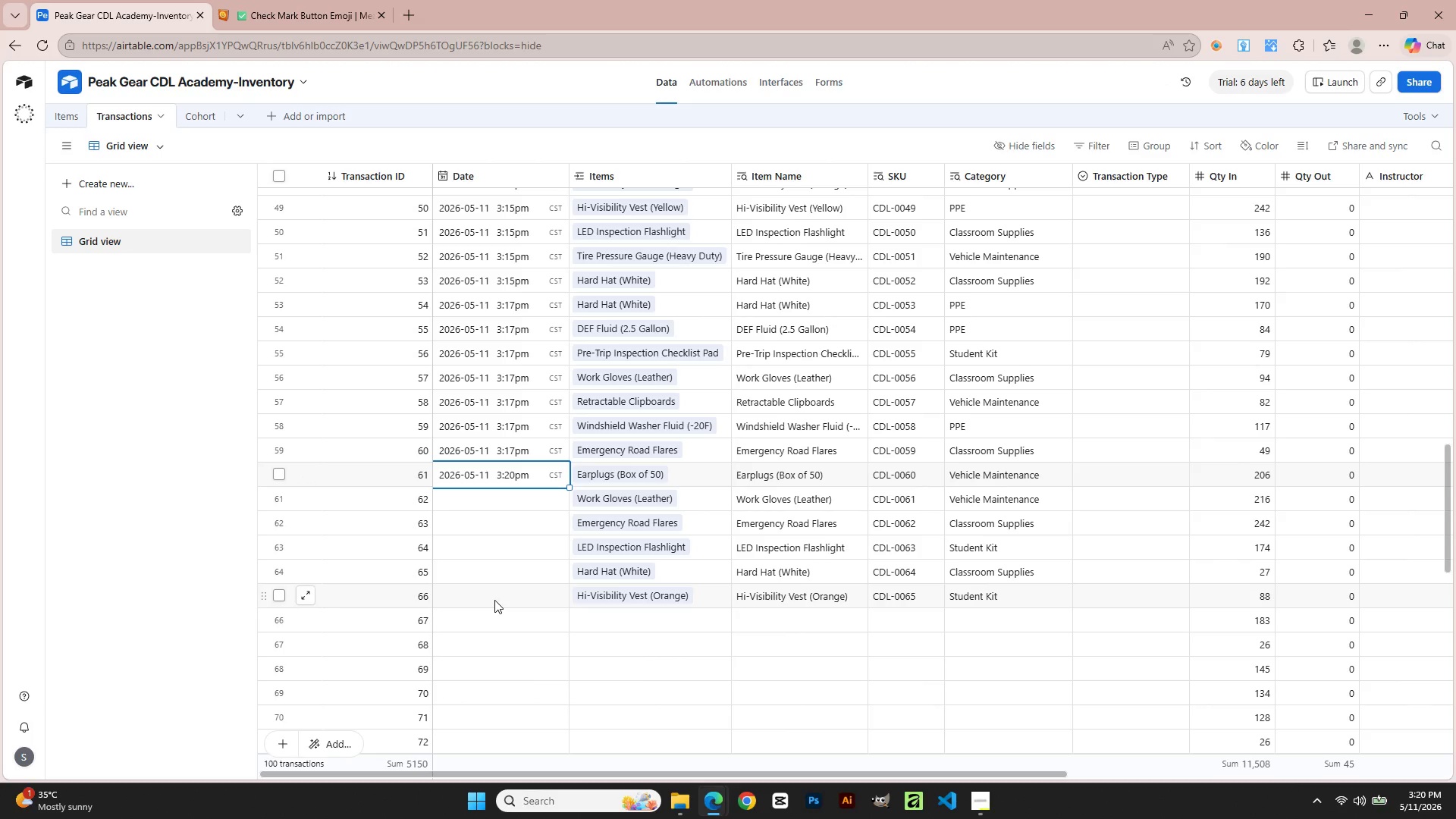 
wait(13.73)
 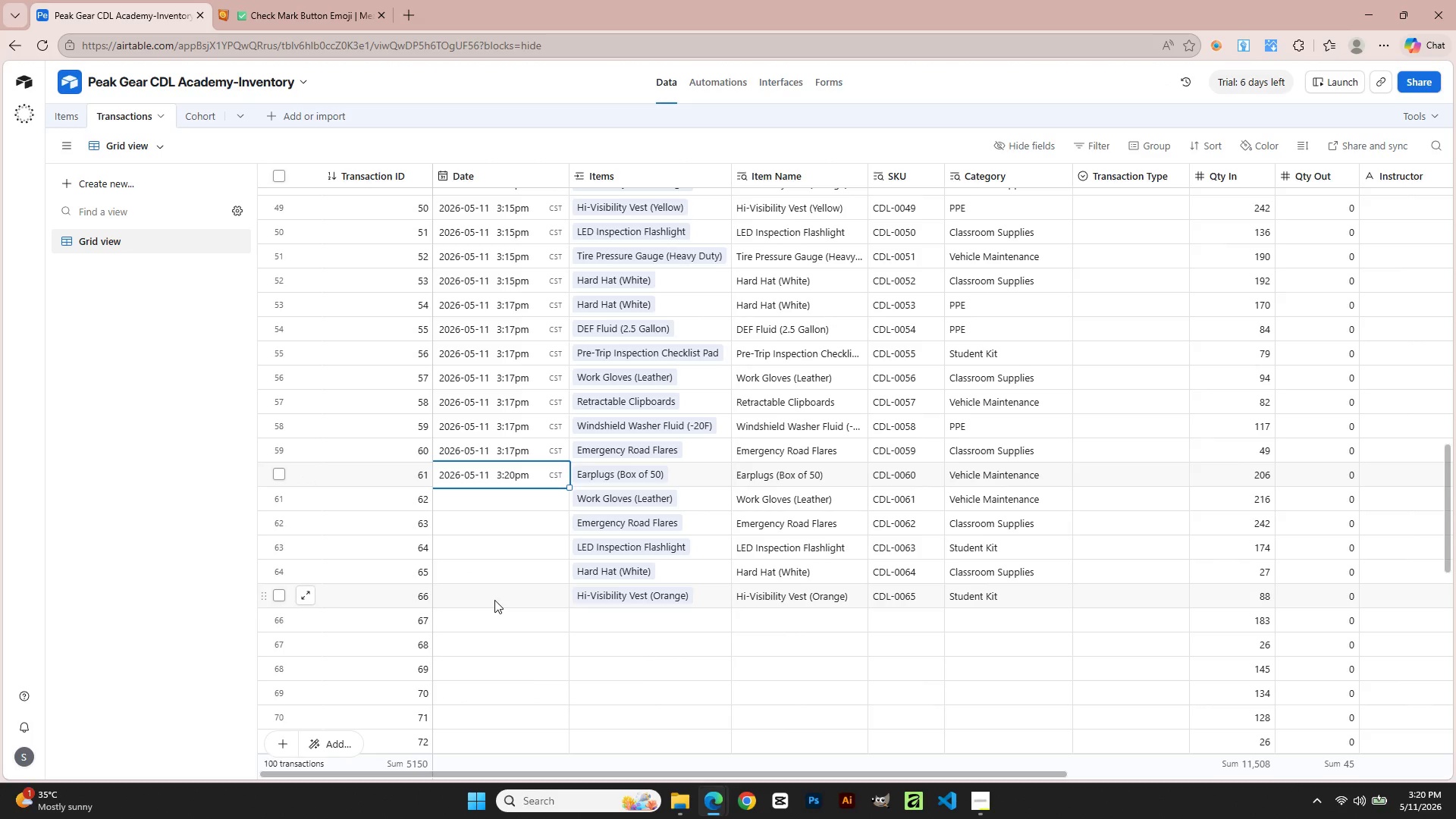 
scroll: coordinate [1200, 467], scroll_direction: up, amount: 2.0
 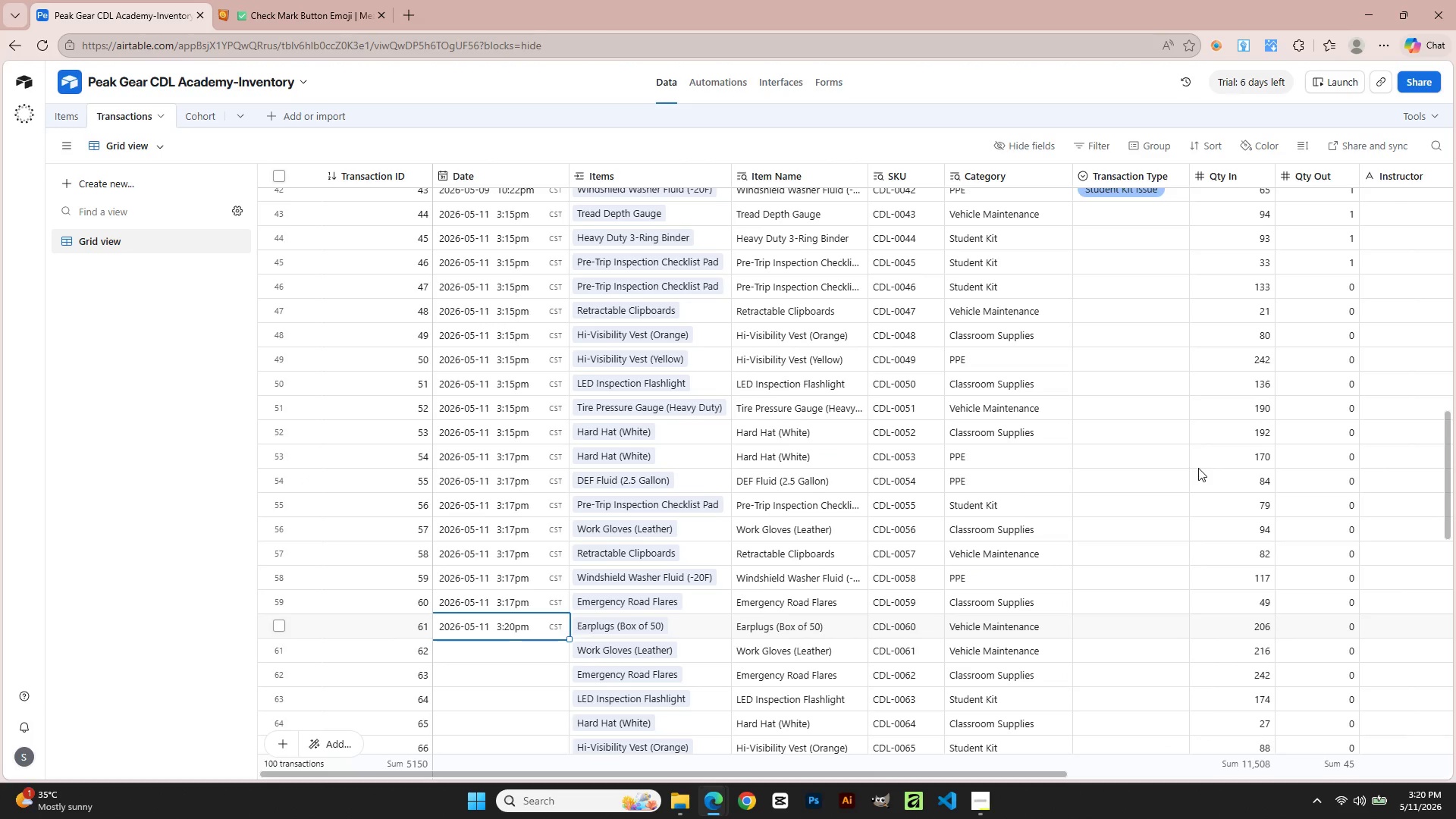 
wait(34.53)
 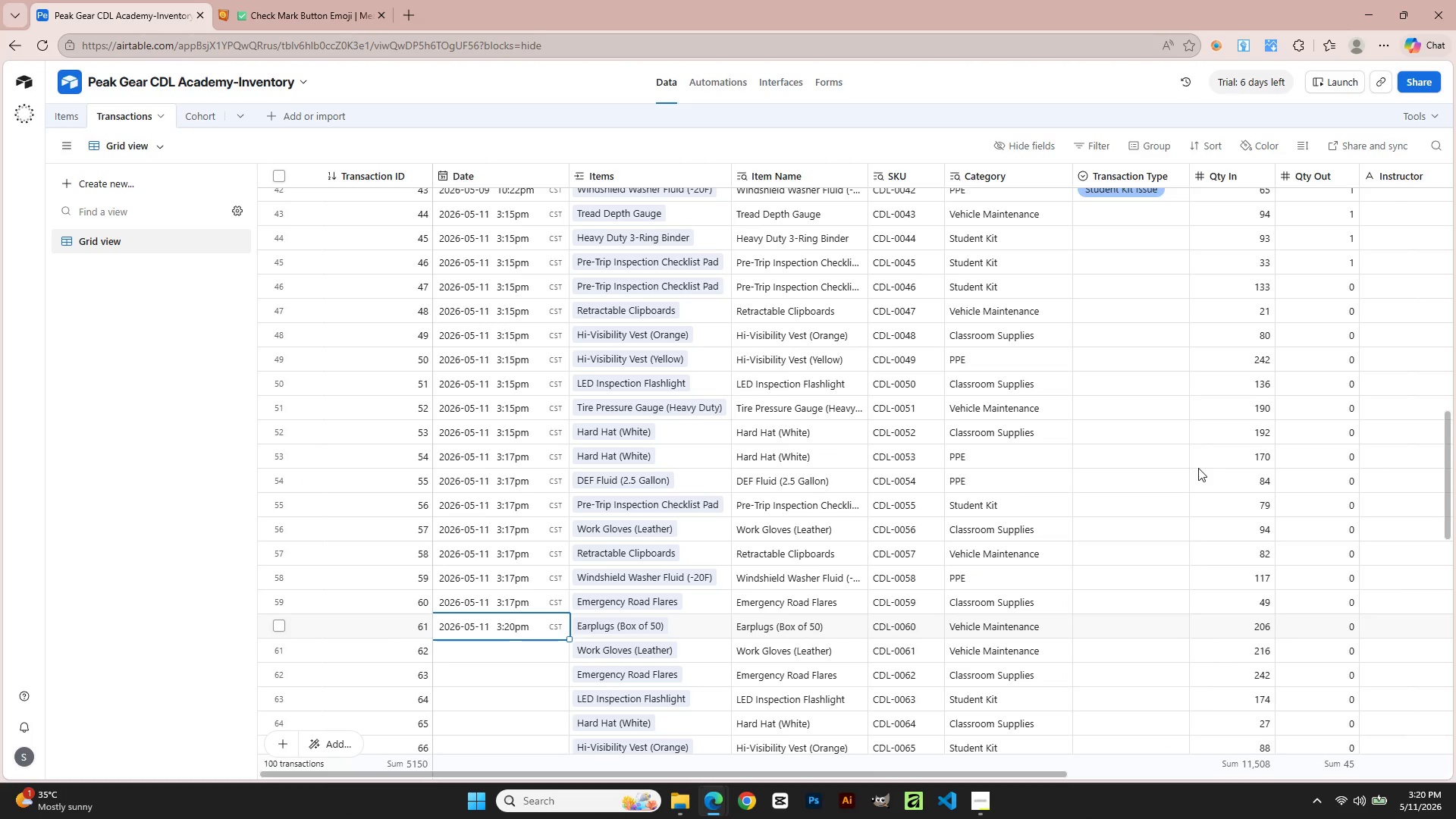 
scroll: coordinate [446, 617], scroll_direction: down, amount: 3.0
 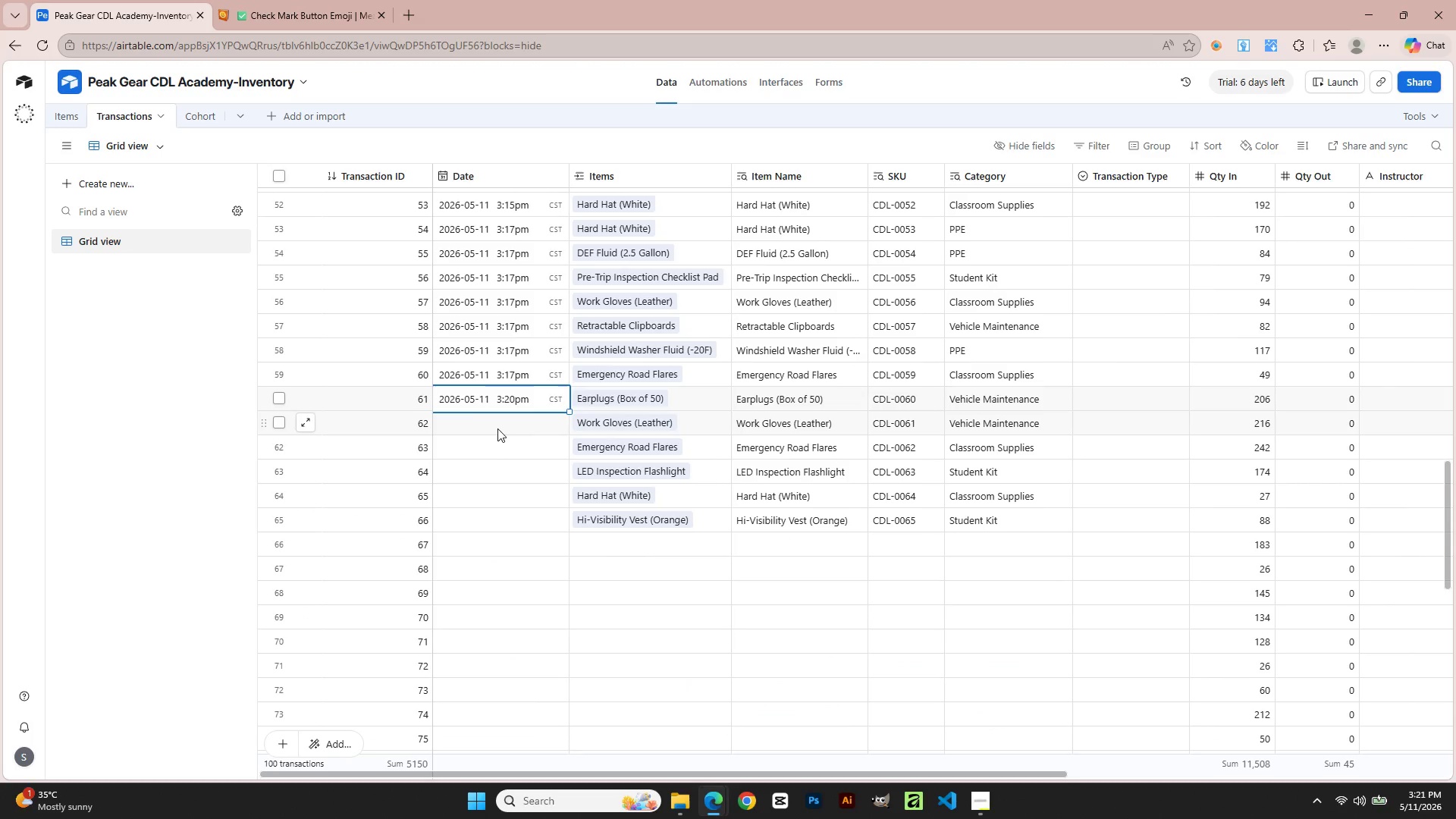 
double_click([497, 428])
 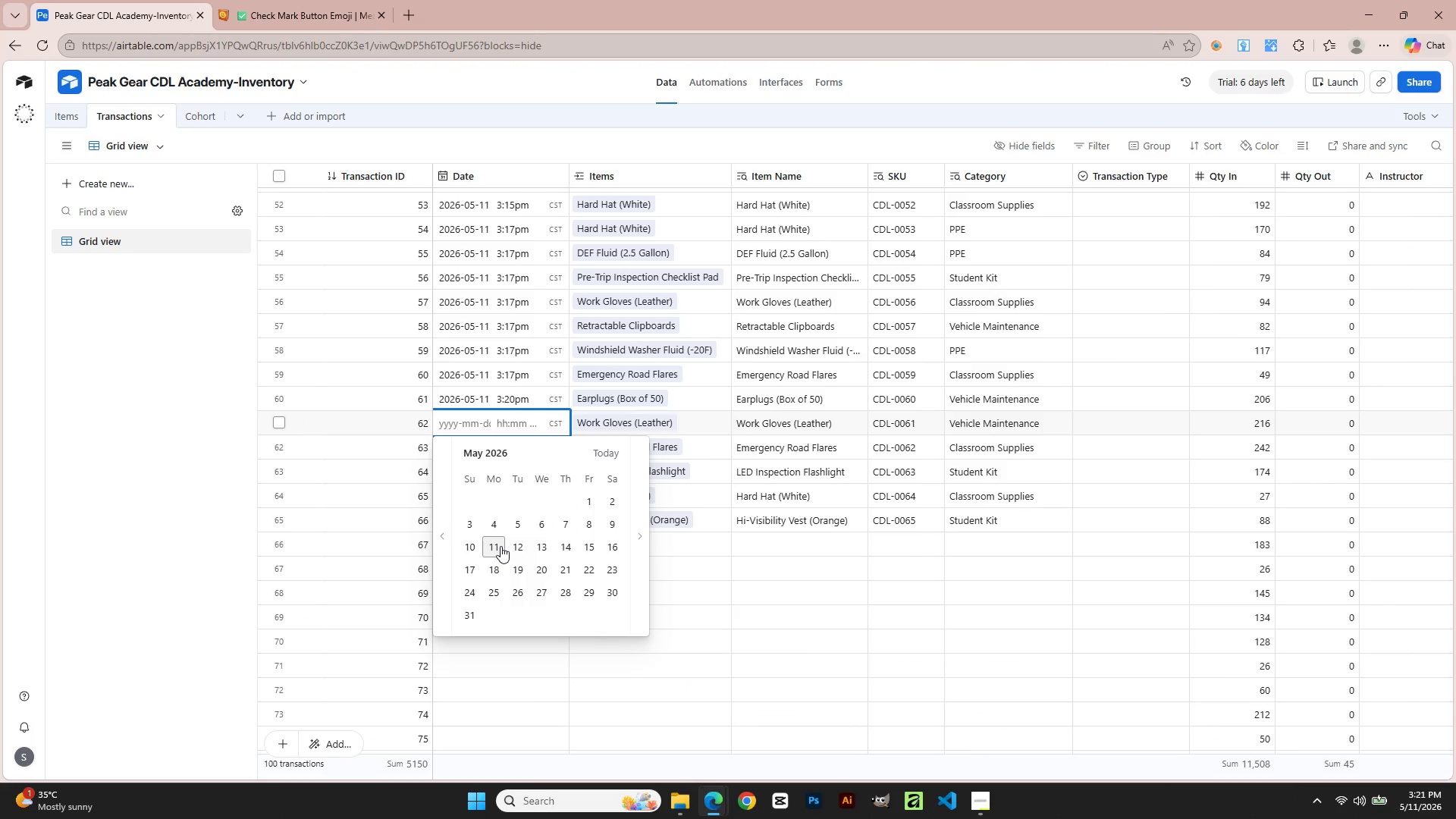 
left_click([500, 546])
 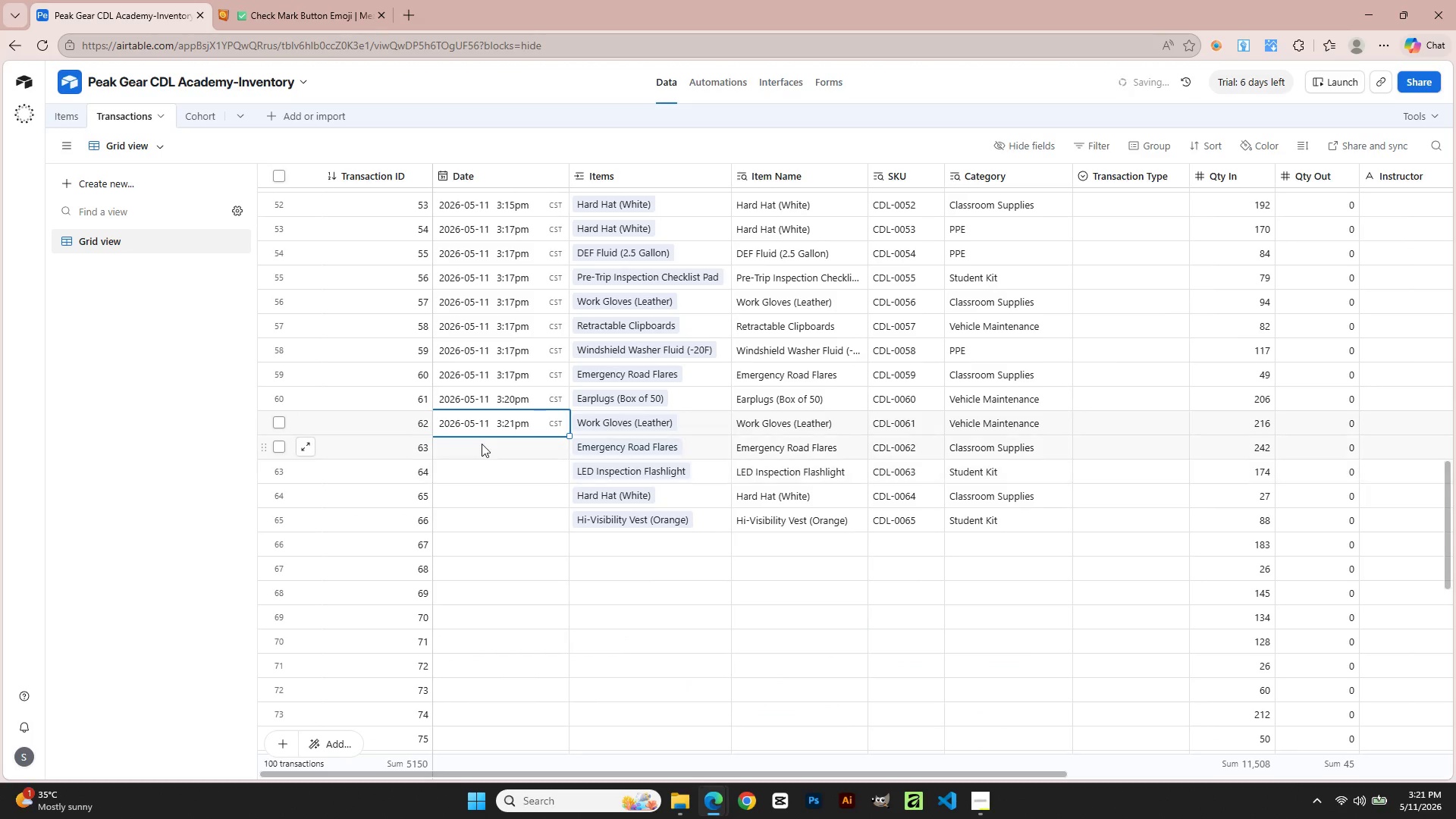 
double_click([482, 444])
 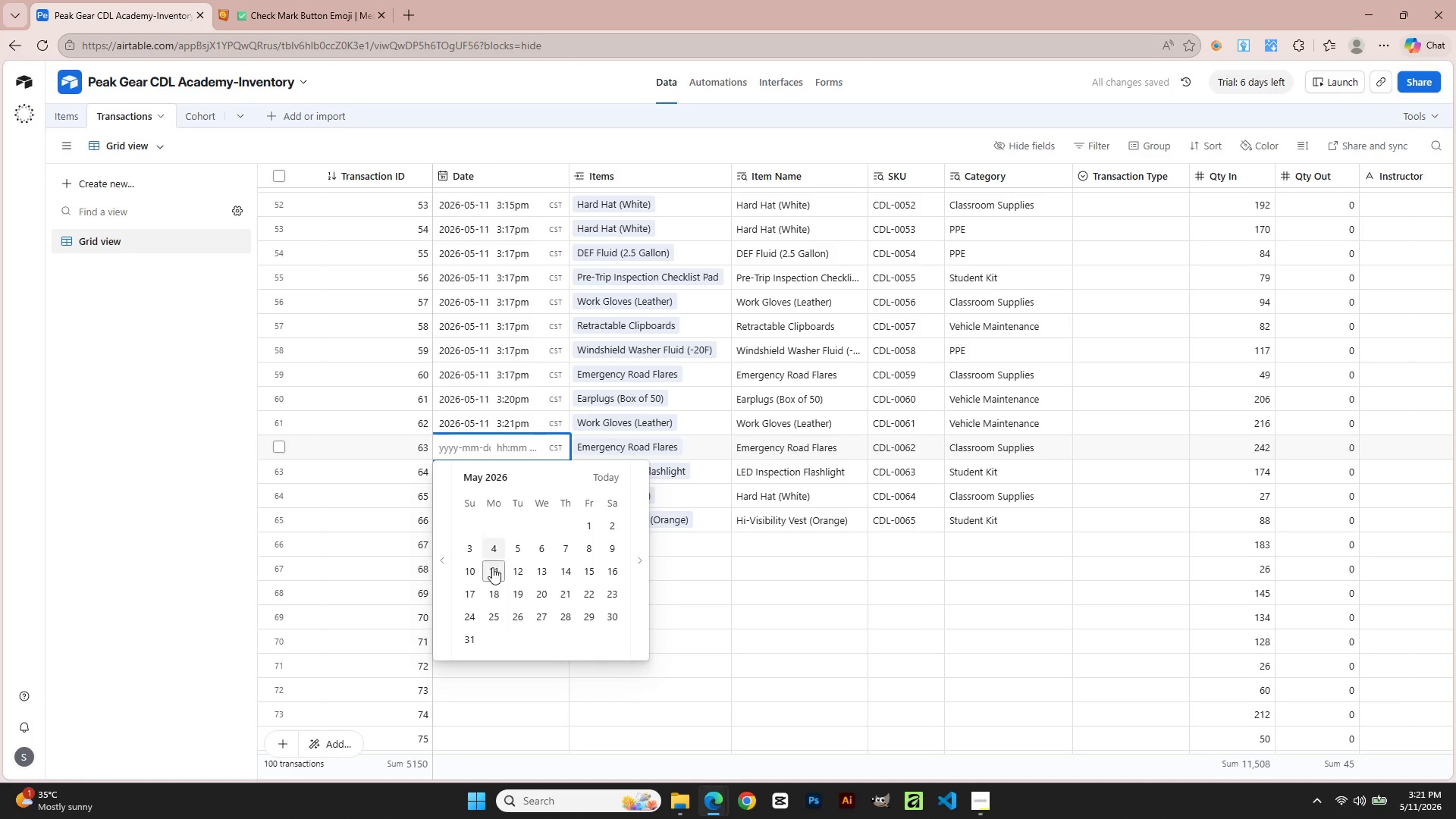 
left_click([490, 575])
 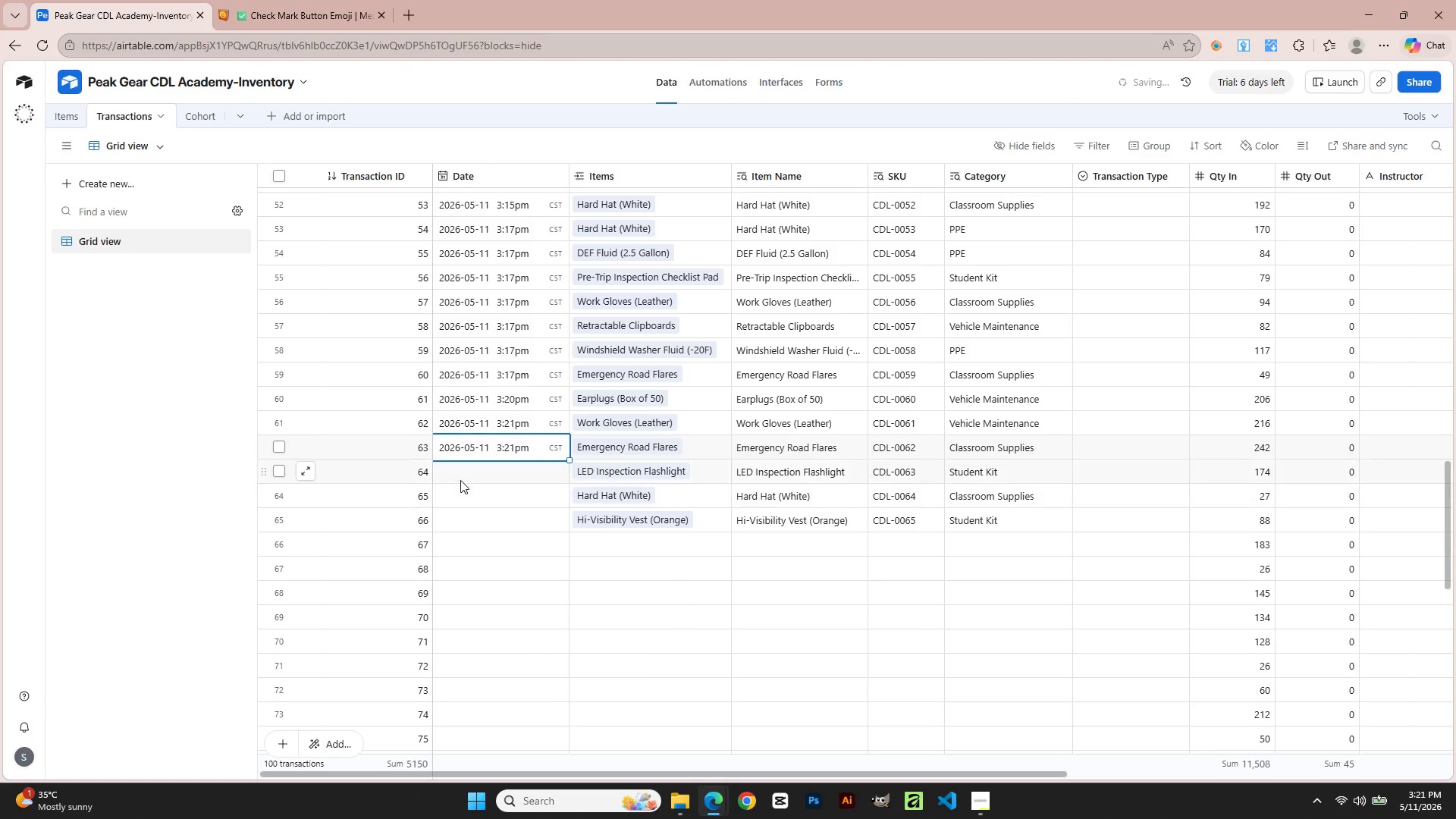 
double_click([460, 477])
 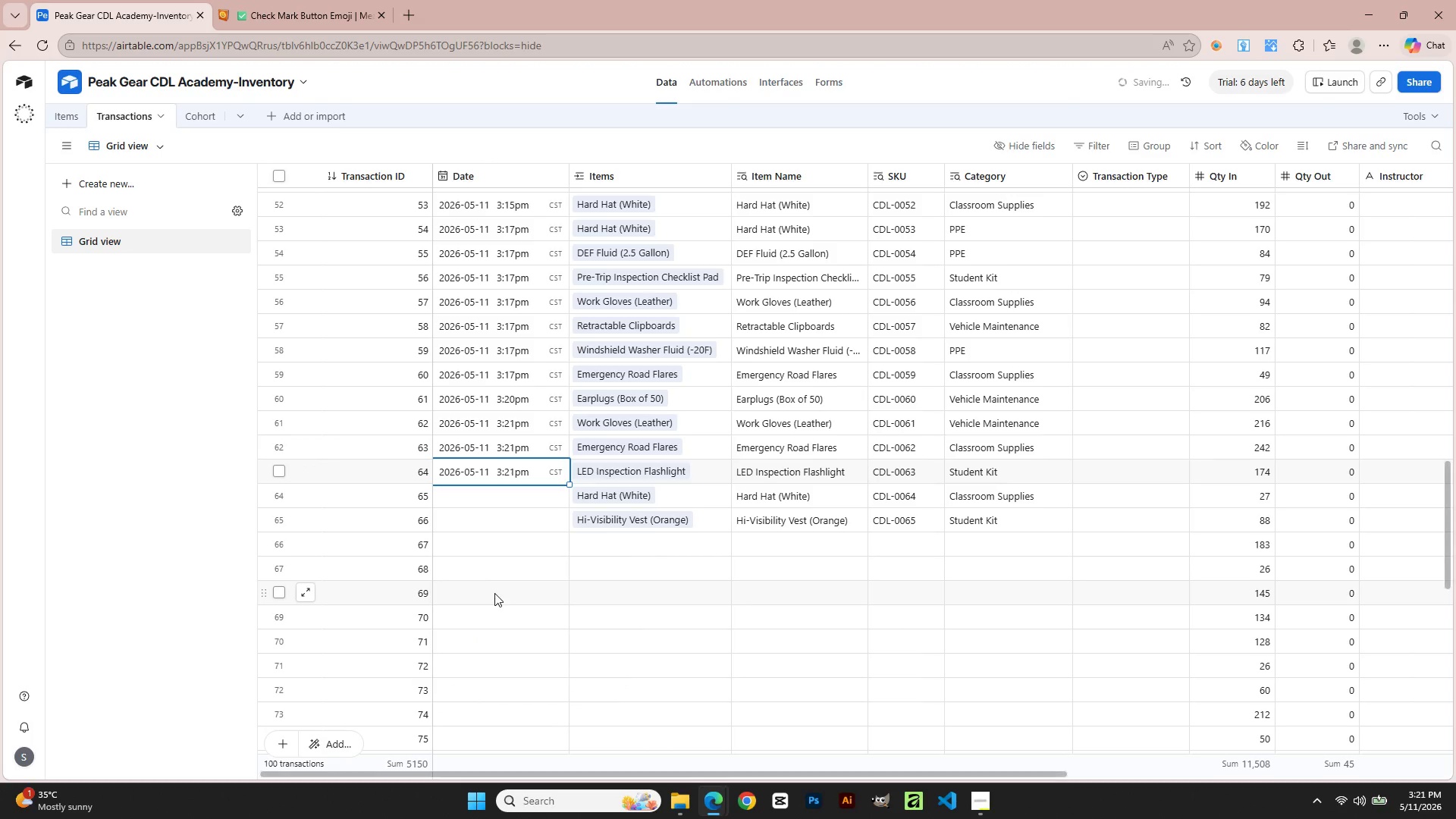 
double_click([467, 500])
 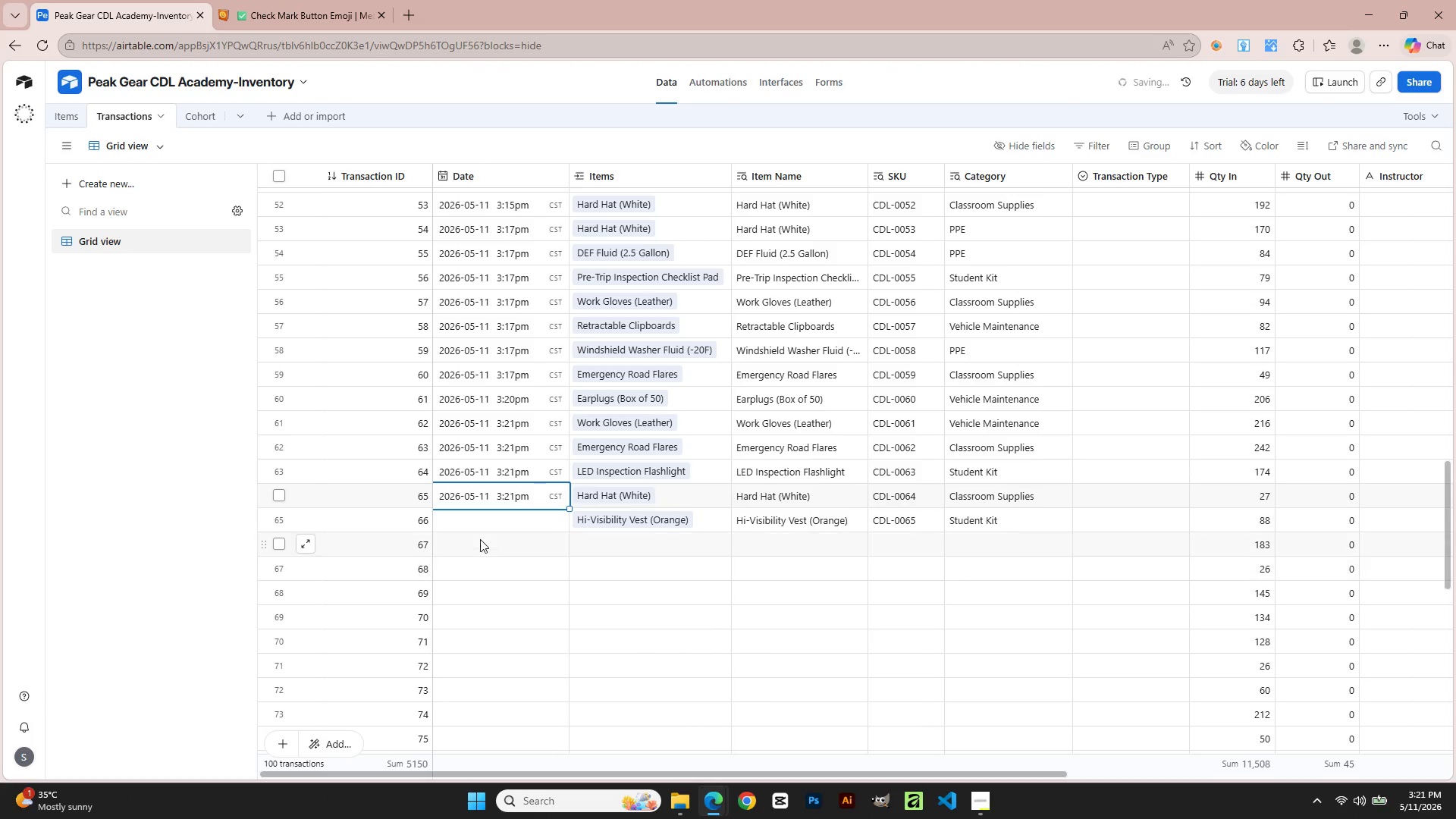 
double_click([477, 523])
 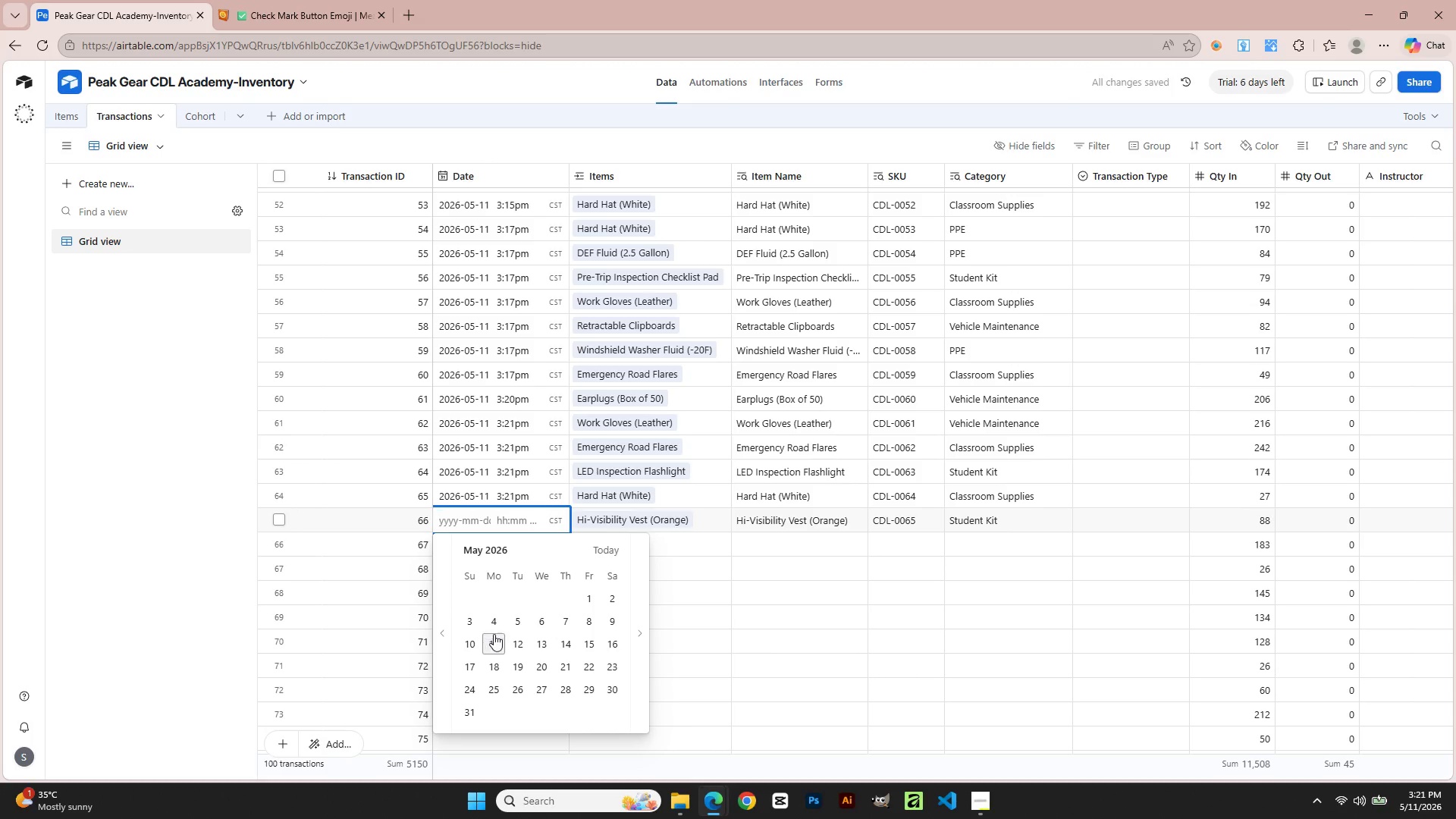 
left_click([497, 642])
 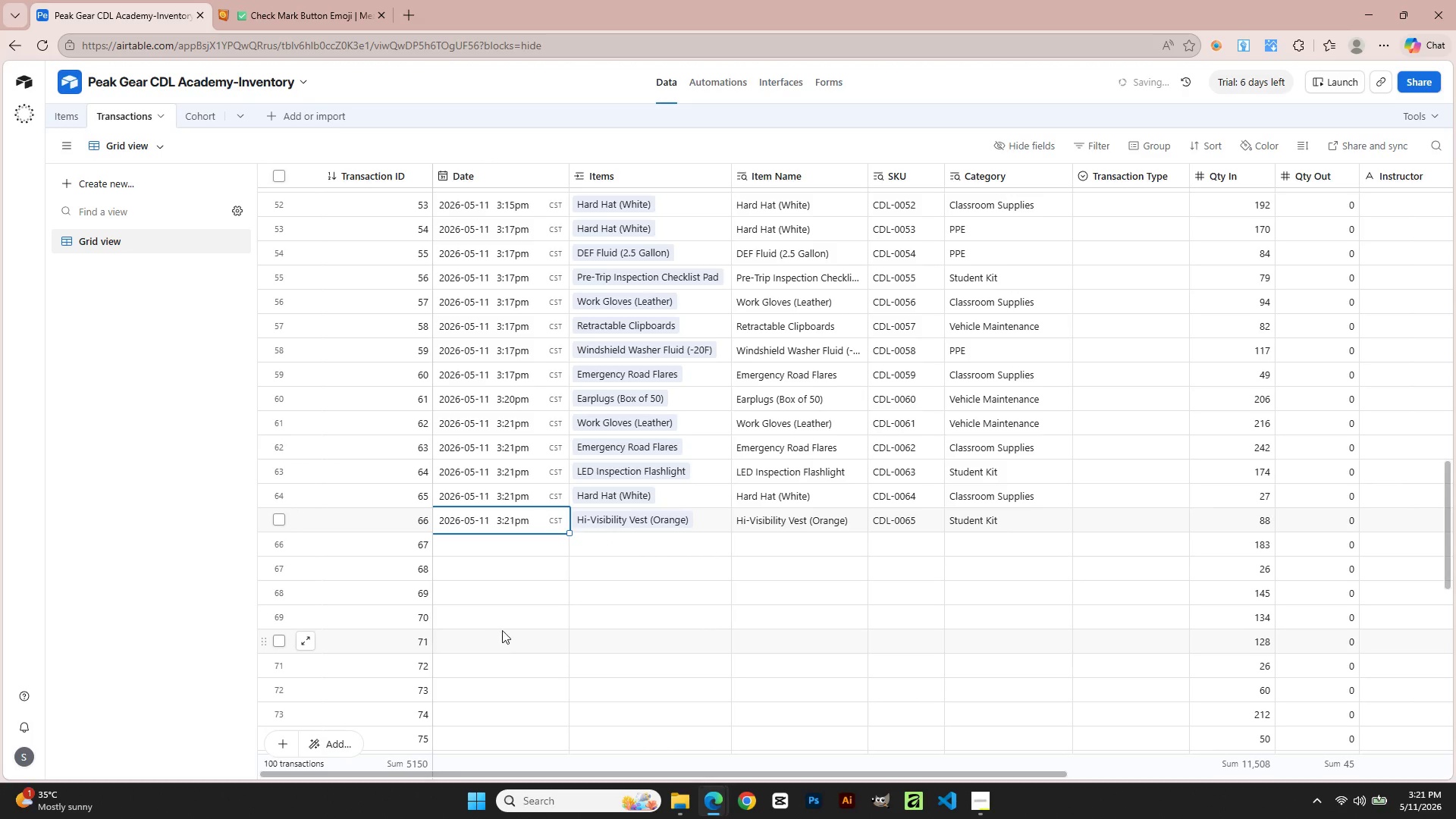 
left_click([528, 588])
 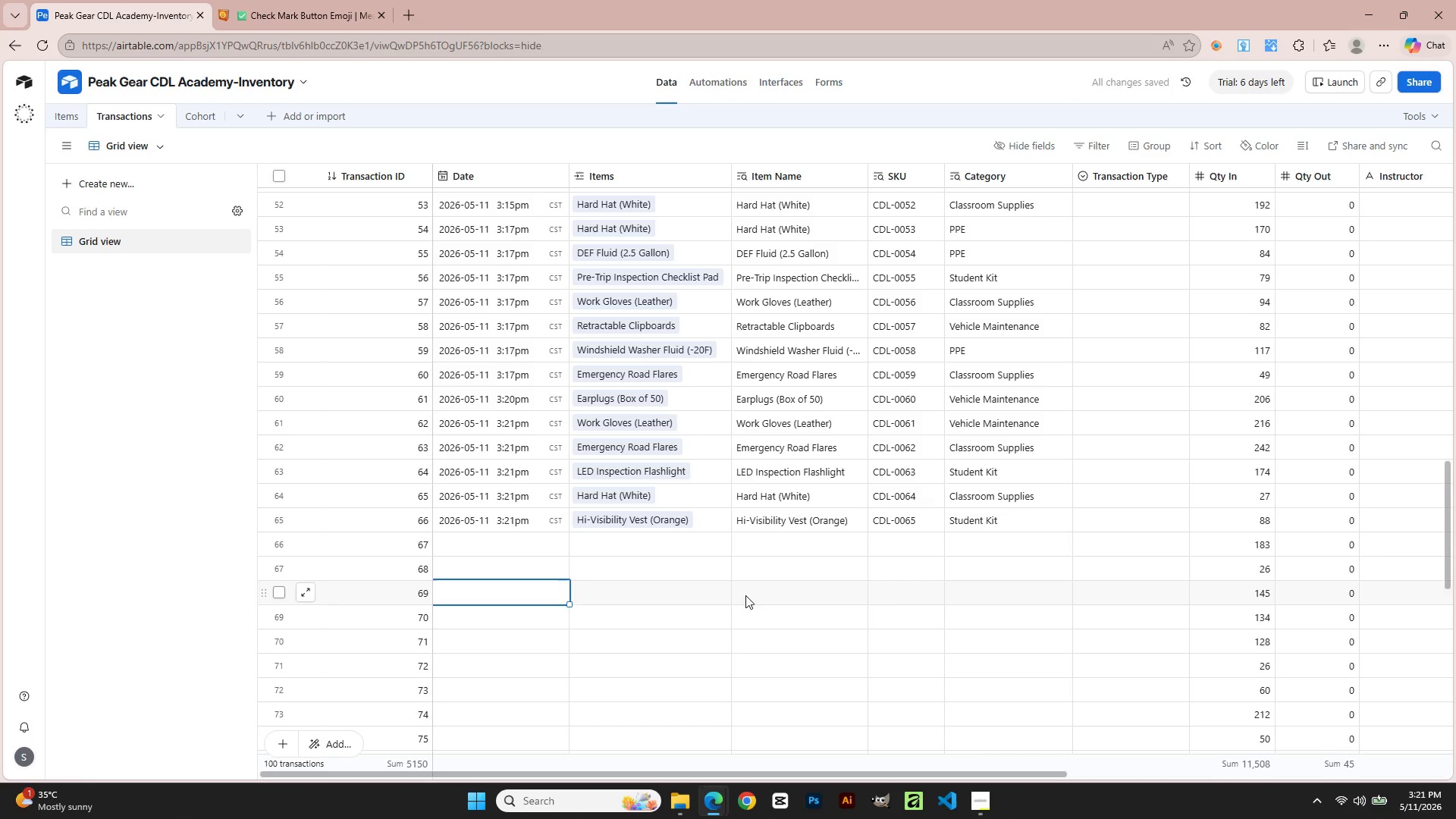 
left_click([968, 571])
 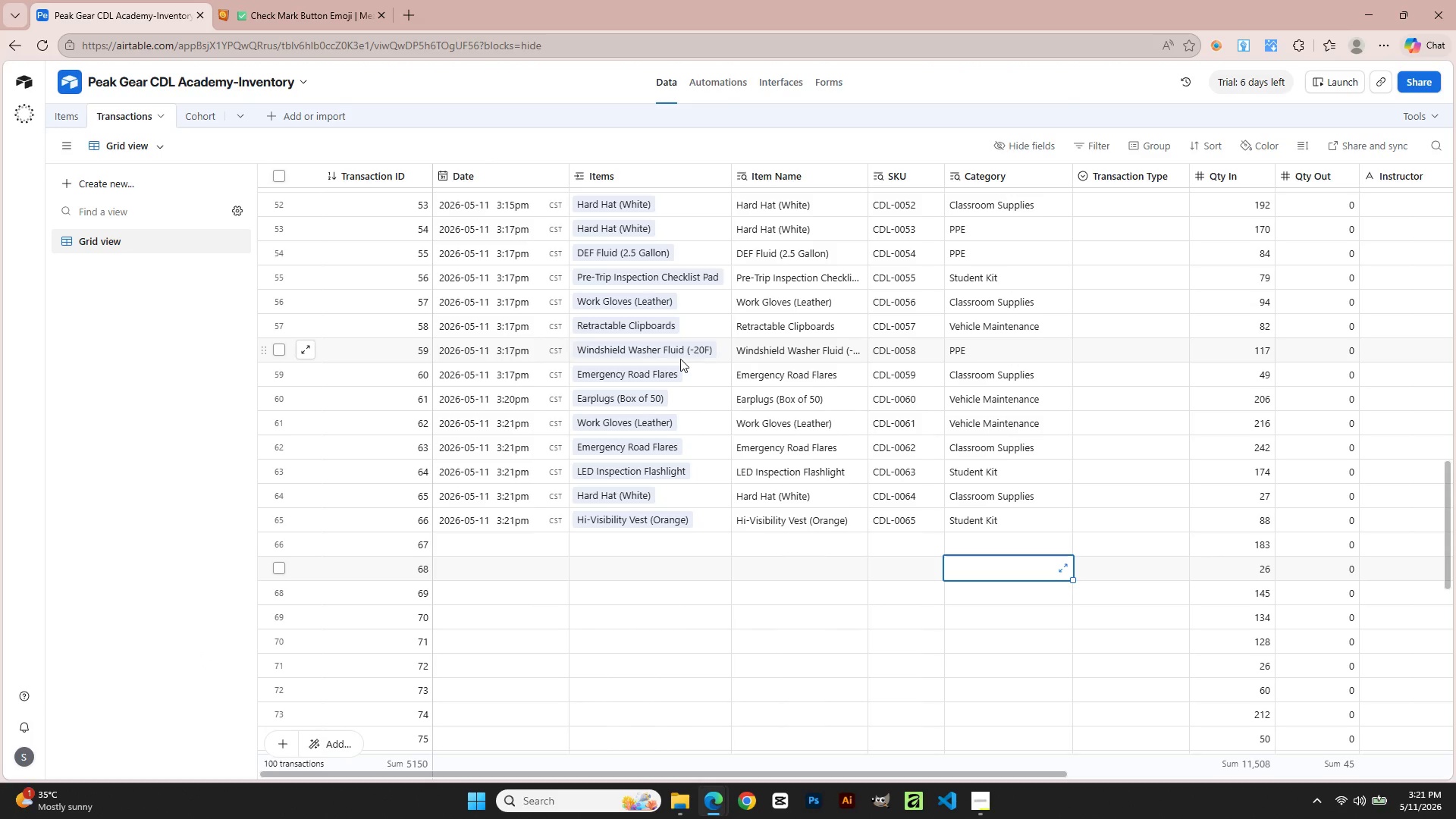 
wait(38.44)
 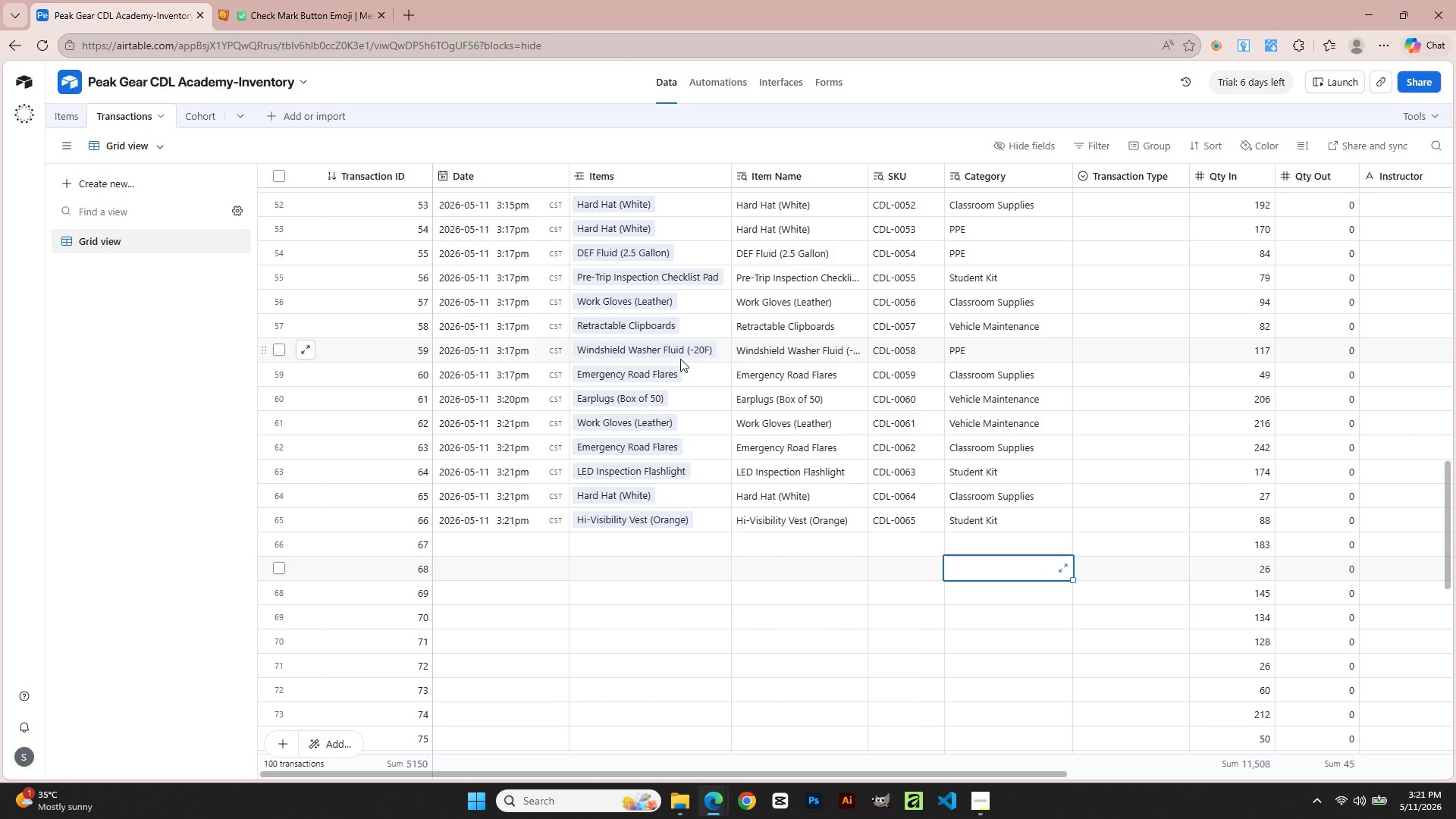 
left_click([596, 626])
 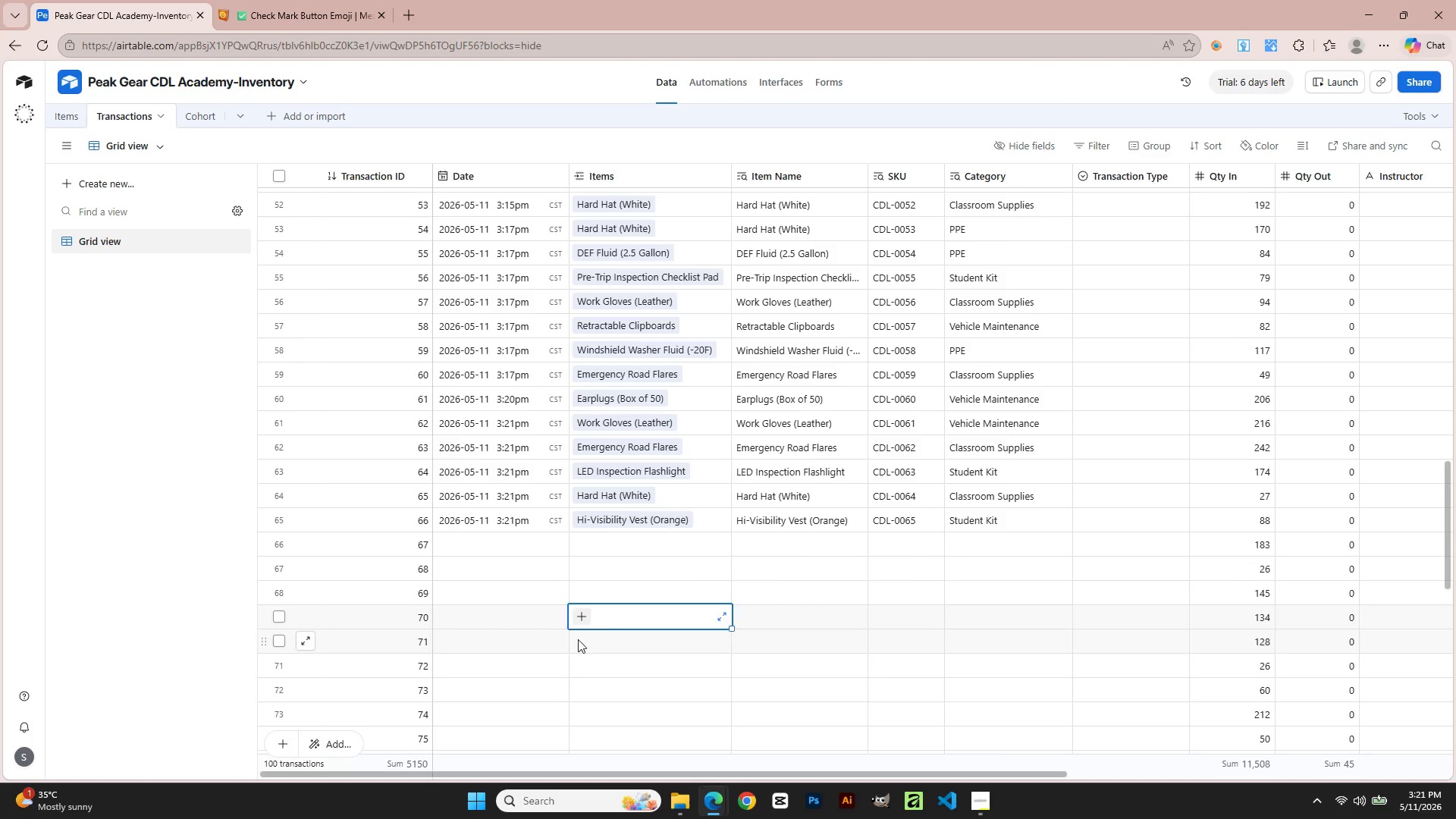 
scroll: coordinate [570, 642], scroll_direction: up, amount: 1.0
 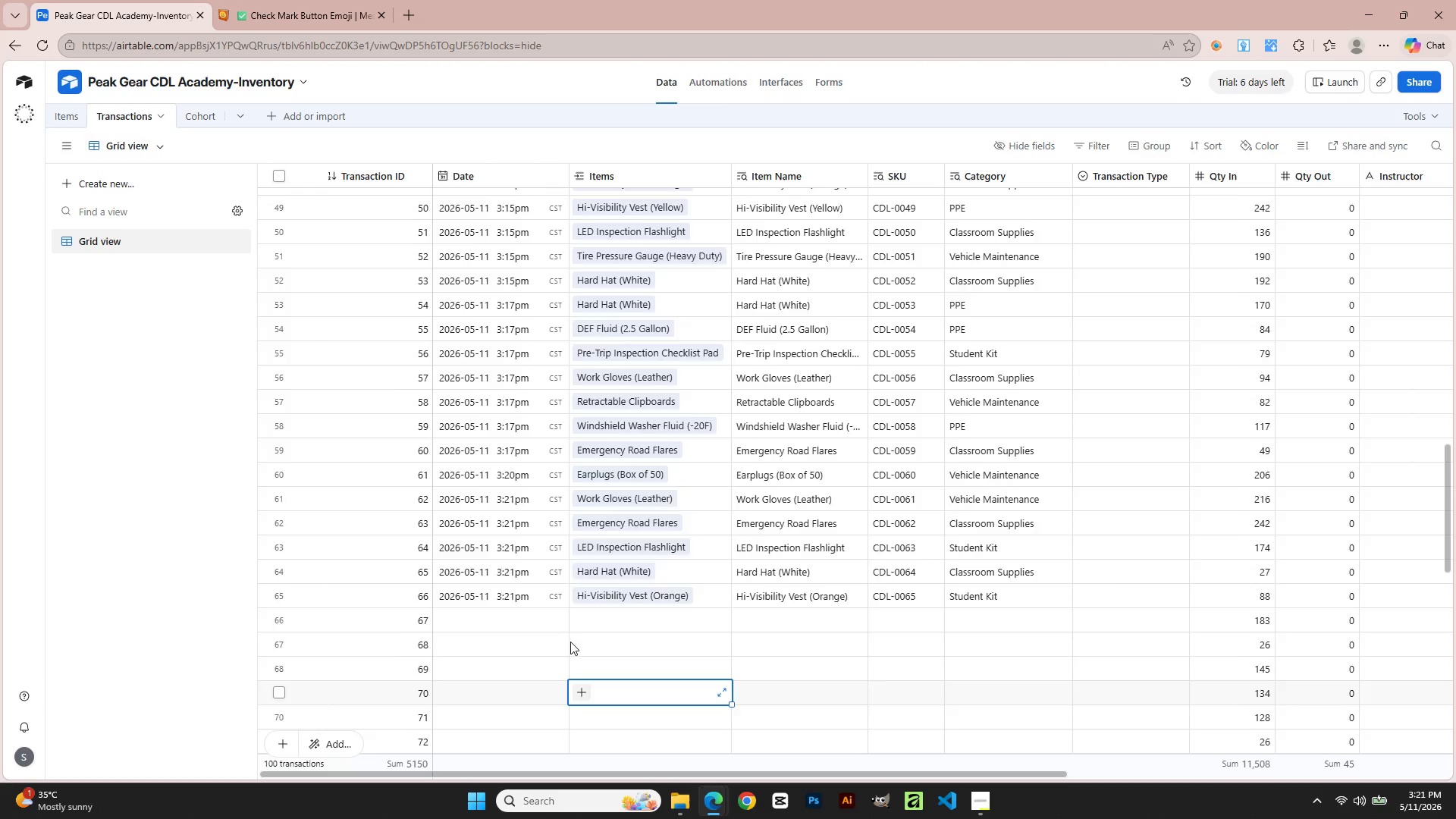 
scroll: coordinate [570, 642], scroll_direction: down, amount: 1.0
 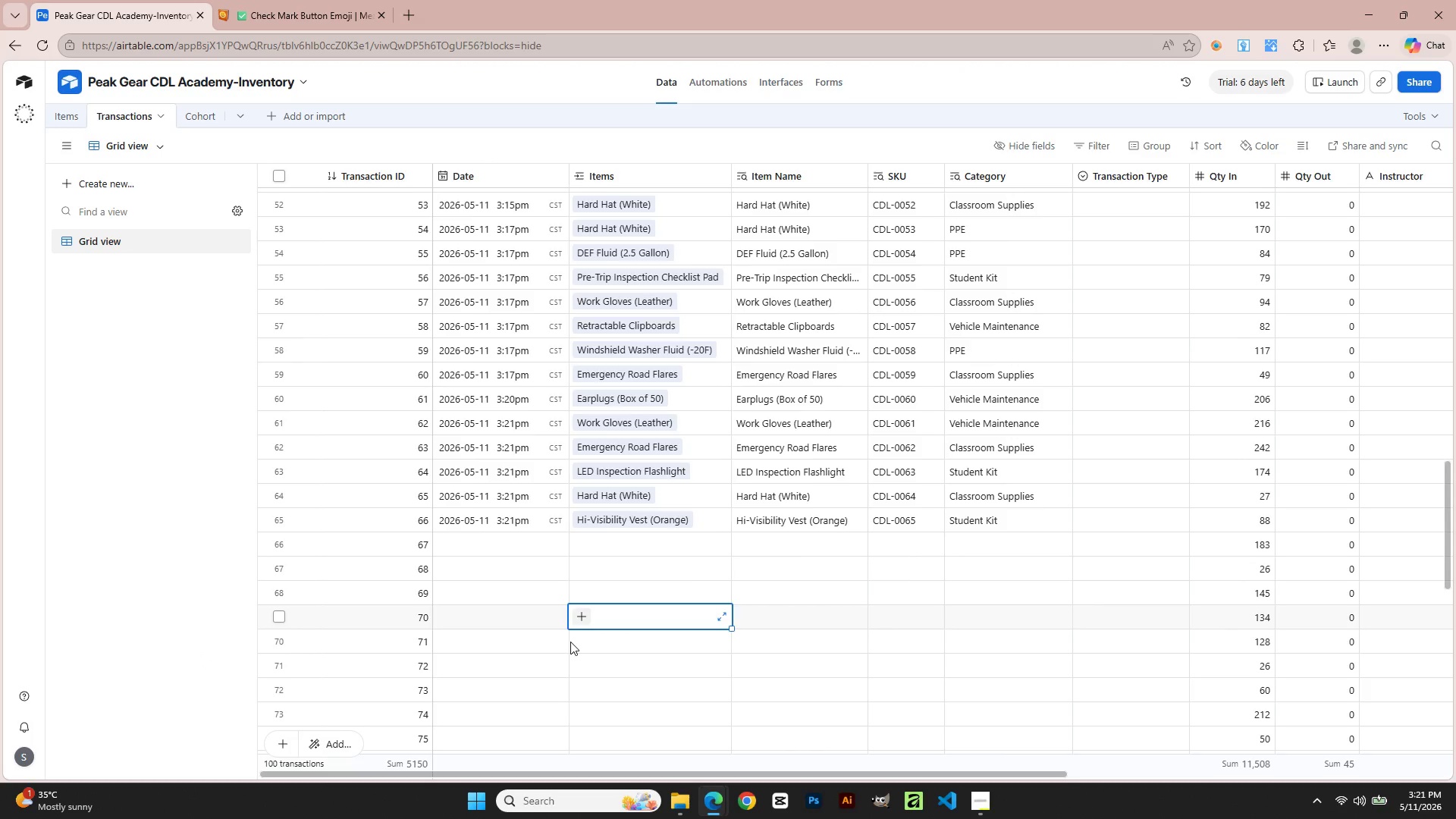 
scroll: coordinate [617, 633], scroll_direction: up, amount: 21.0
 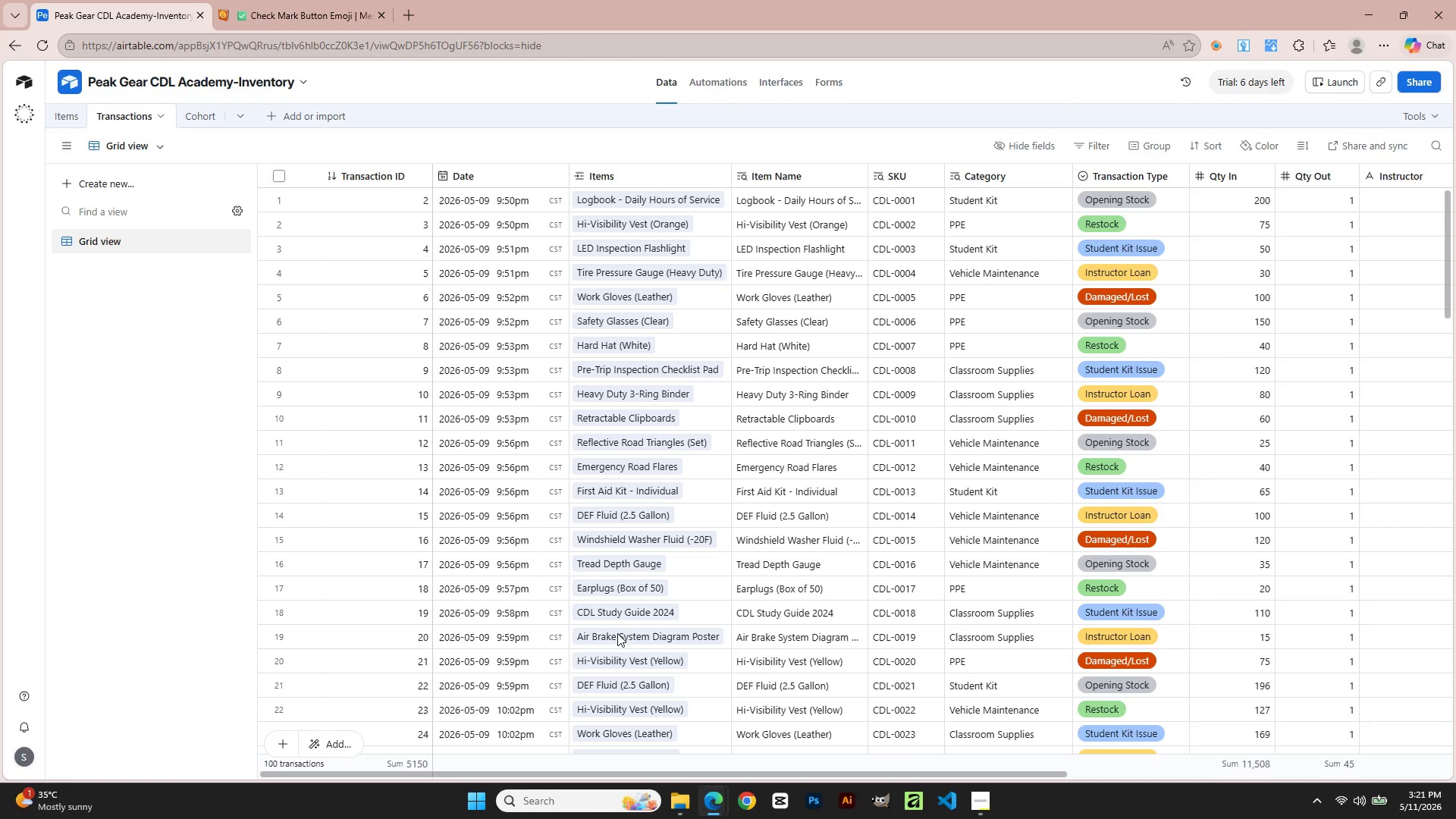 
scroll: coordinate [874, 628], scroll_direction: down, amount: 18.0
 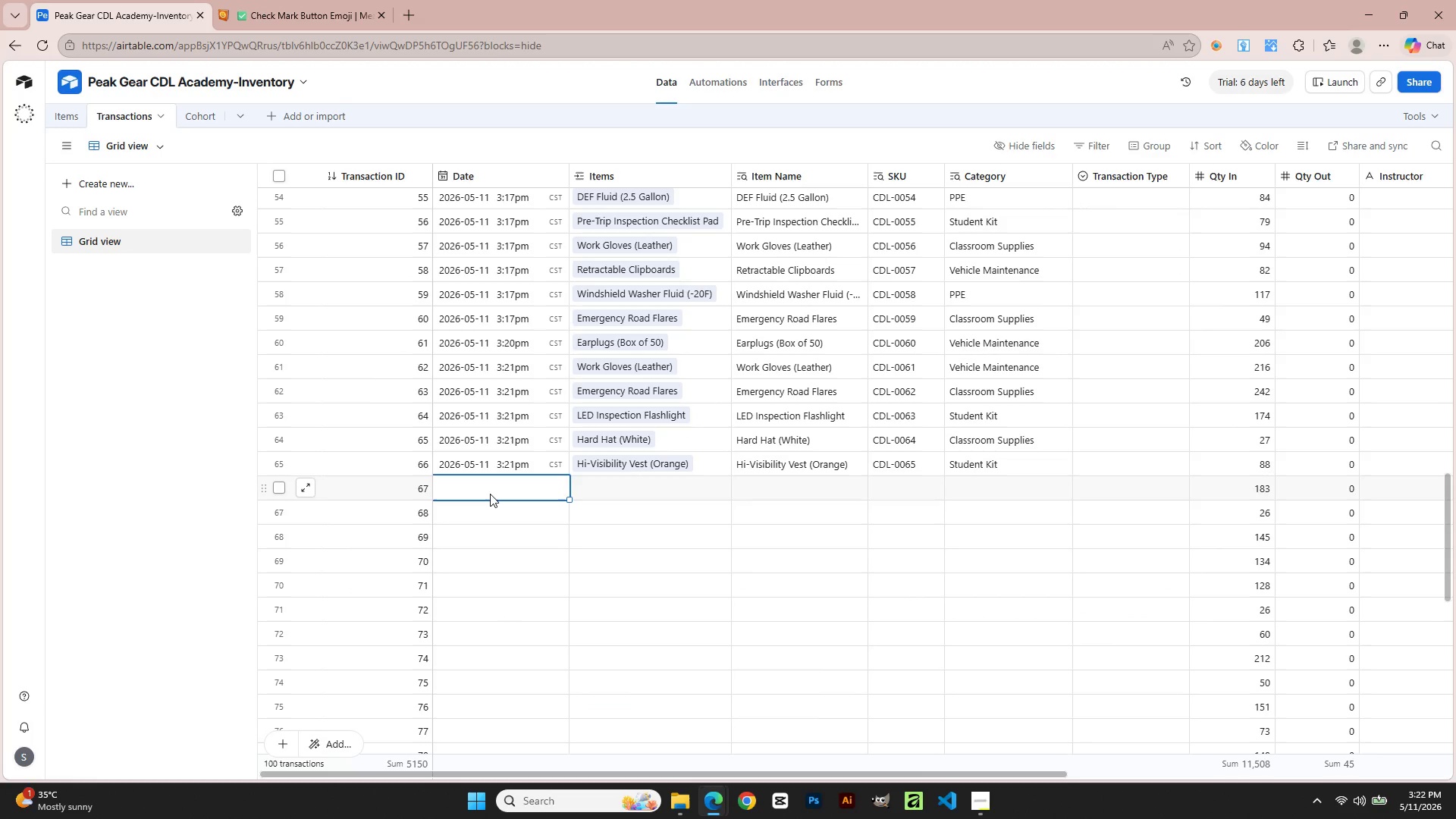 
double_click([490, 494])
 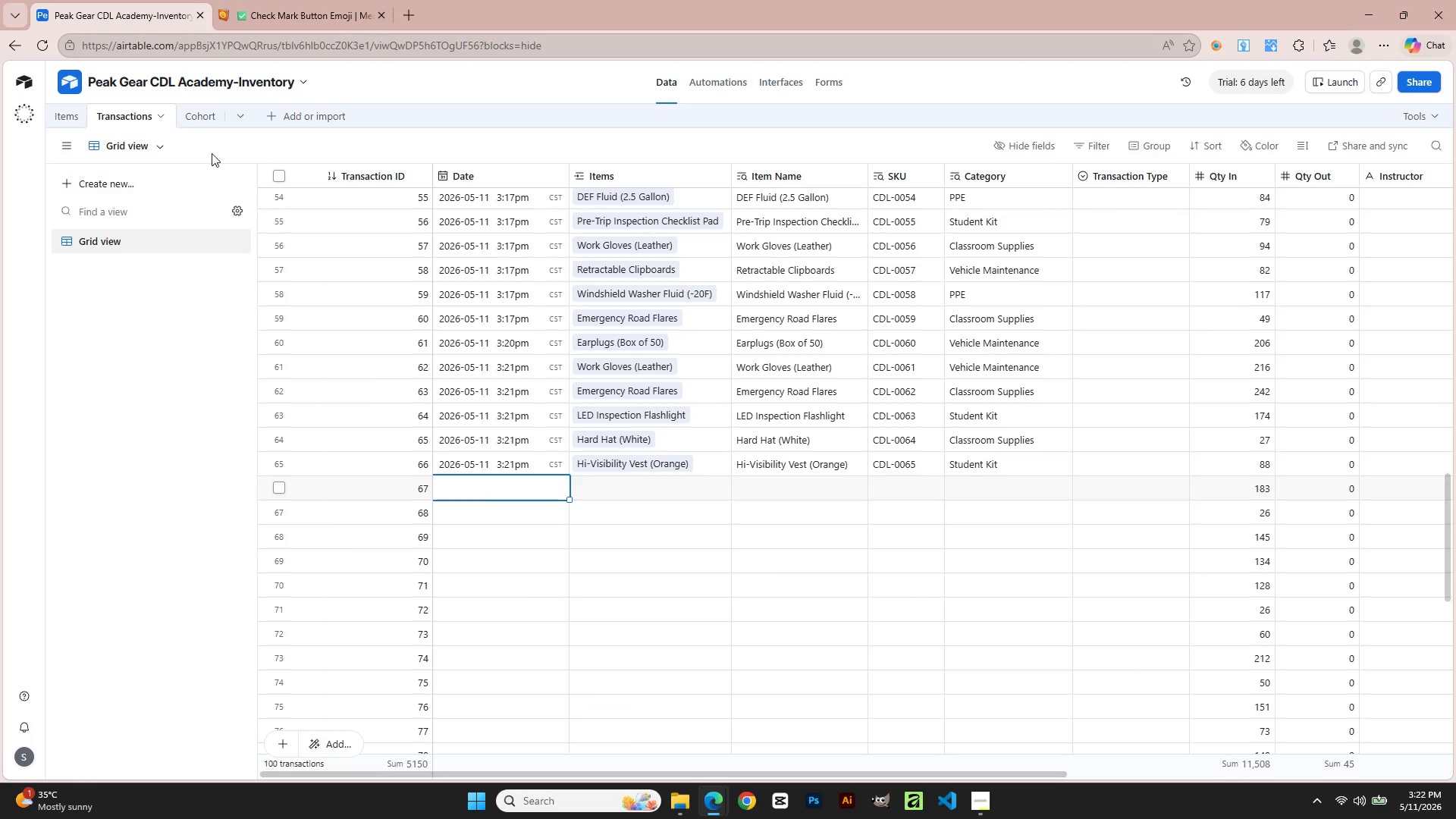 
left_click([203, 120])
 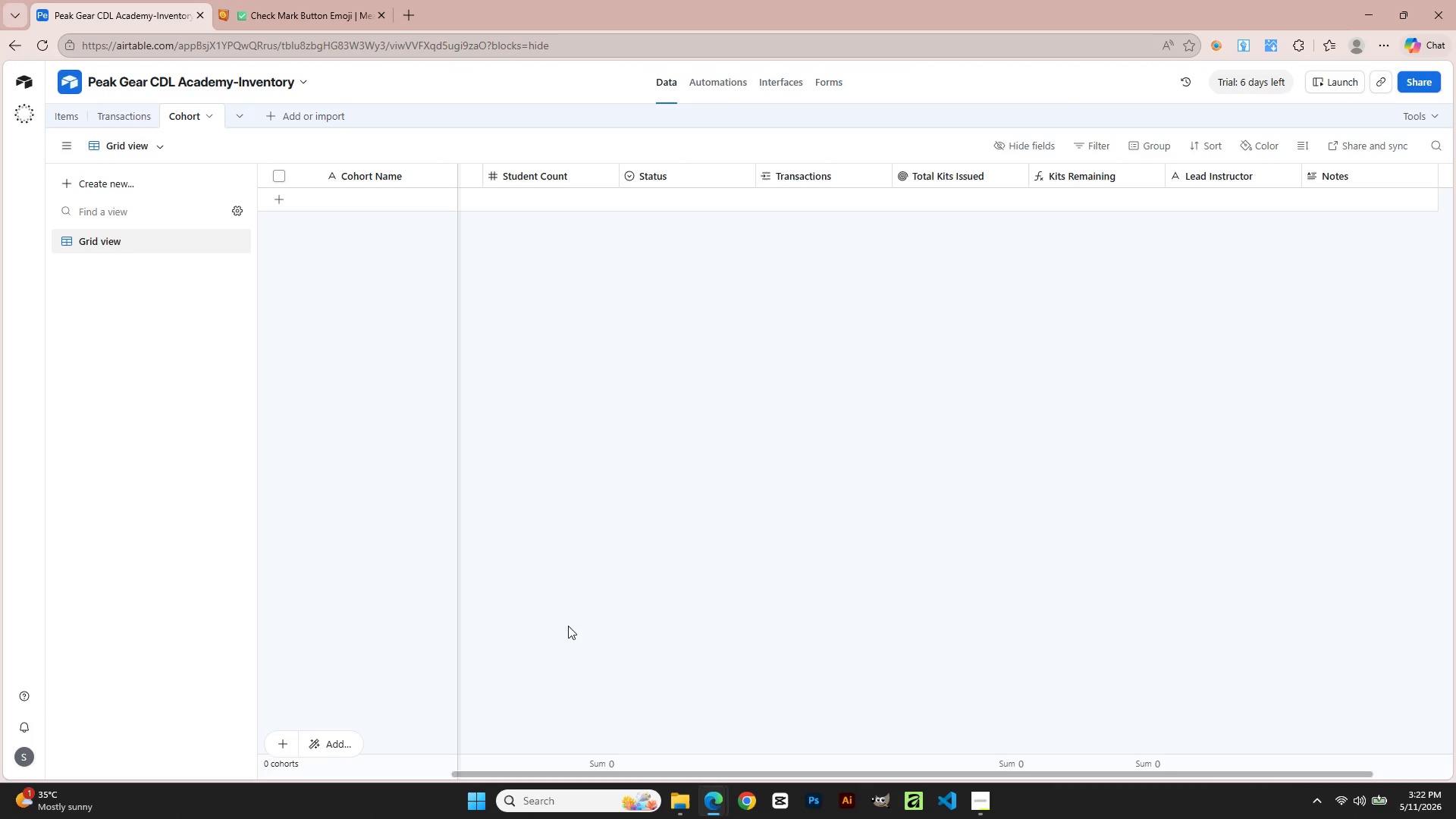 
wait(30.69)
 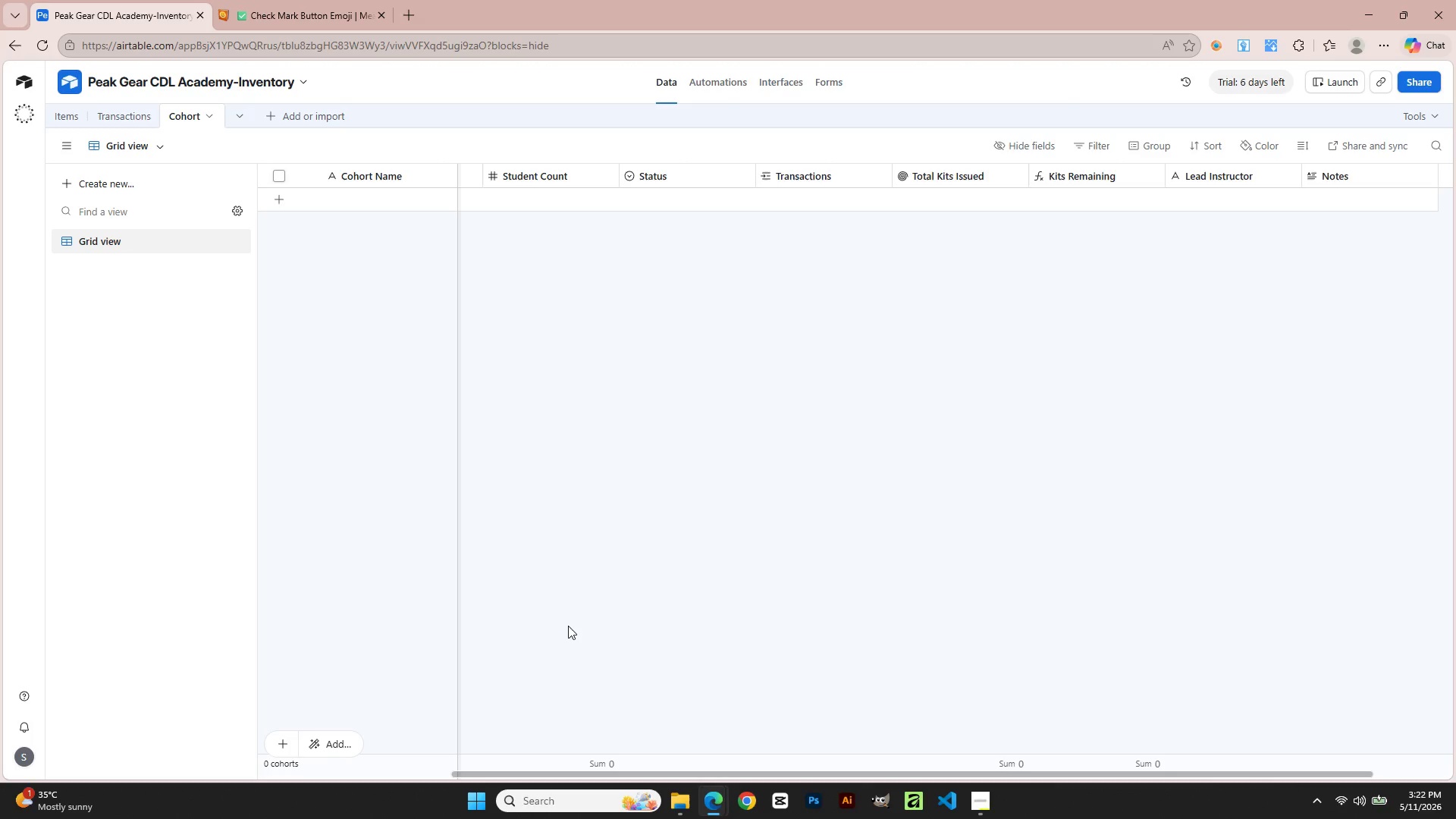 
scroll: coordinate [820, 558], scroll_direction: down, amount: 4.0
 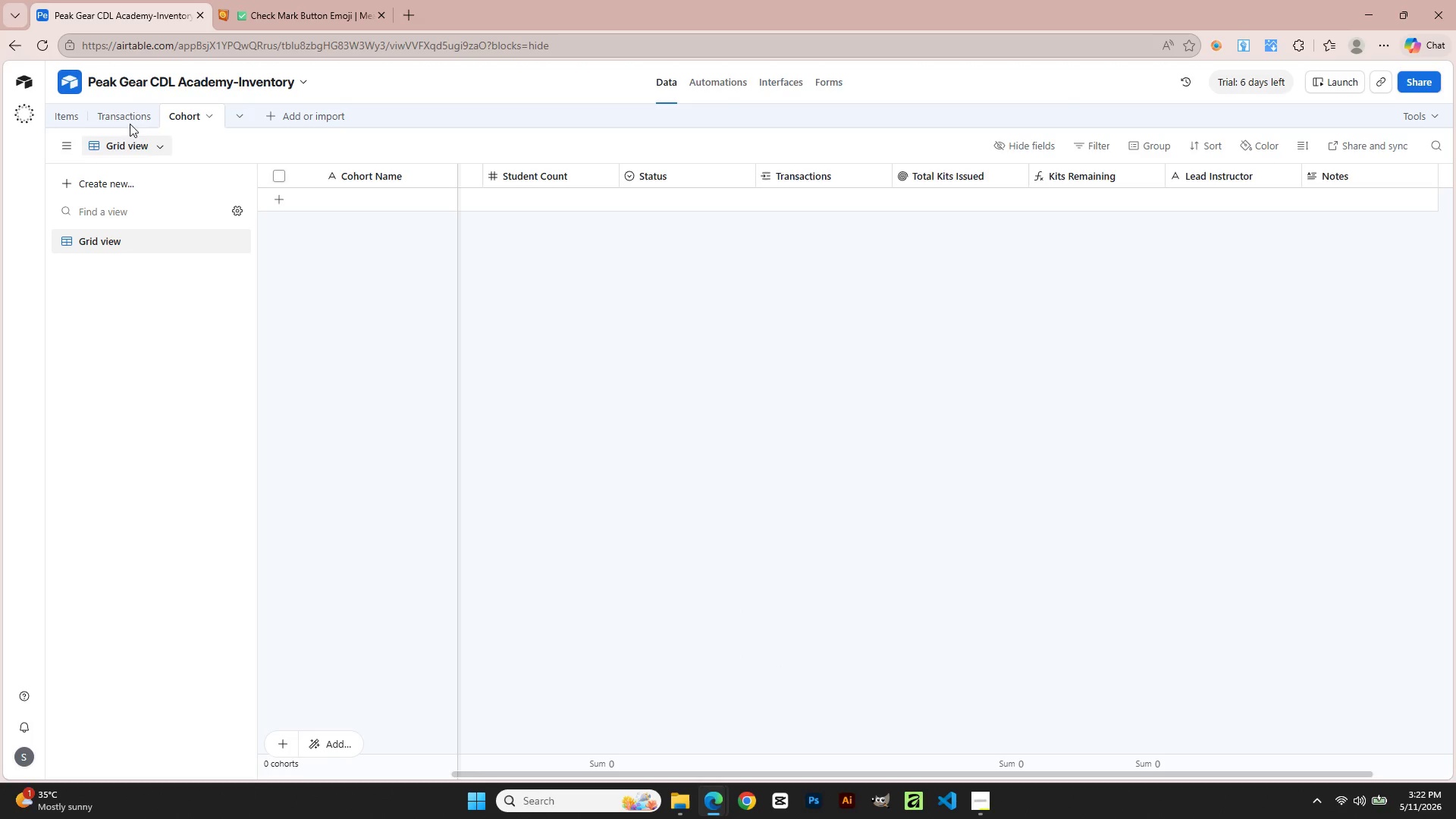 
left_click([117, 113])
 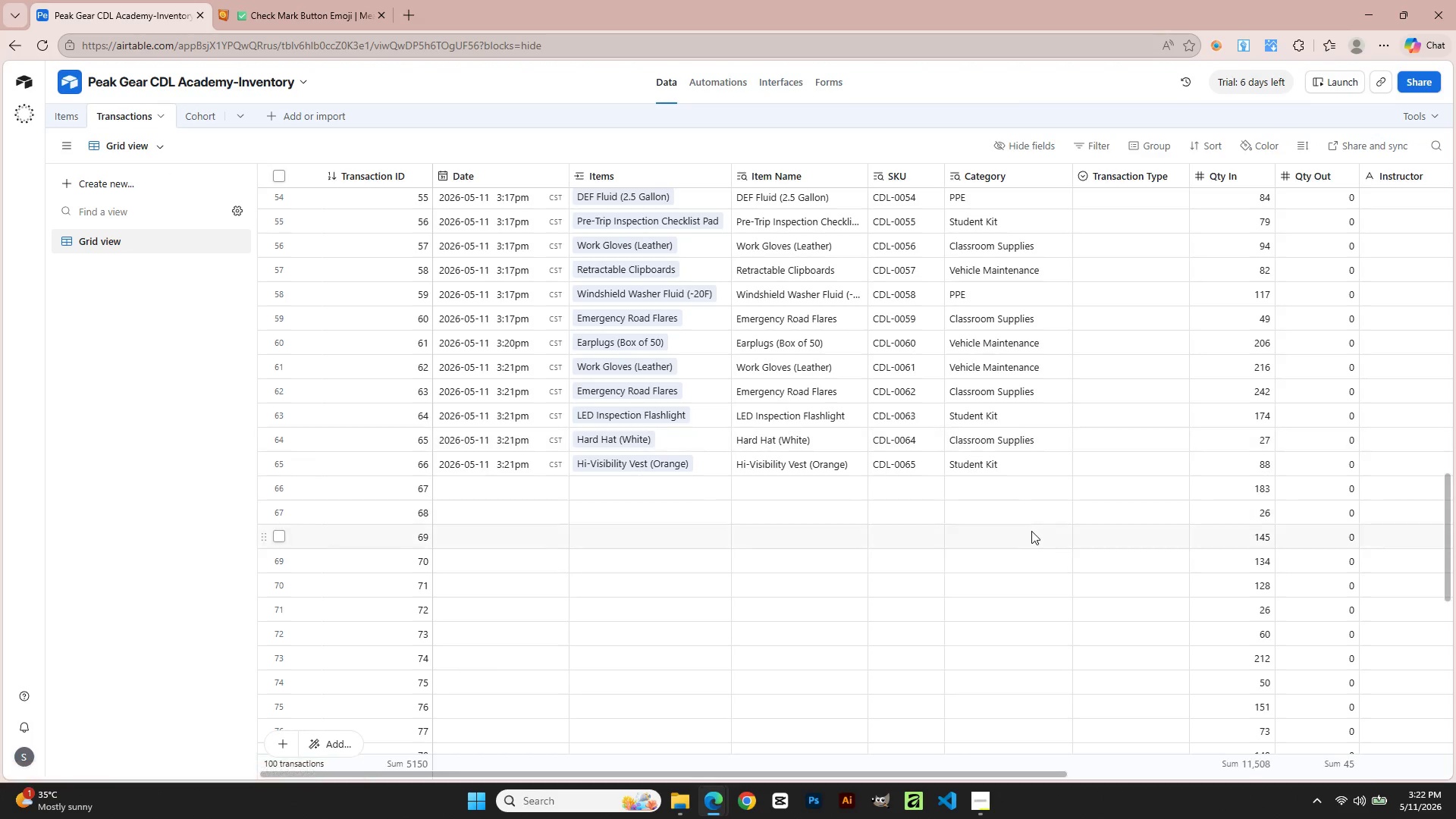 
scroll: coordinate [993, 507], scroll_direction: down, amount: 2.0
 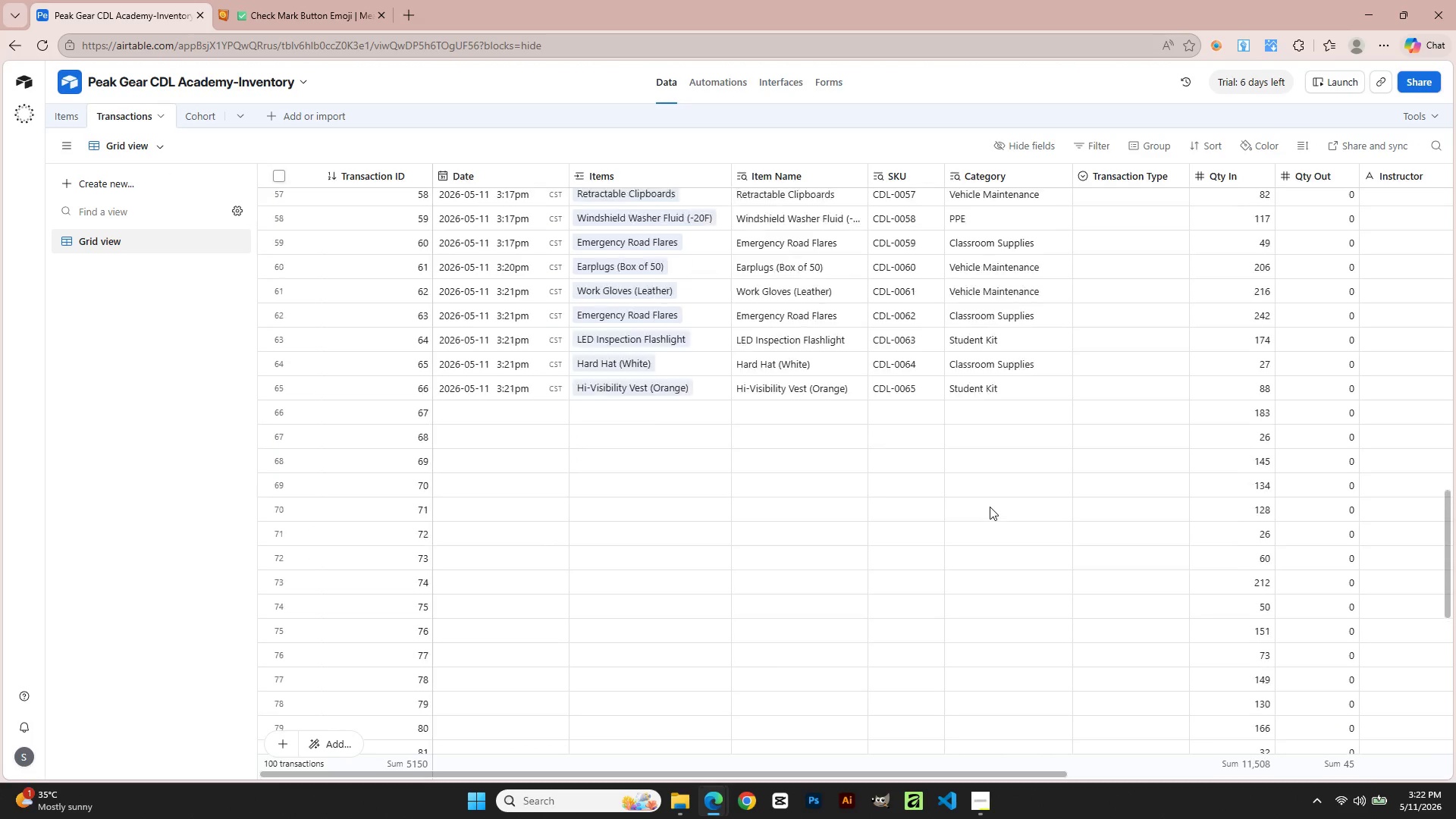 
scroll: coordinate [1004, 511], scroll_direction: up, amount: 27.0
 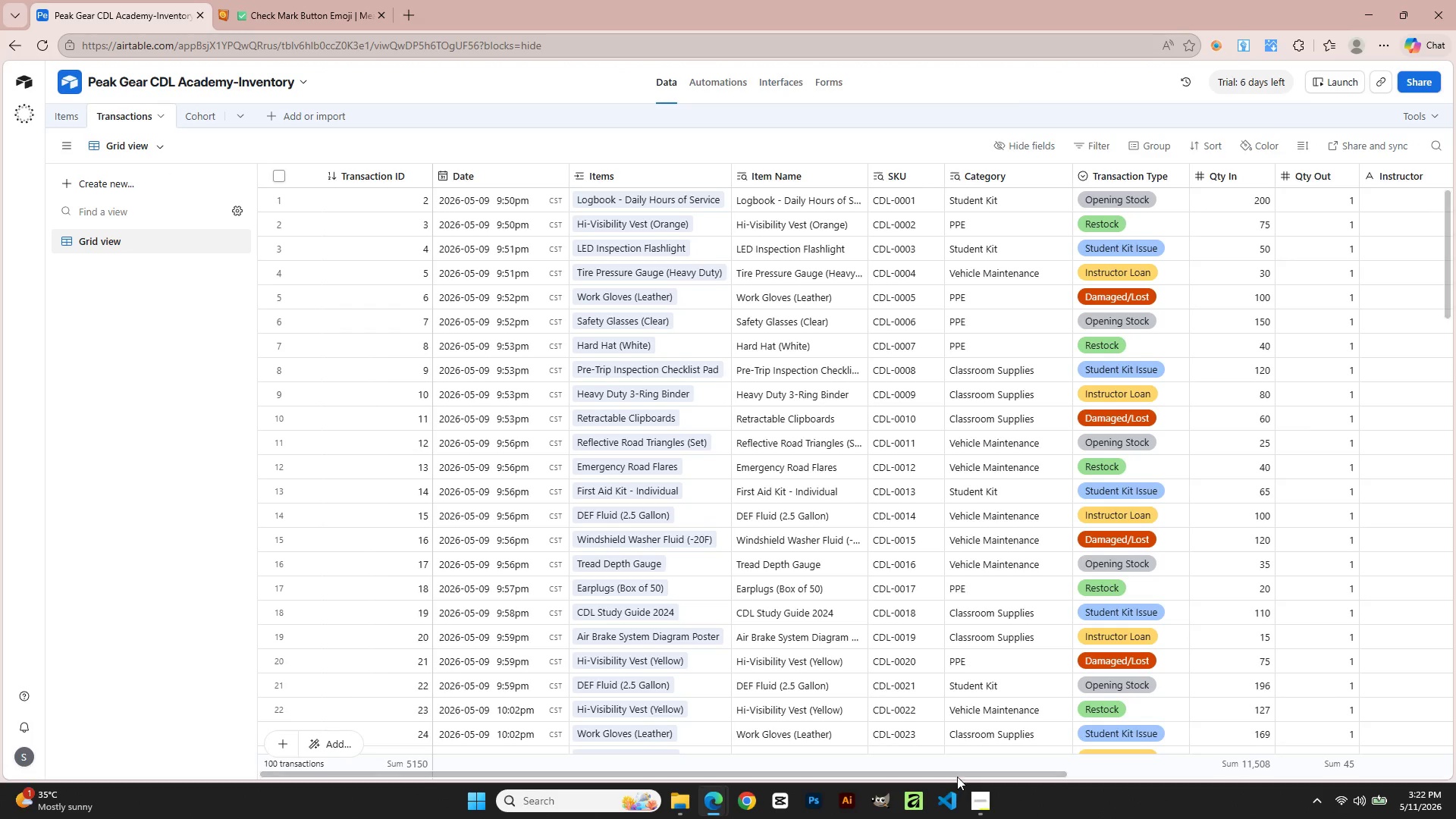 
left_click_drag(start_coordinate=[959, 774], to_coordinate=[1268, 753])
 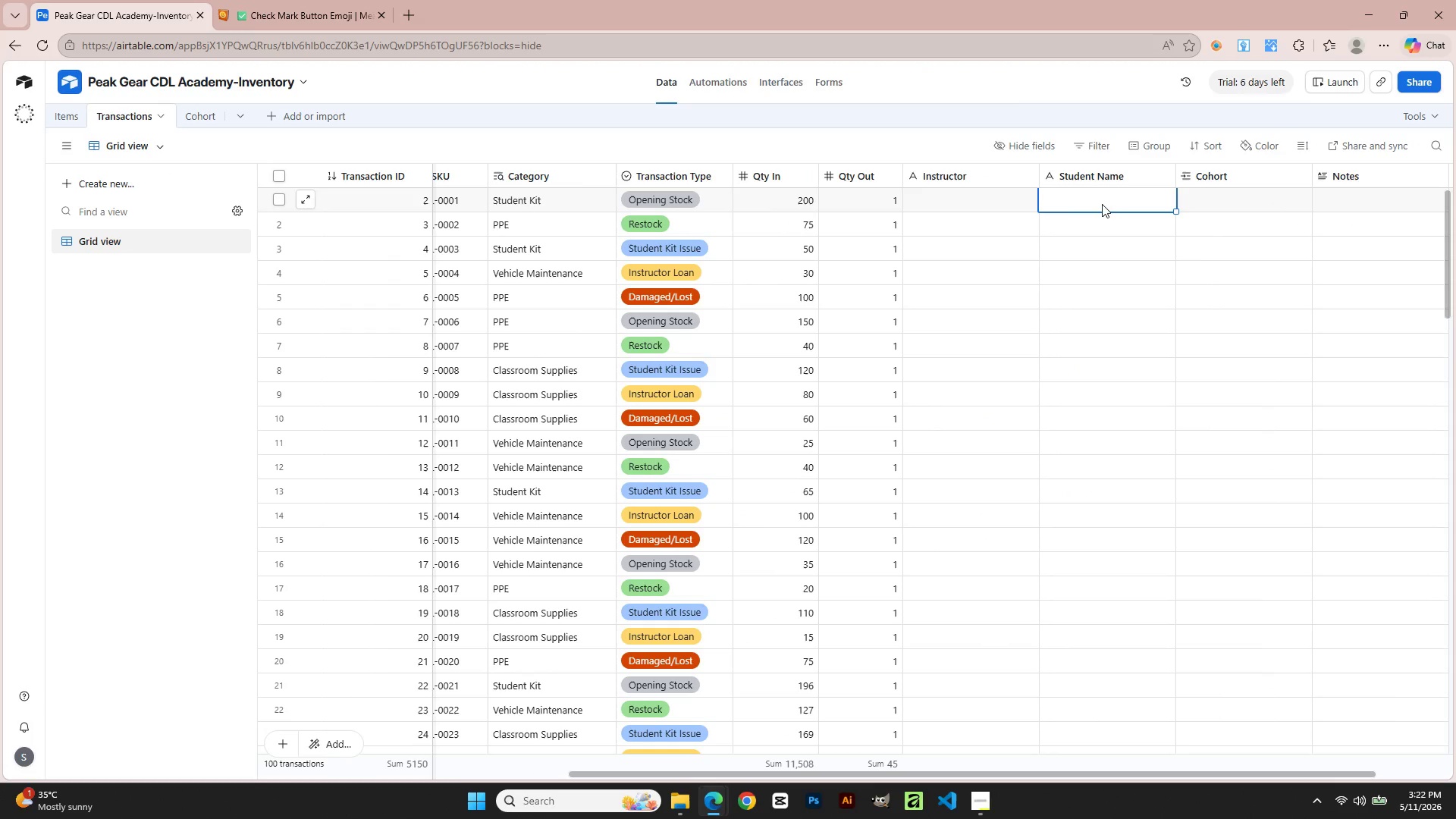 
double_click([1101, 204])
 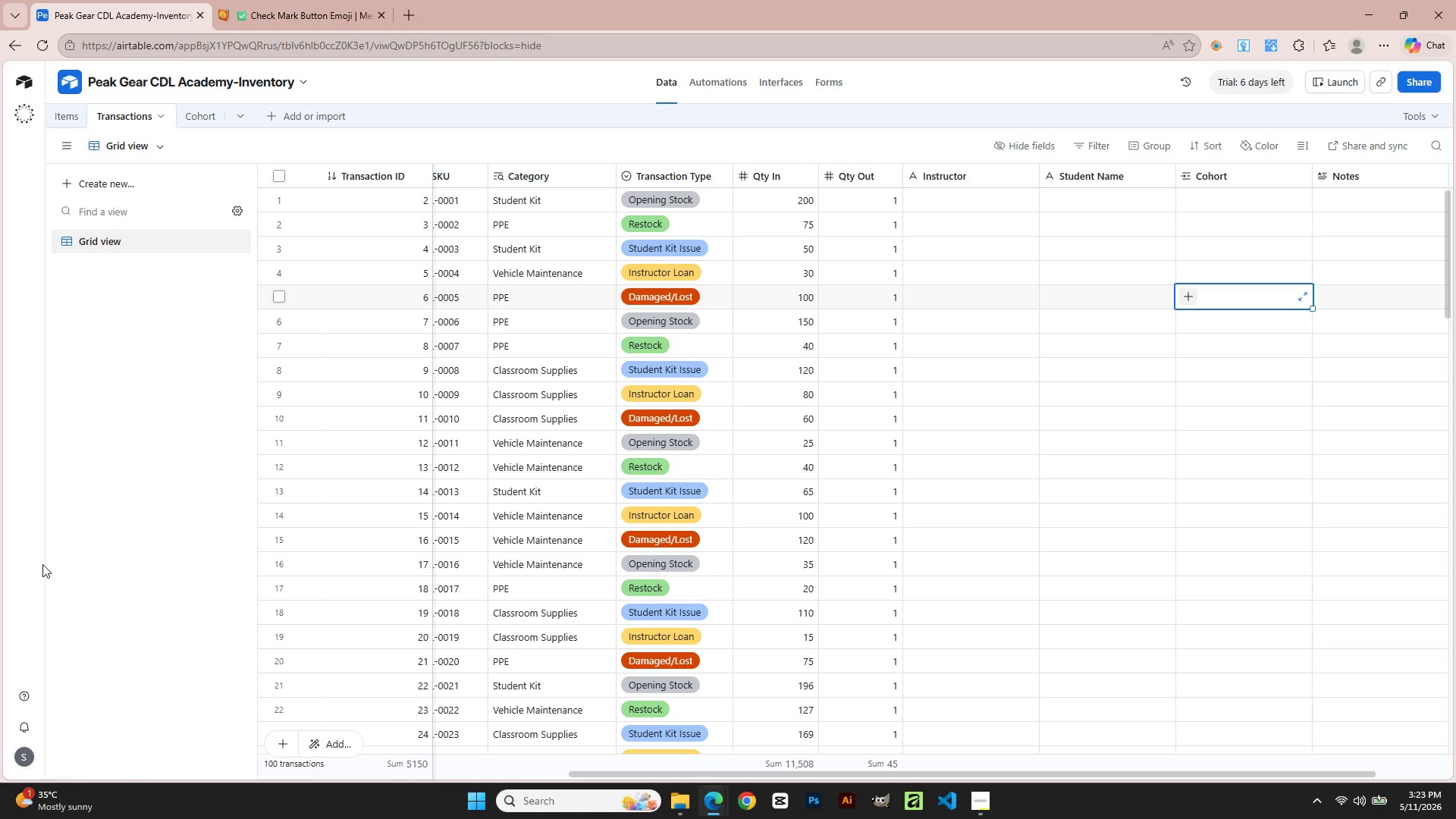 
wait(20.0)
 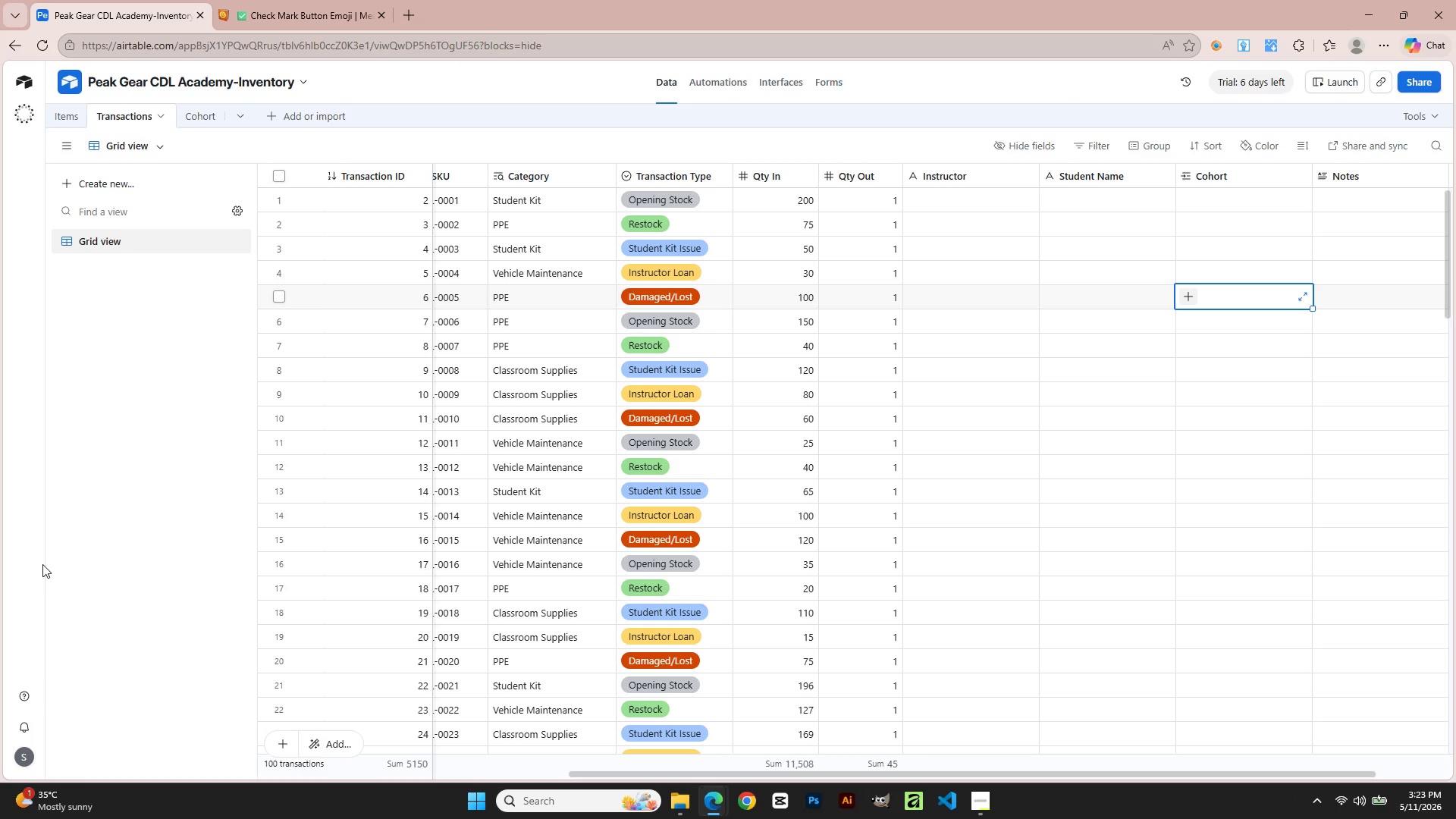 
scroll: coordinate [42, 564], scroll_direction: up, amount: 1.0
 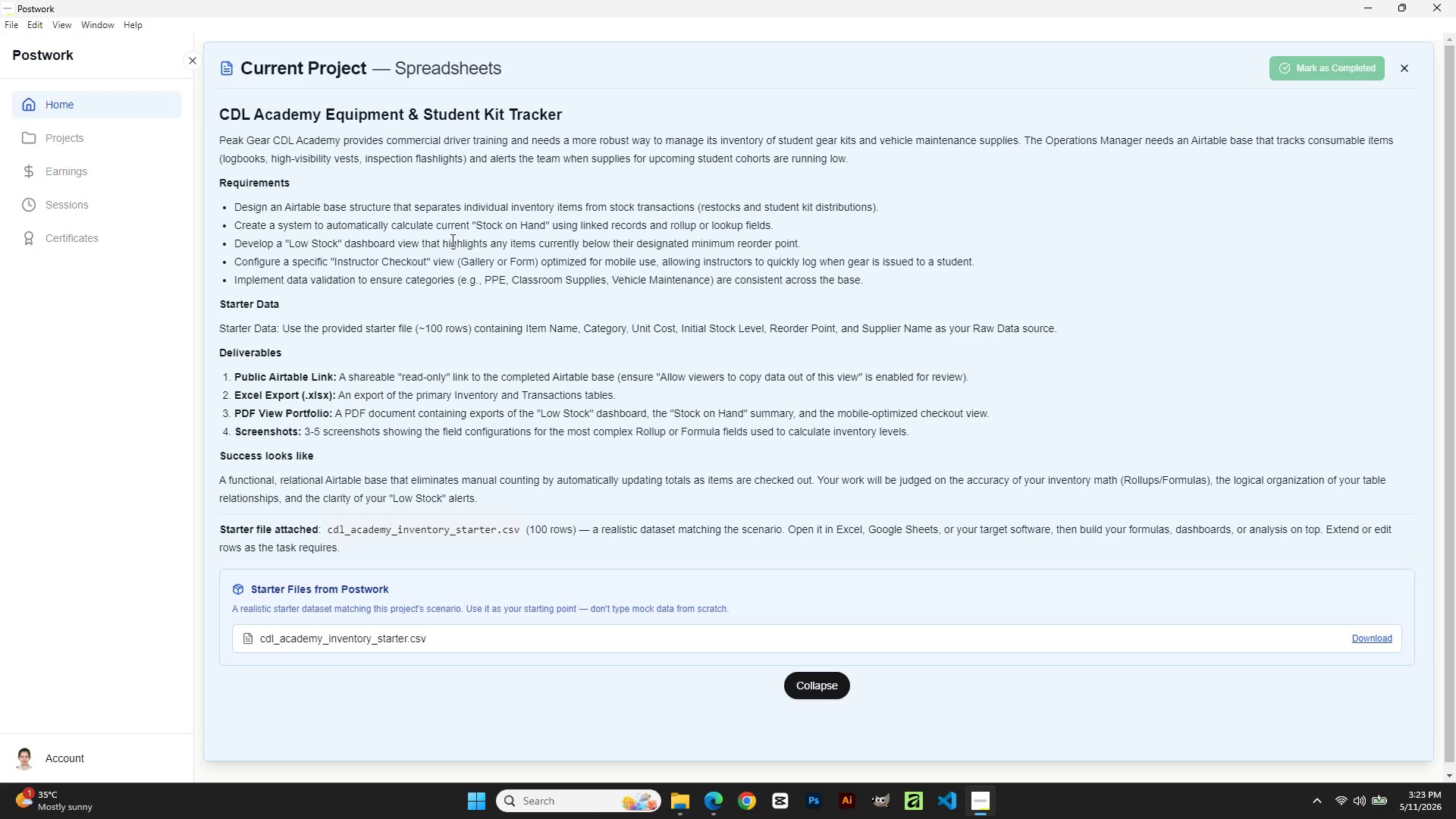 
wait(22.04)
 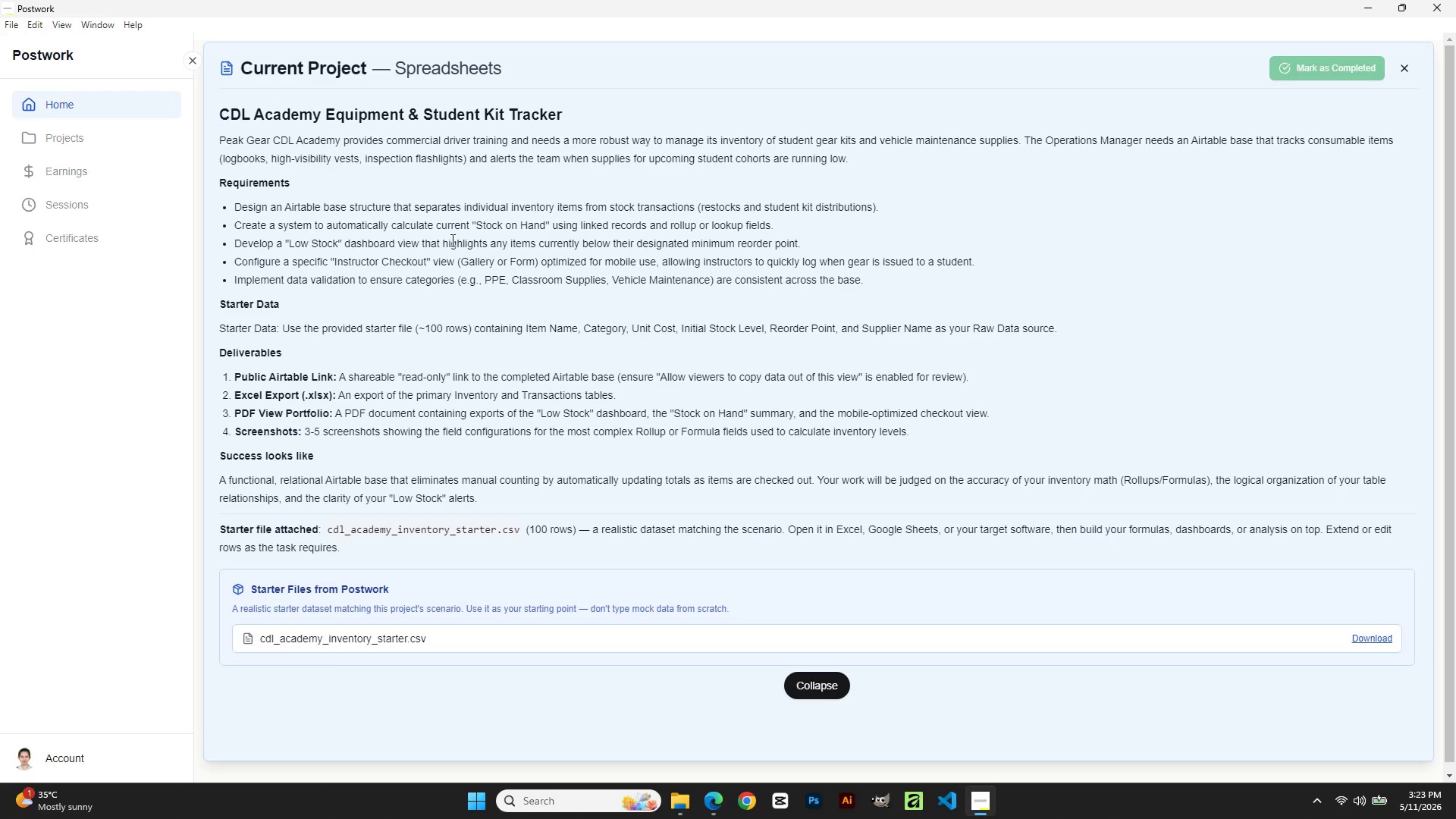 
left_click([723, 803])
 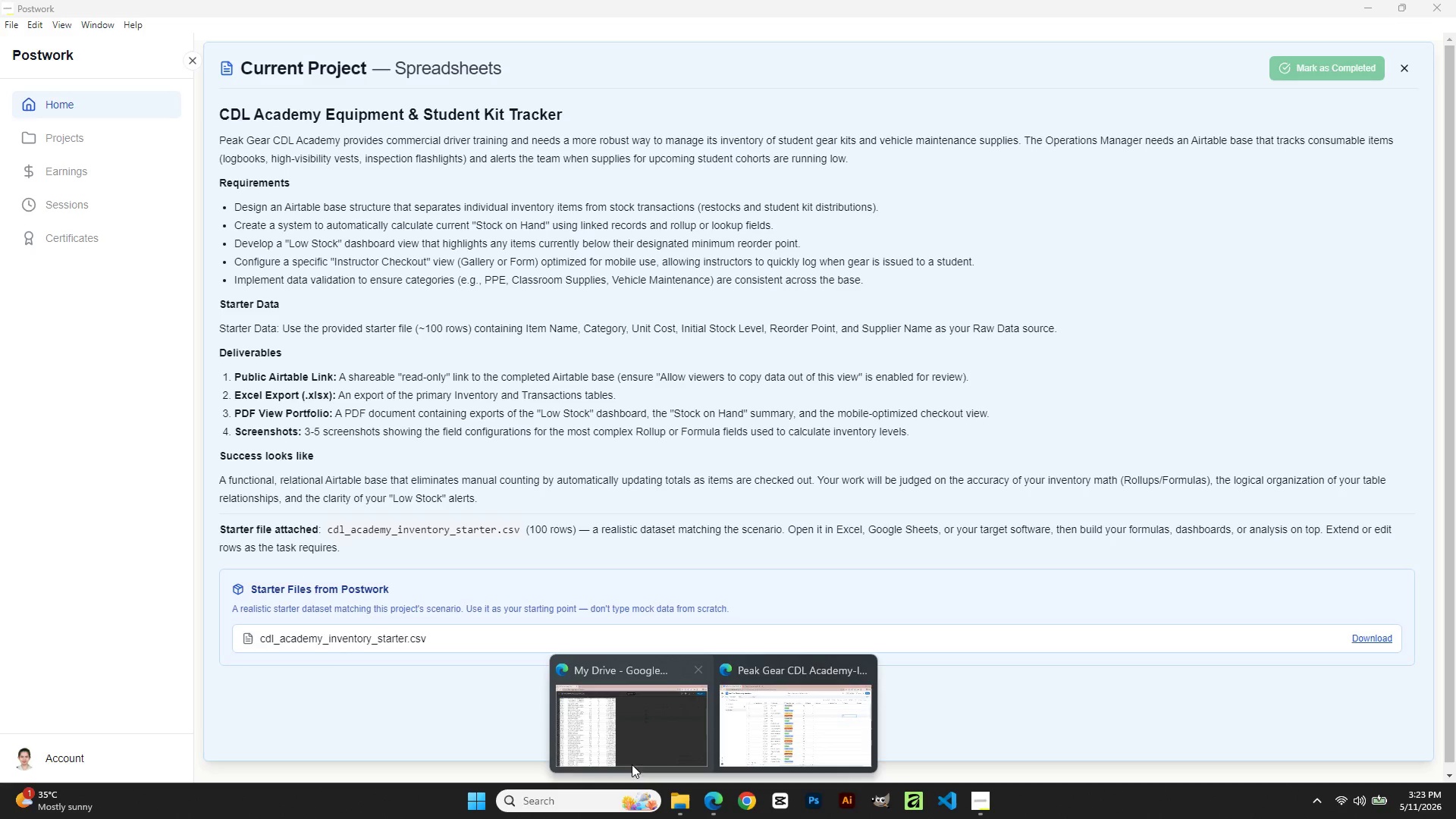 
left_click([611, 736])
 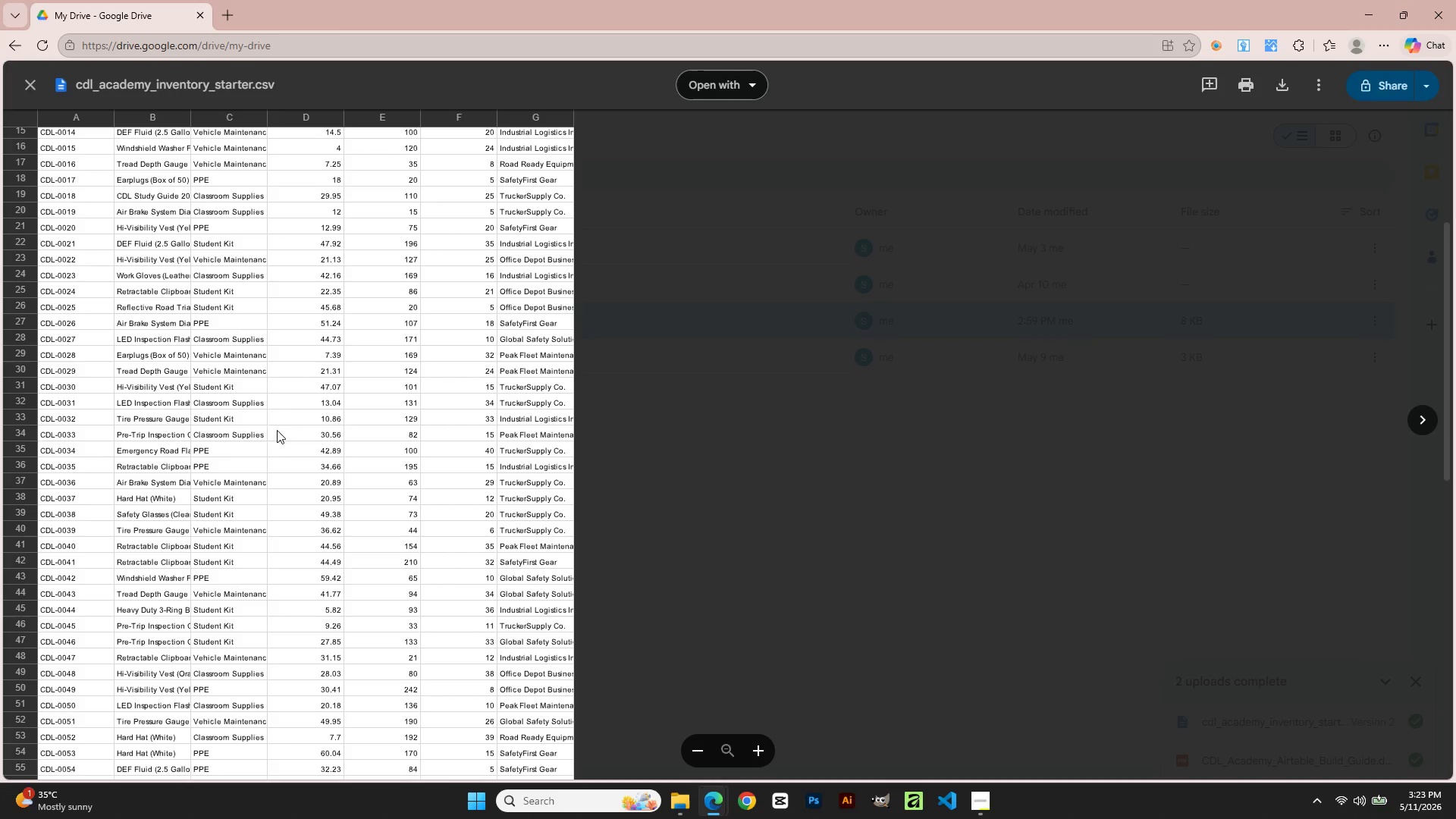 
scroll: coordinate [256, 419], scroll_direction: up, amount: 16.0
 